 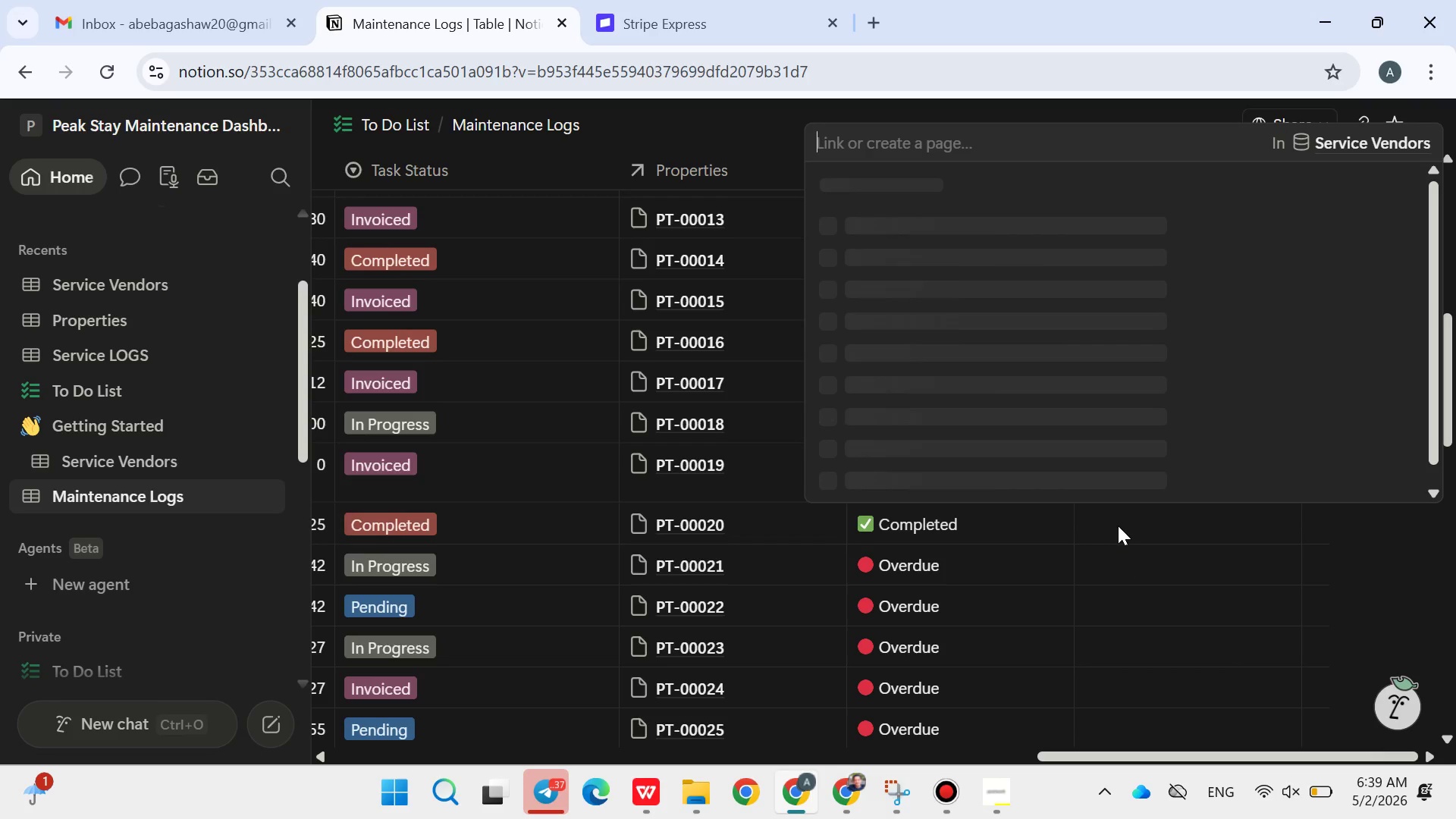 
left_click([1017, 410])
 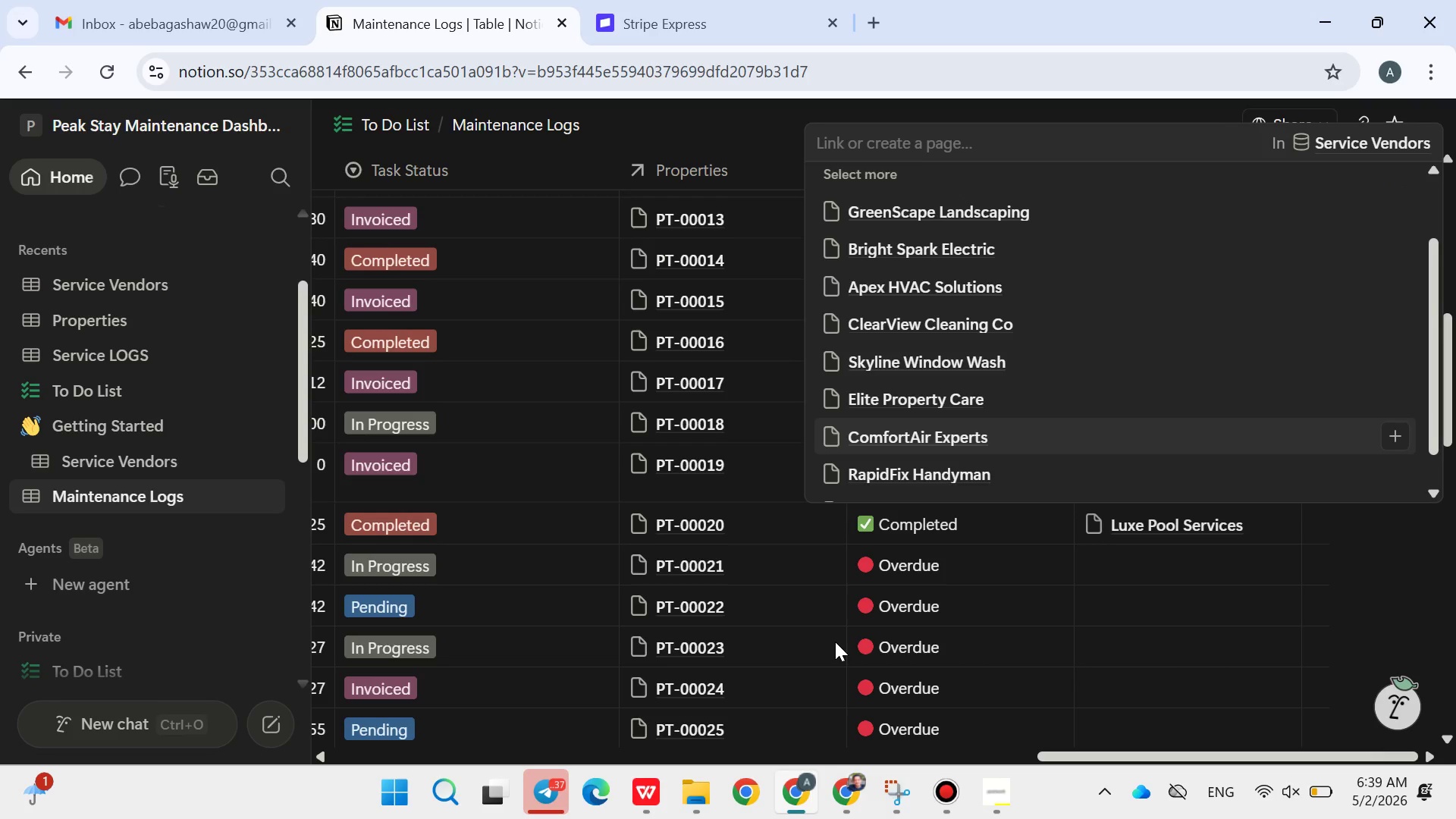 
left_click([835, 642])
 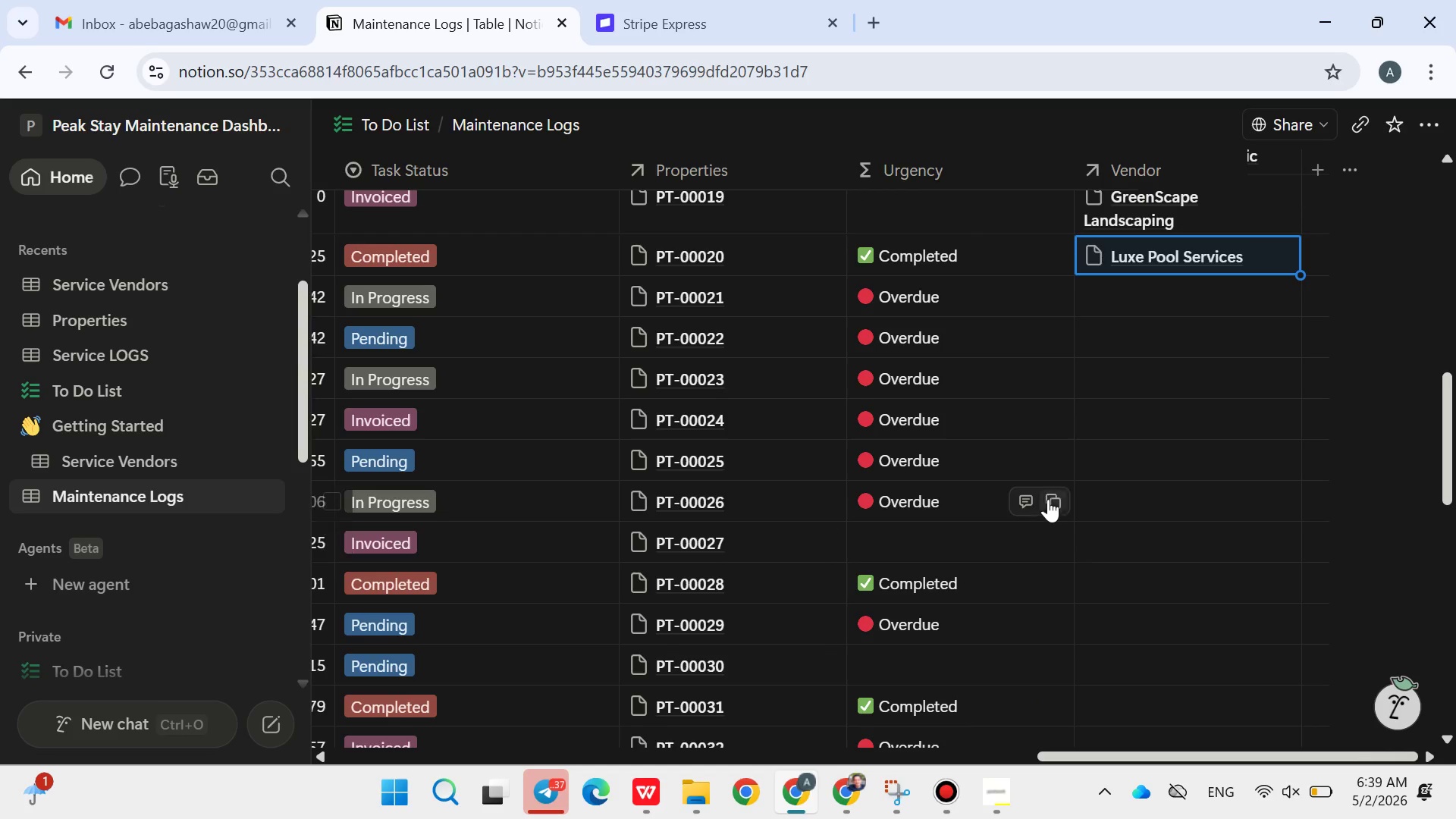 
left_click([1147, 289])
 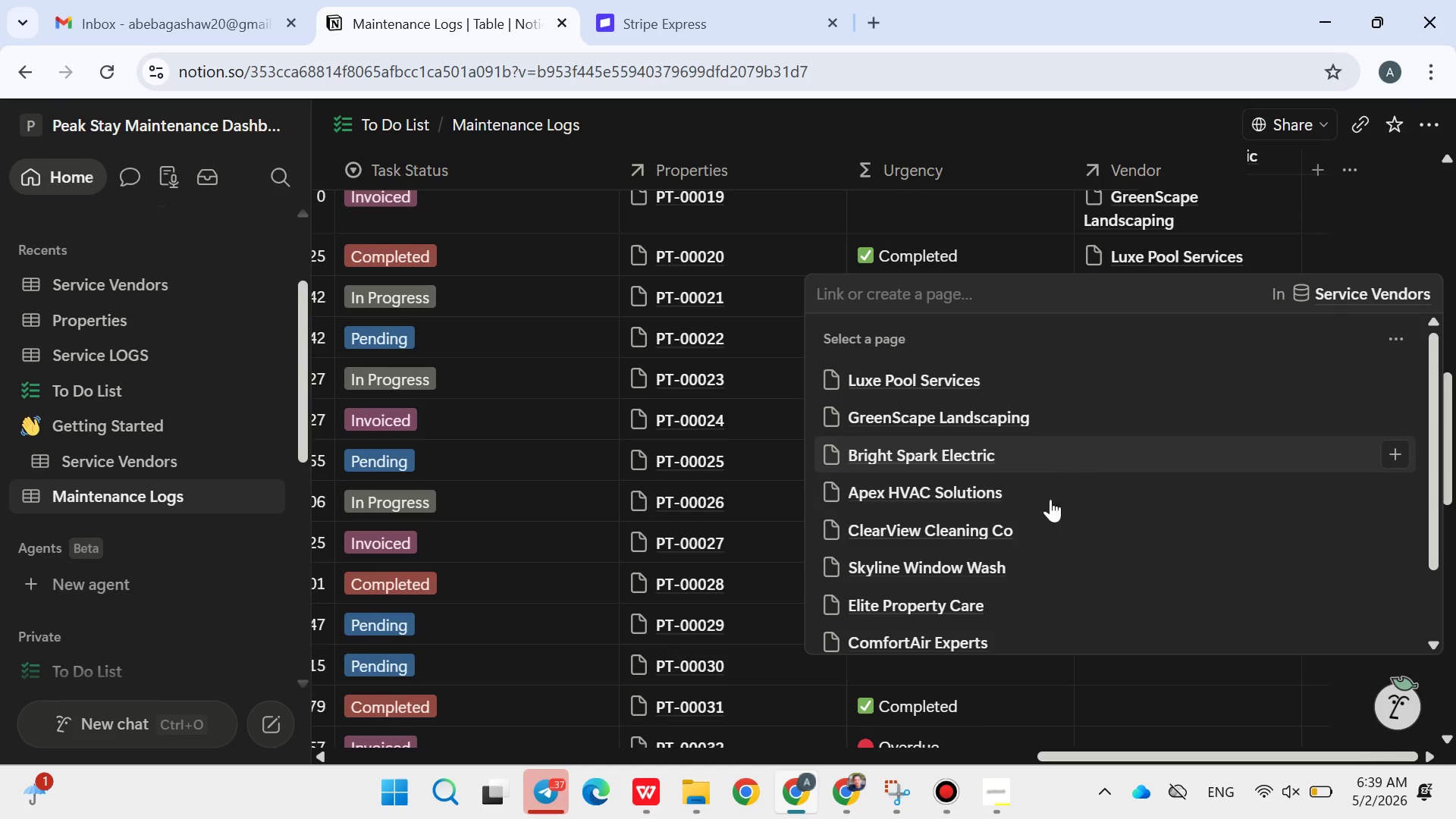 
left_click([1046, 569])
 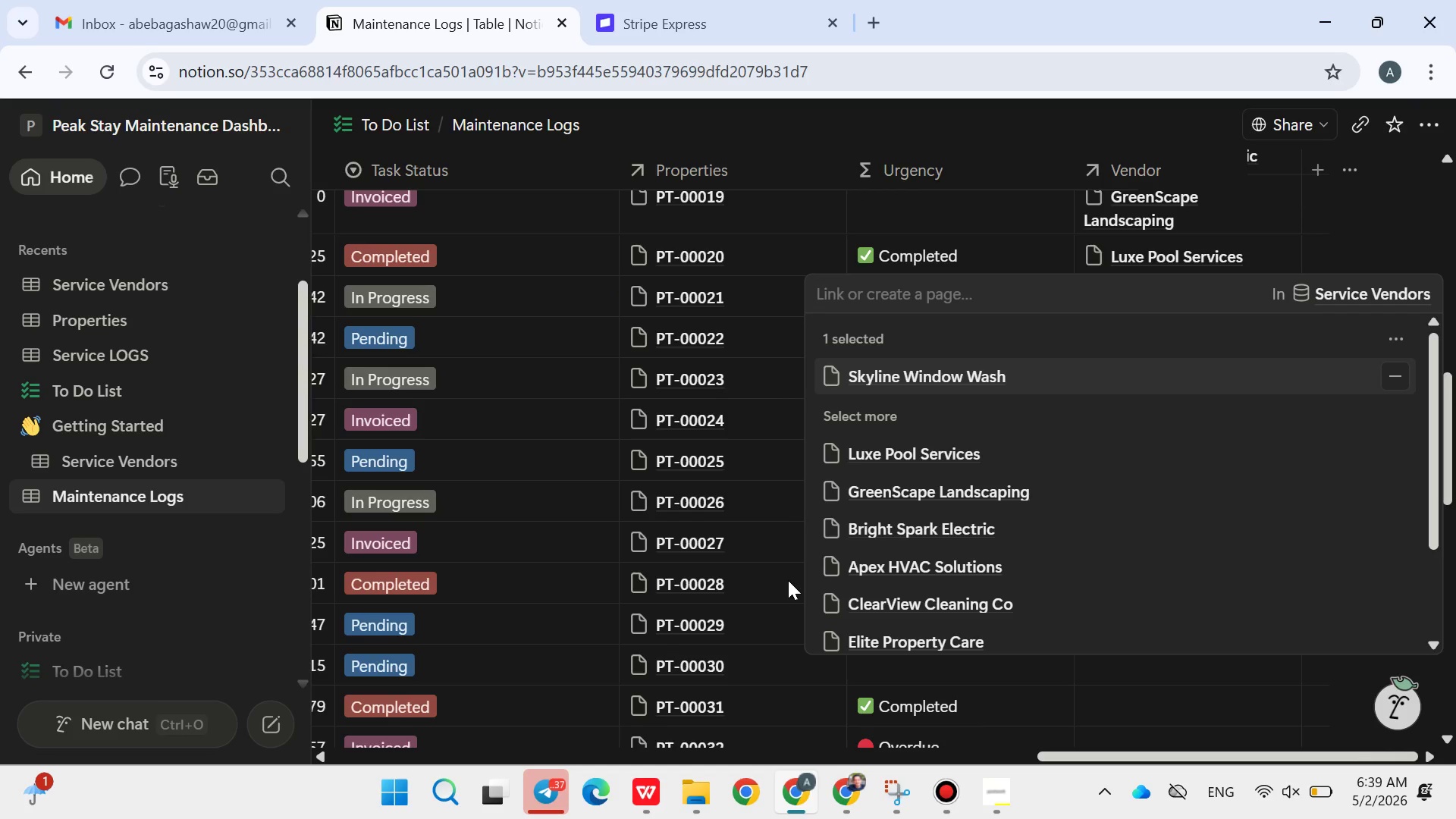 
left_click([788, 580])
 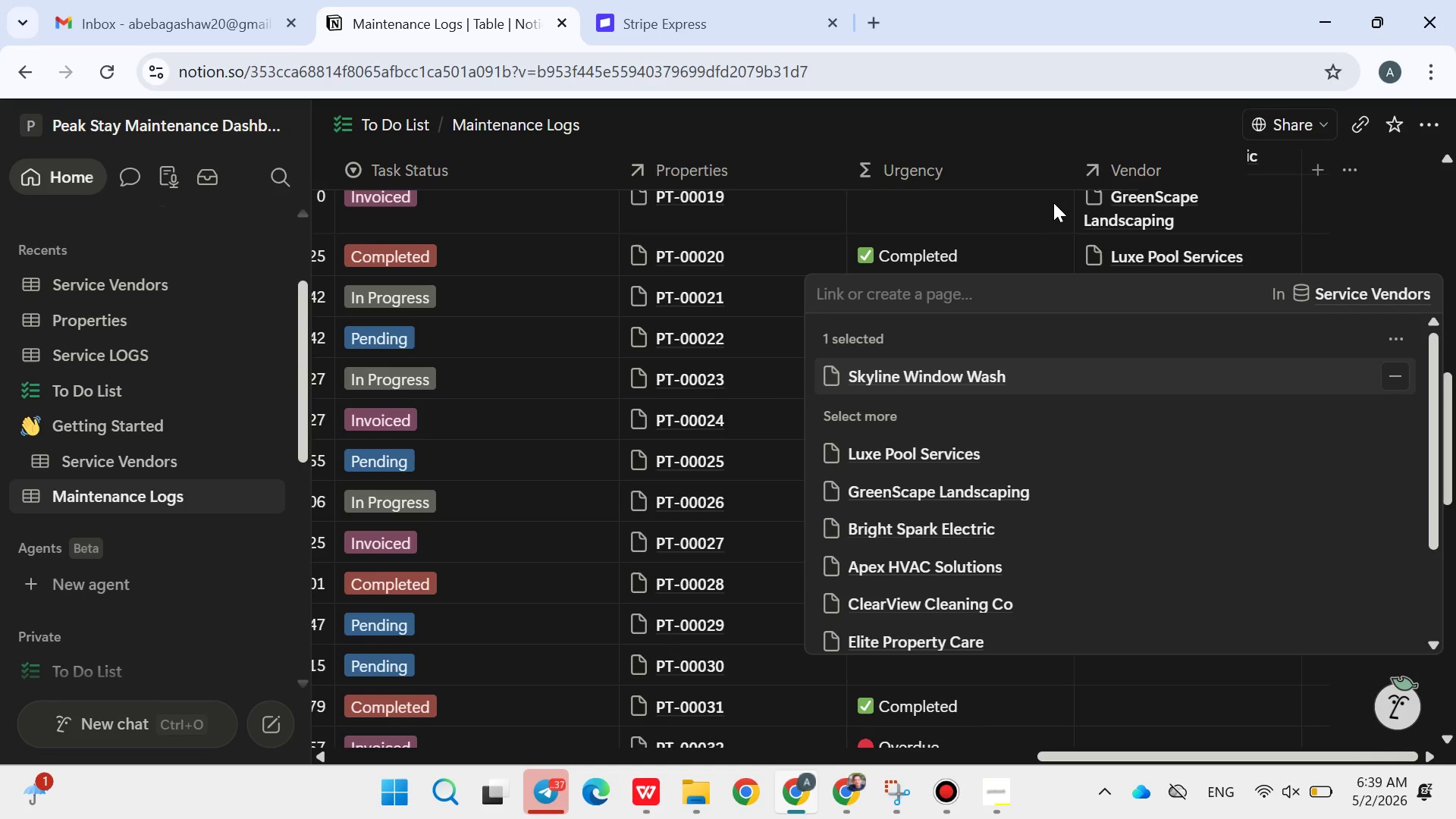 
left_click([1053, 202])
 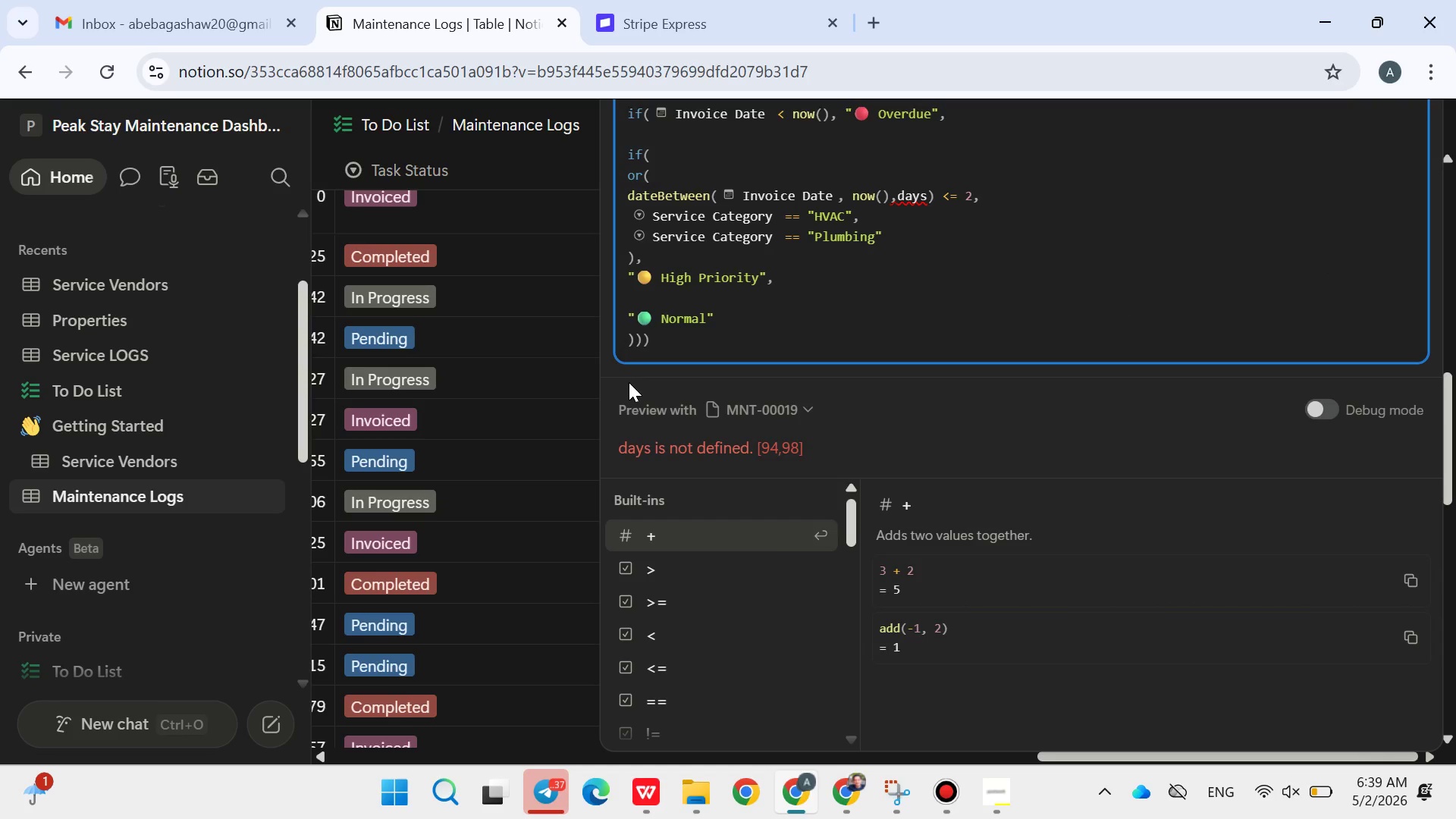 
left_click([558, 403])
 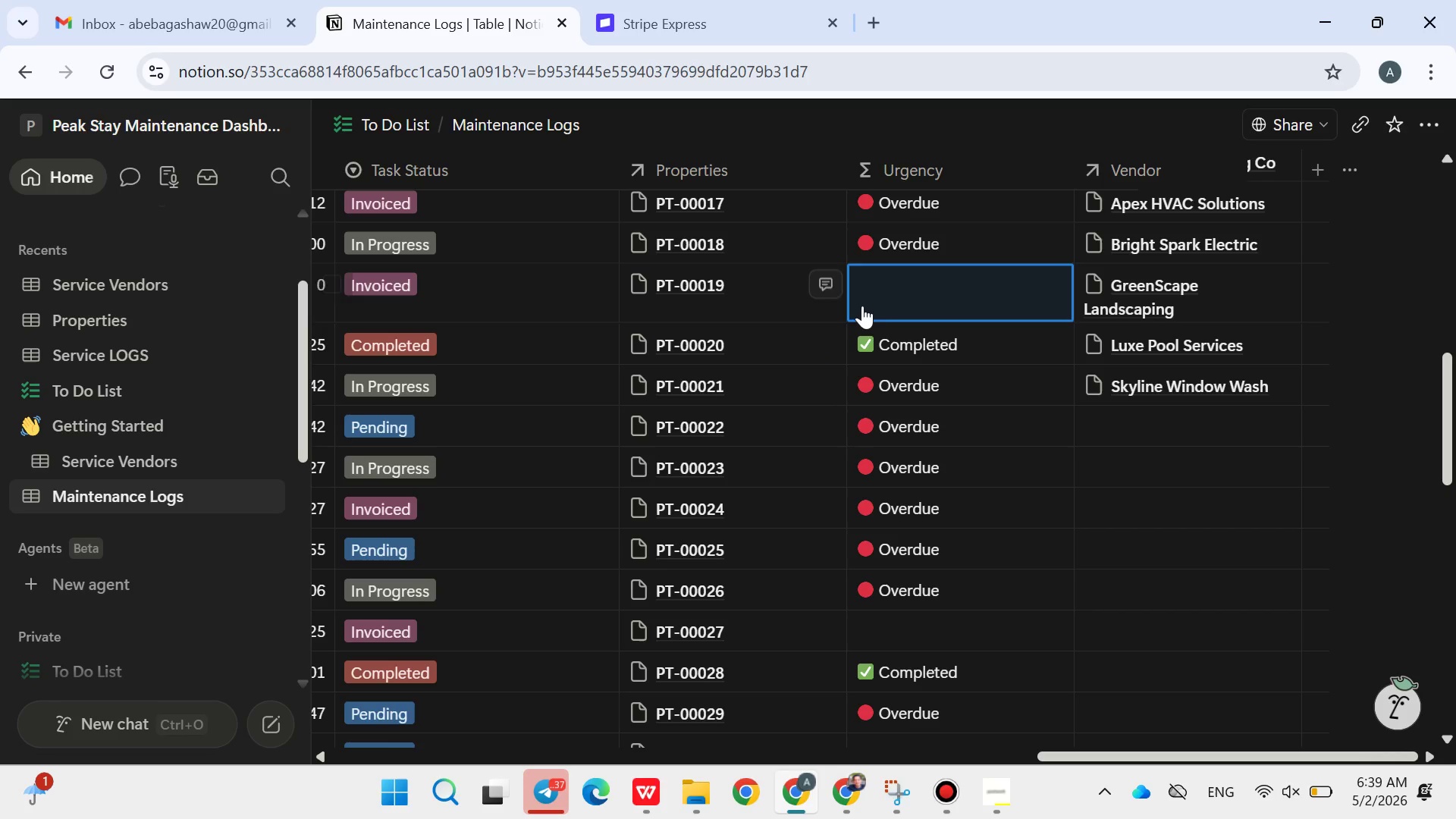 
left_click([746, 318])
 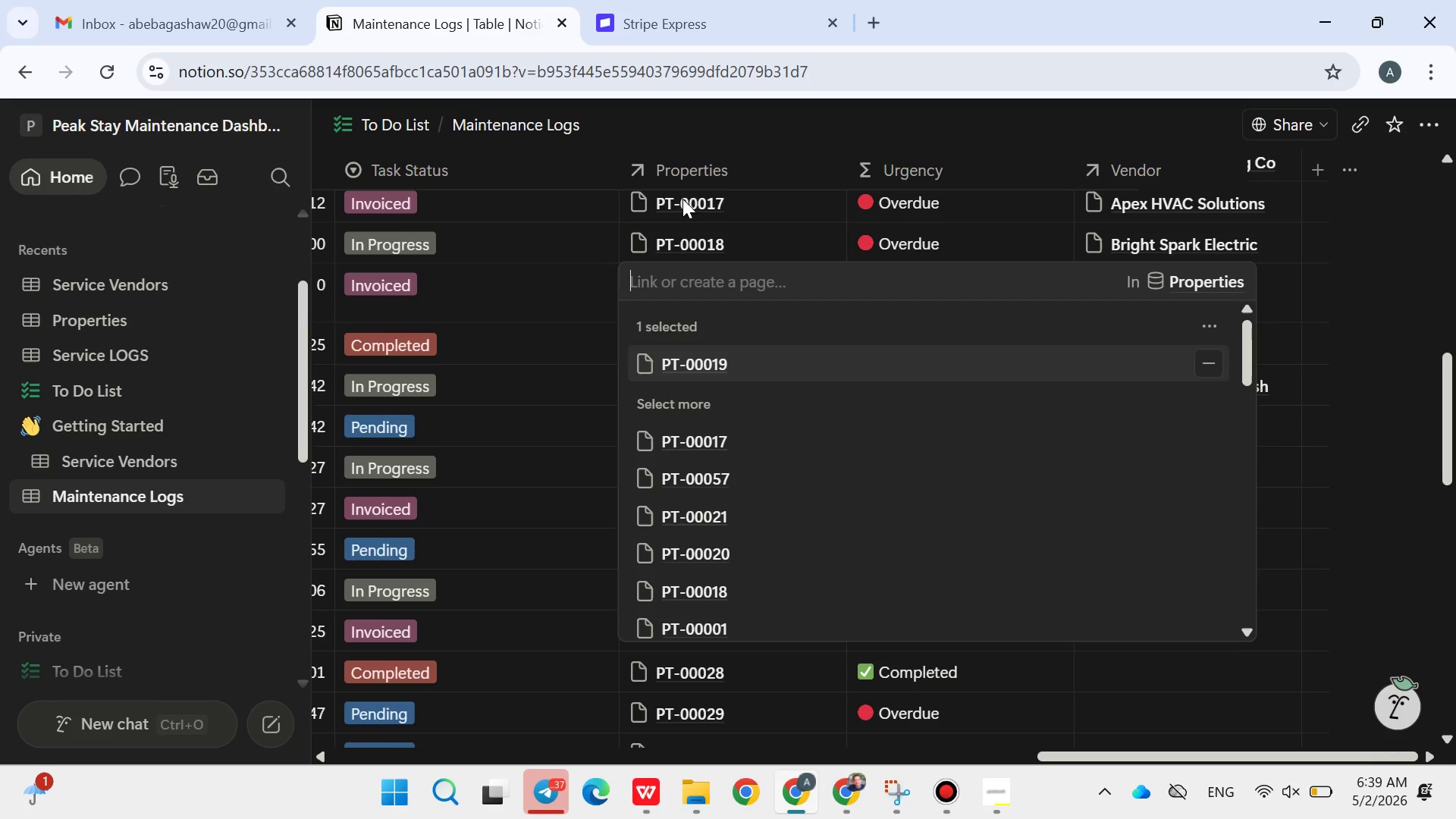 
left_click([749, 179])
 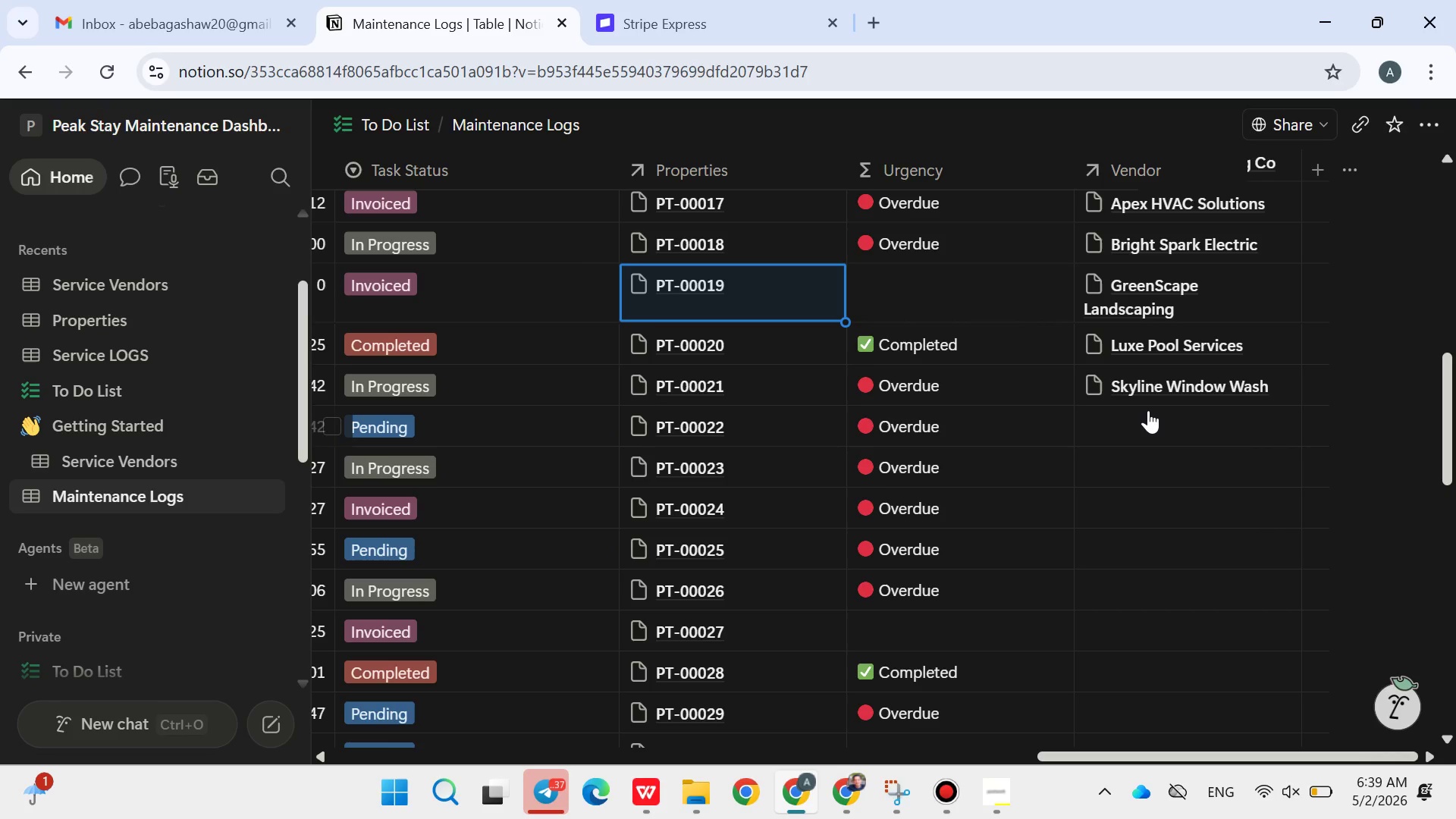 
left_click([1148, 410])
 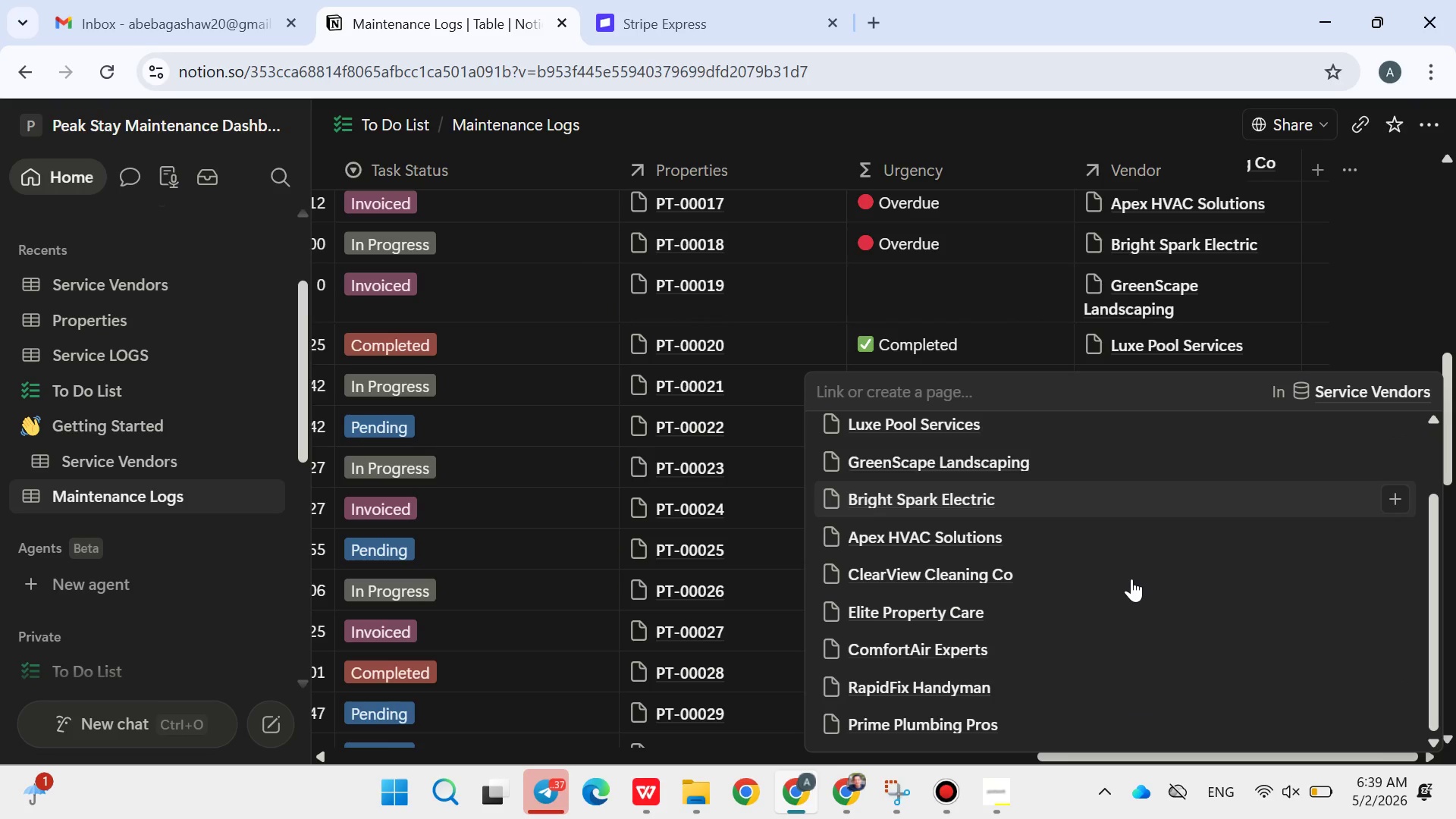 
left_click([1029, 610])
 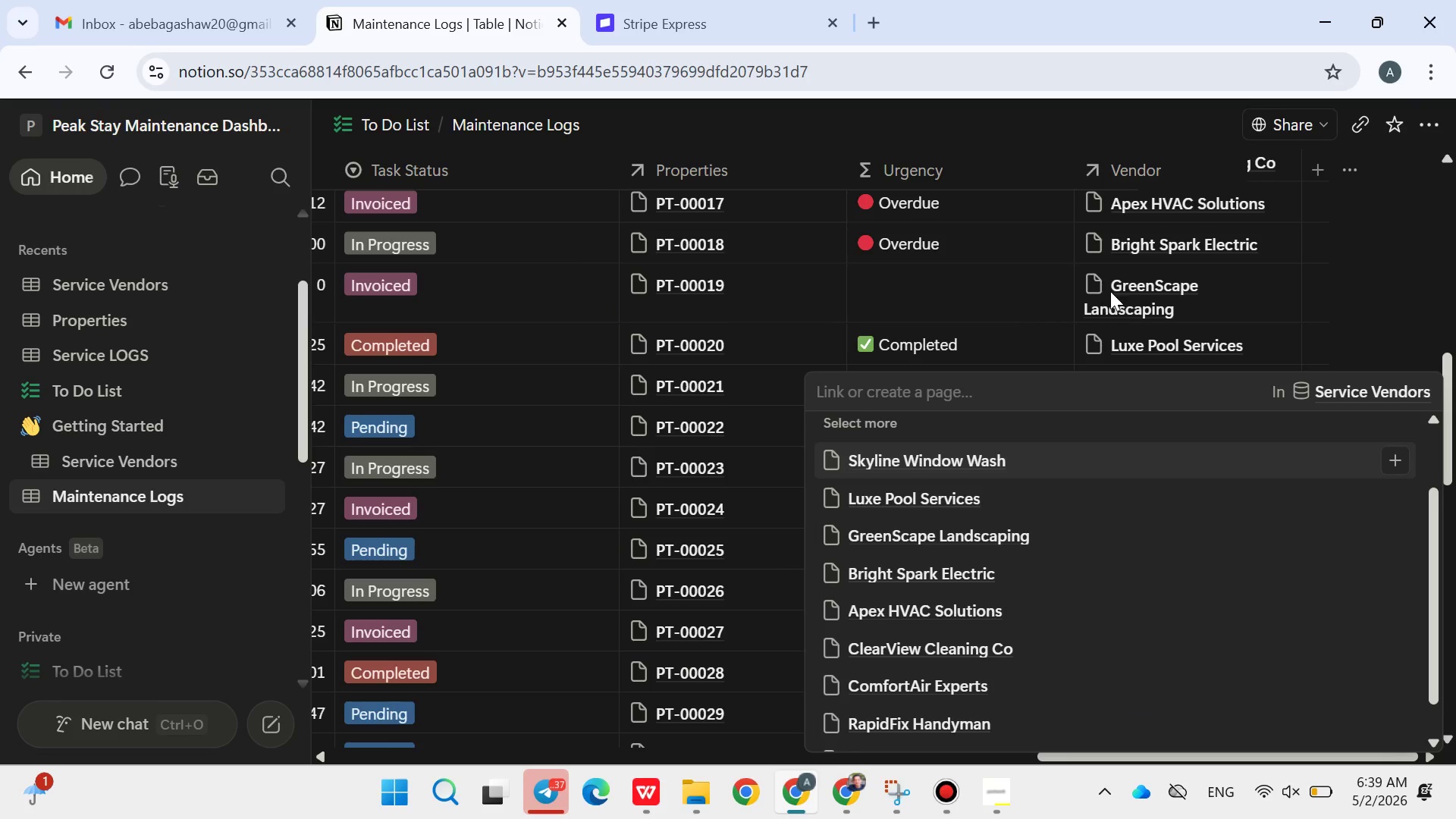 
left_click([1110, 291])
 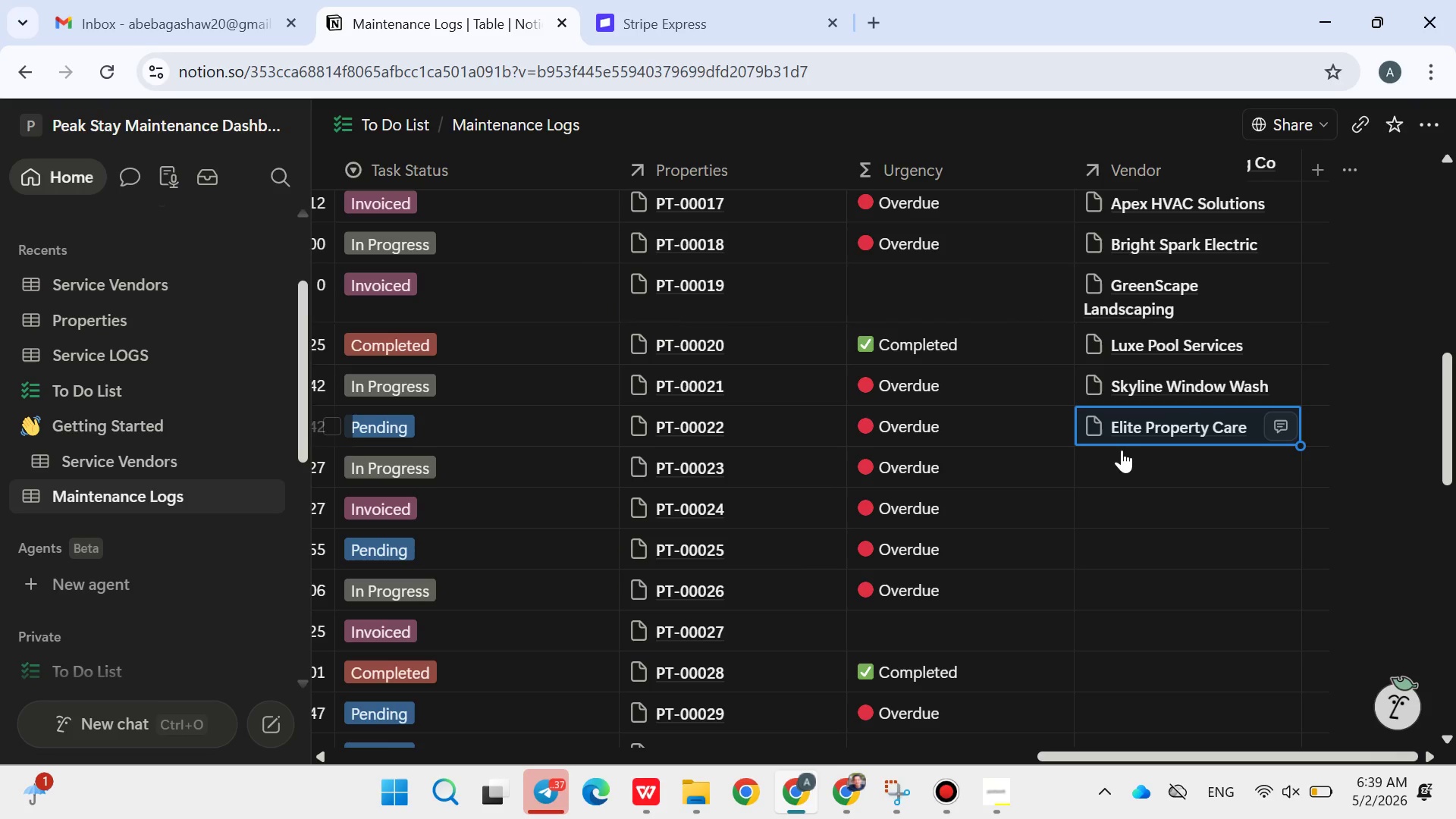 
left_click([1121, 454])
 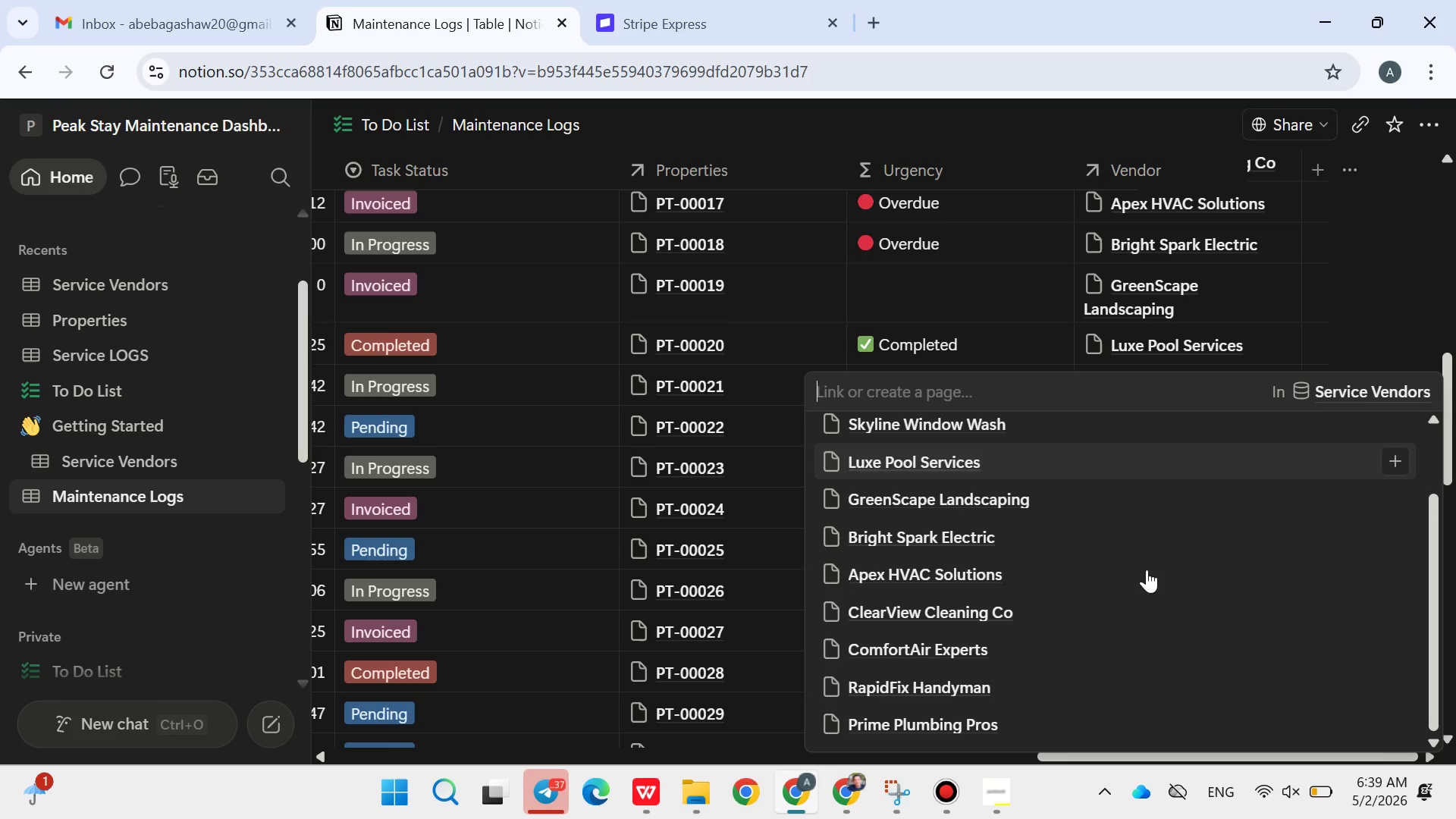 
left_click([1024, 662])
 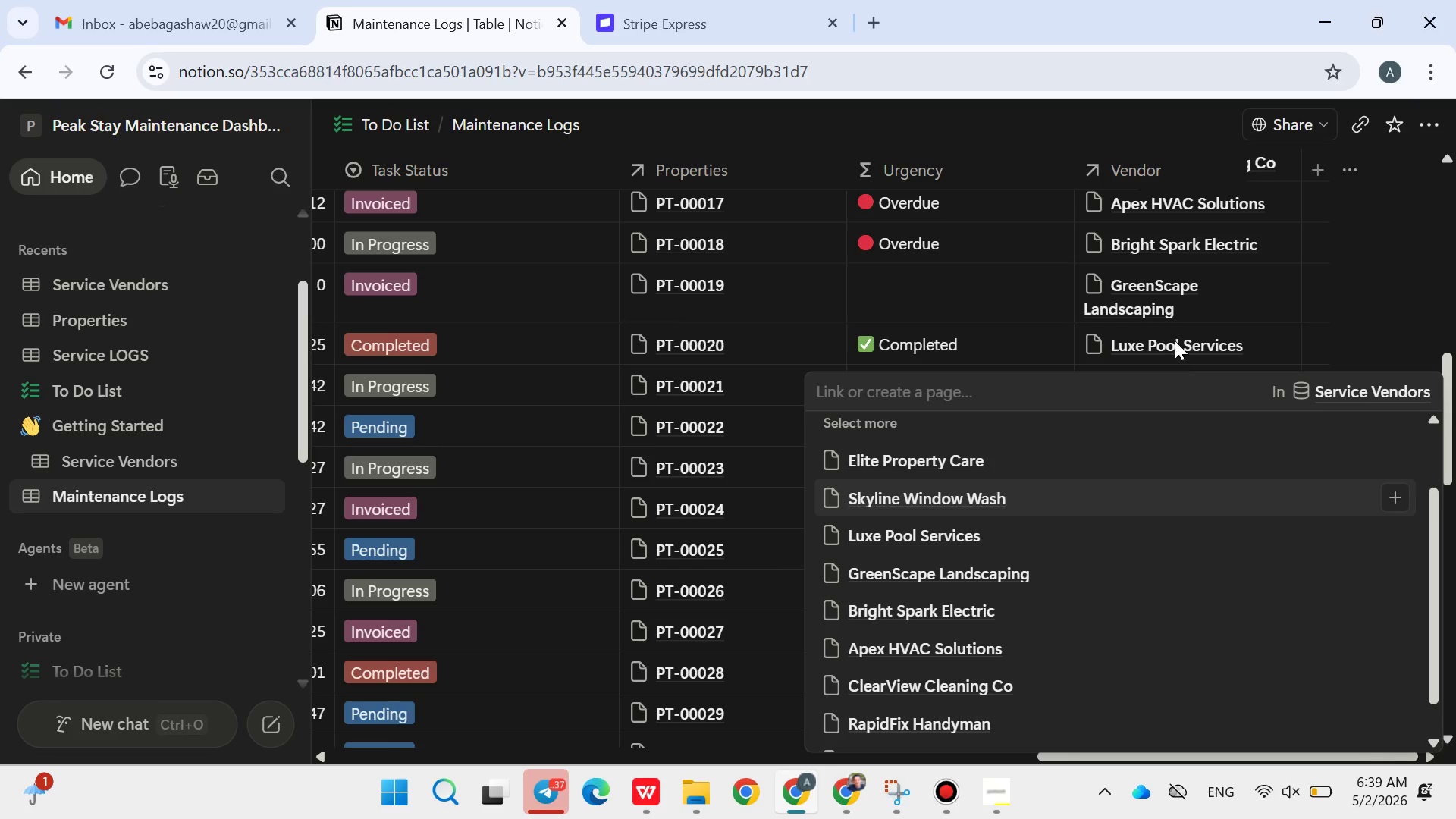 
left_click([1175, 340])
 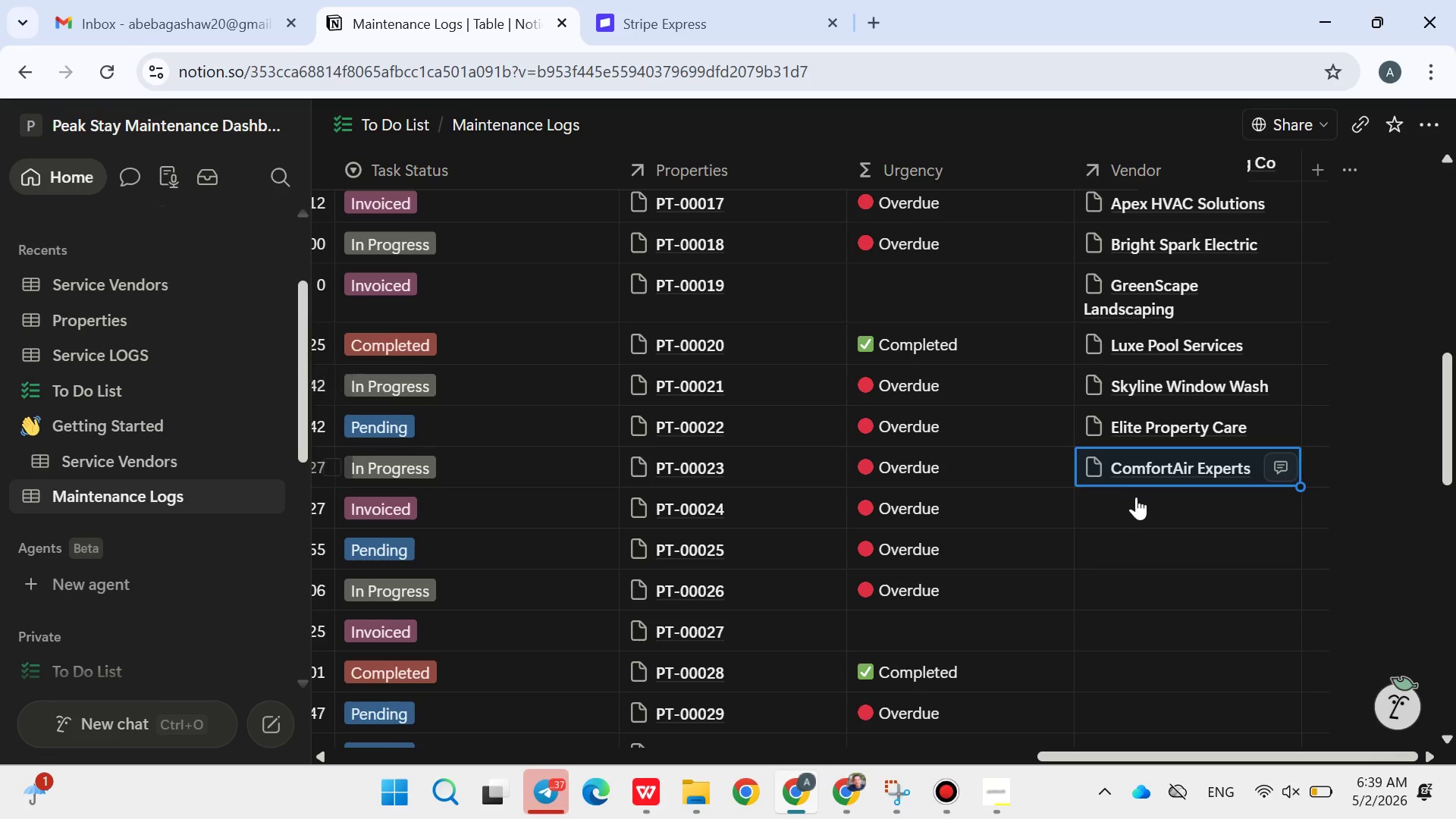 
left_click([1136, 502])
 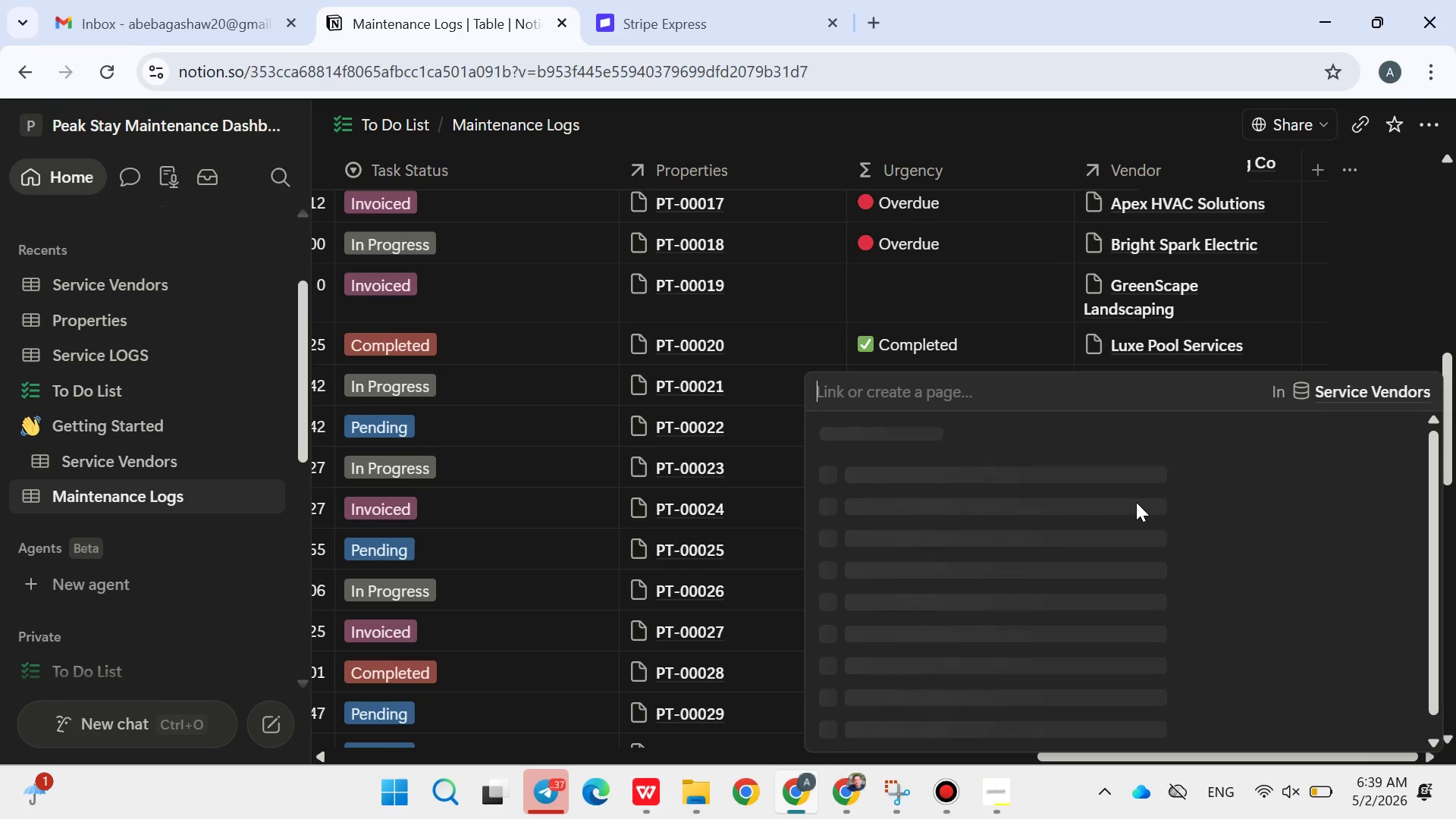 
mouse_move([1090, 612])
 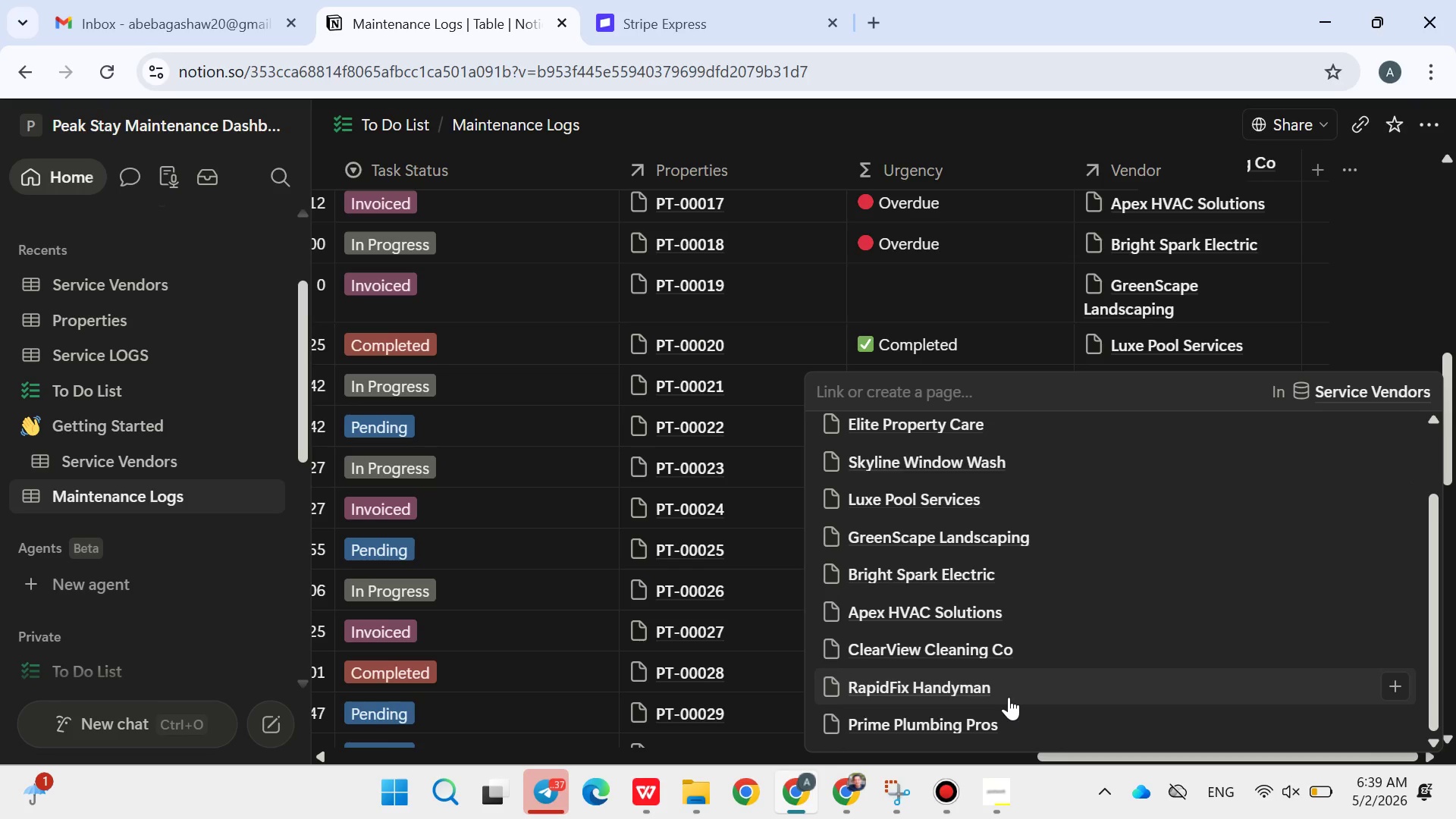 
left_click([1009, 697])
 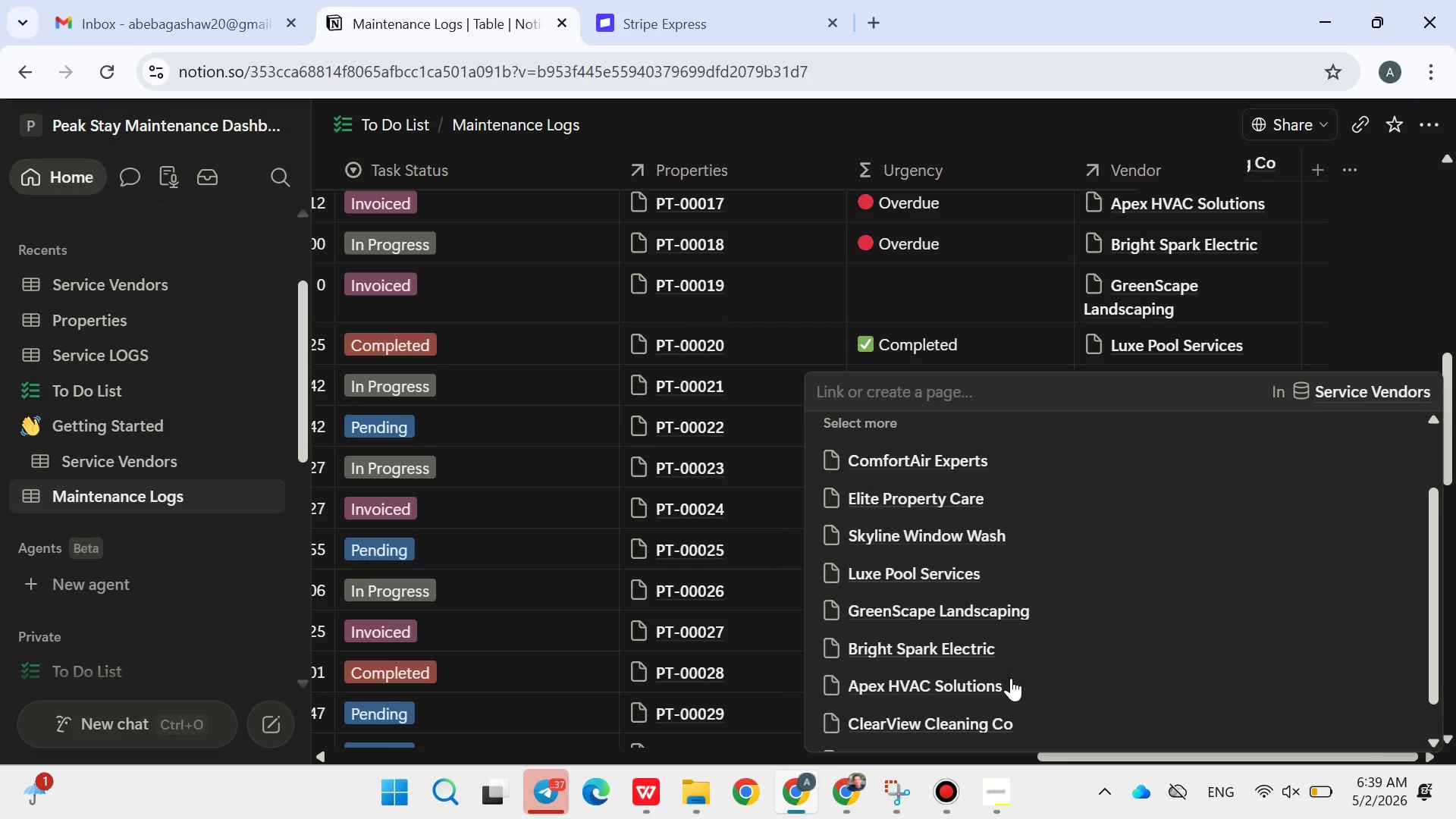 
left_click([1161, 283])
 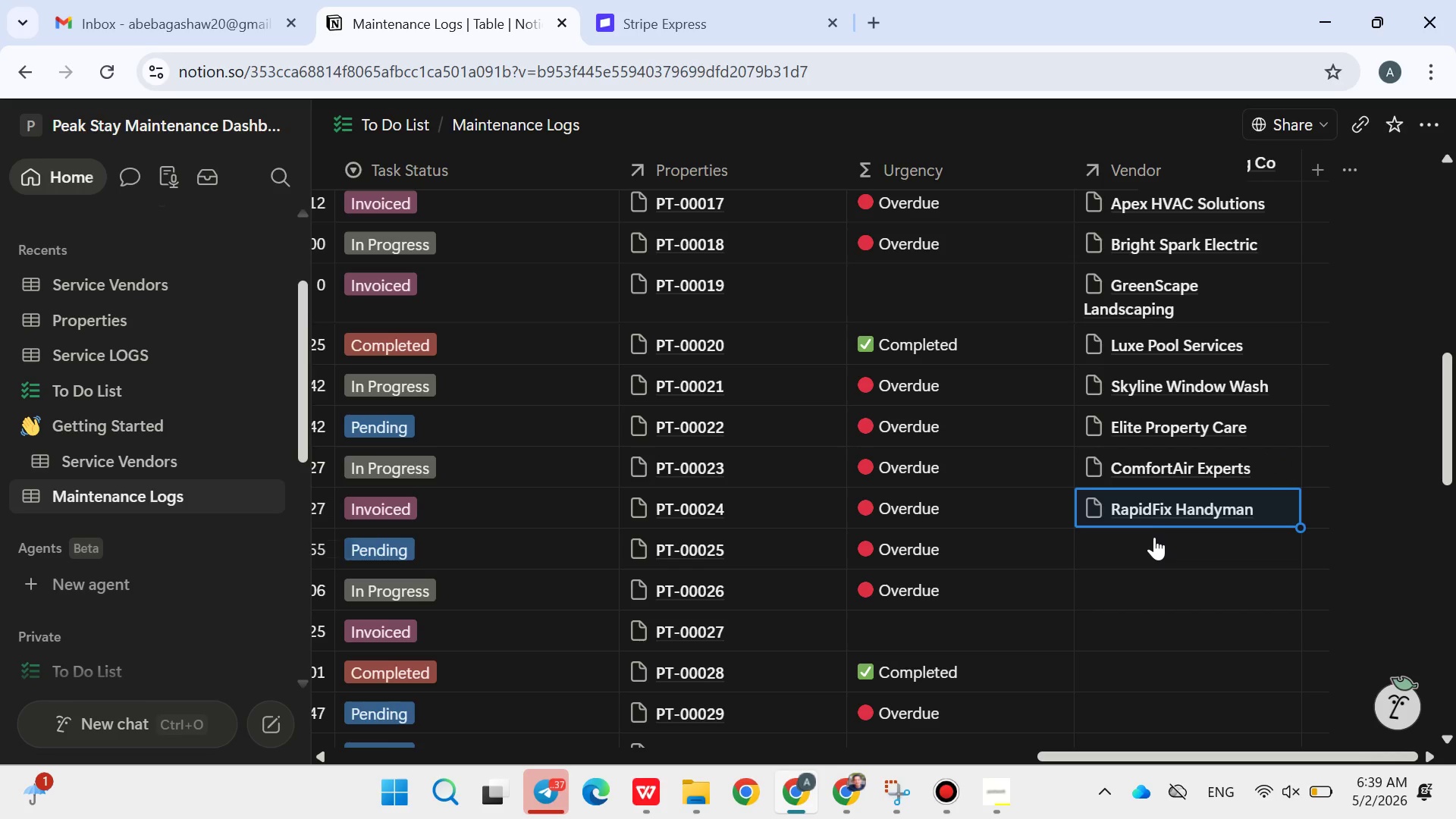 
left_click([1153, 537])
 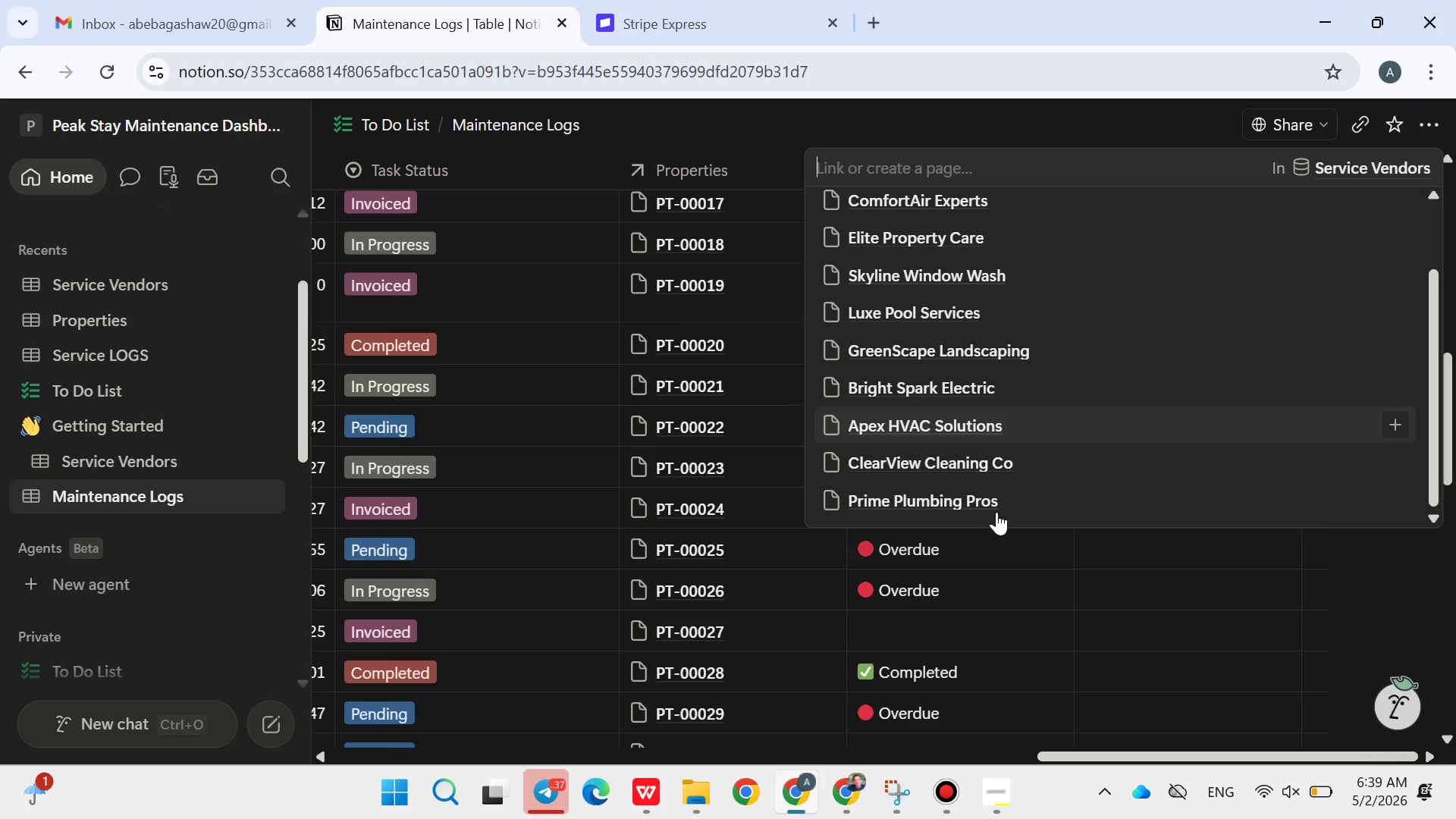 
left_click([969, 498])
 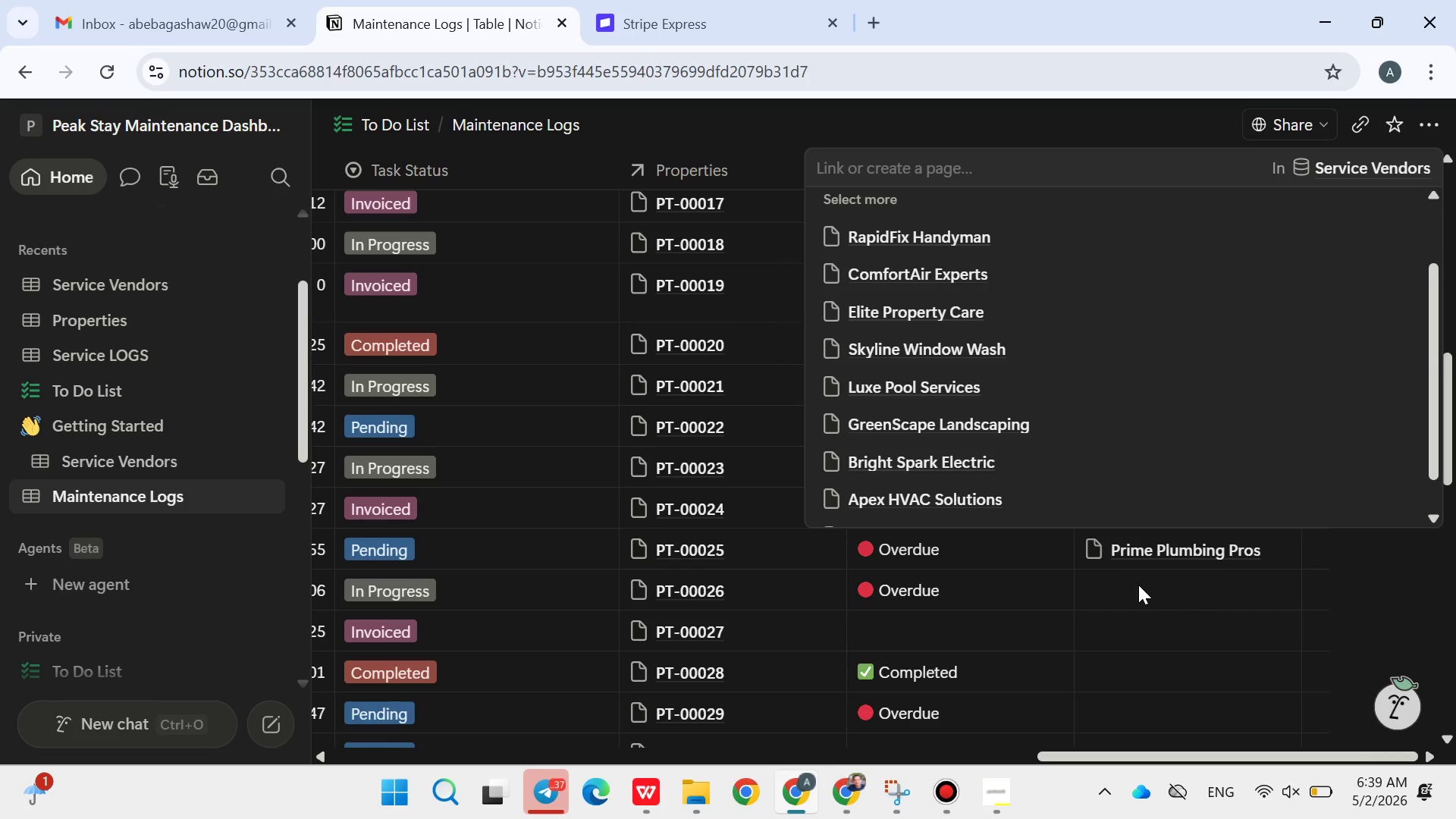 
left_click([1138, 585])
 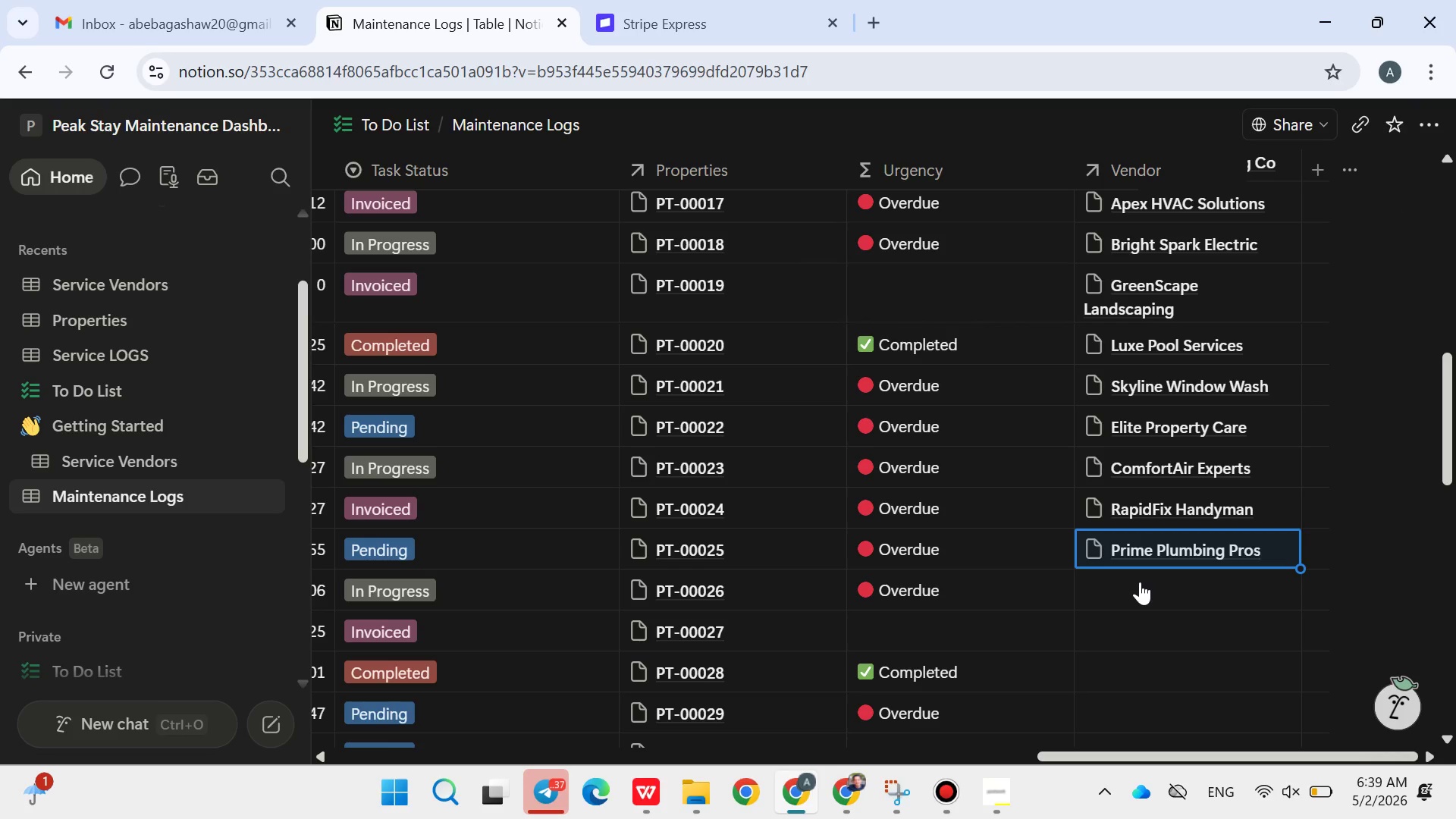 
left_click([1140, 582])
 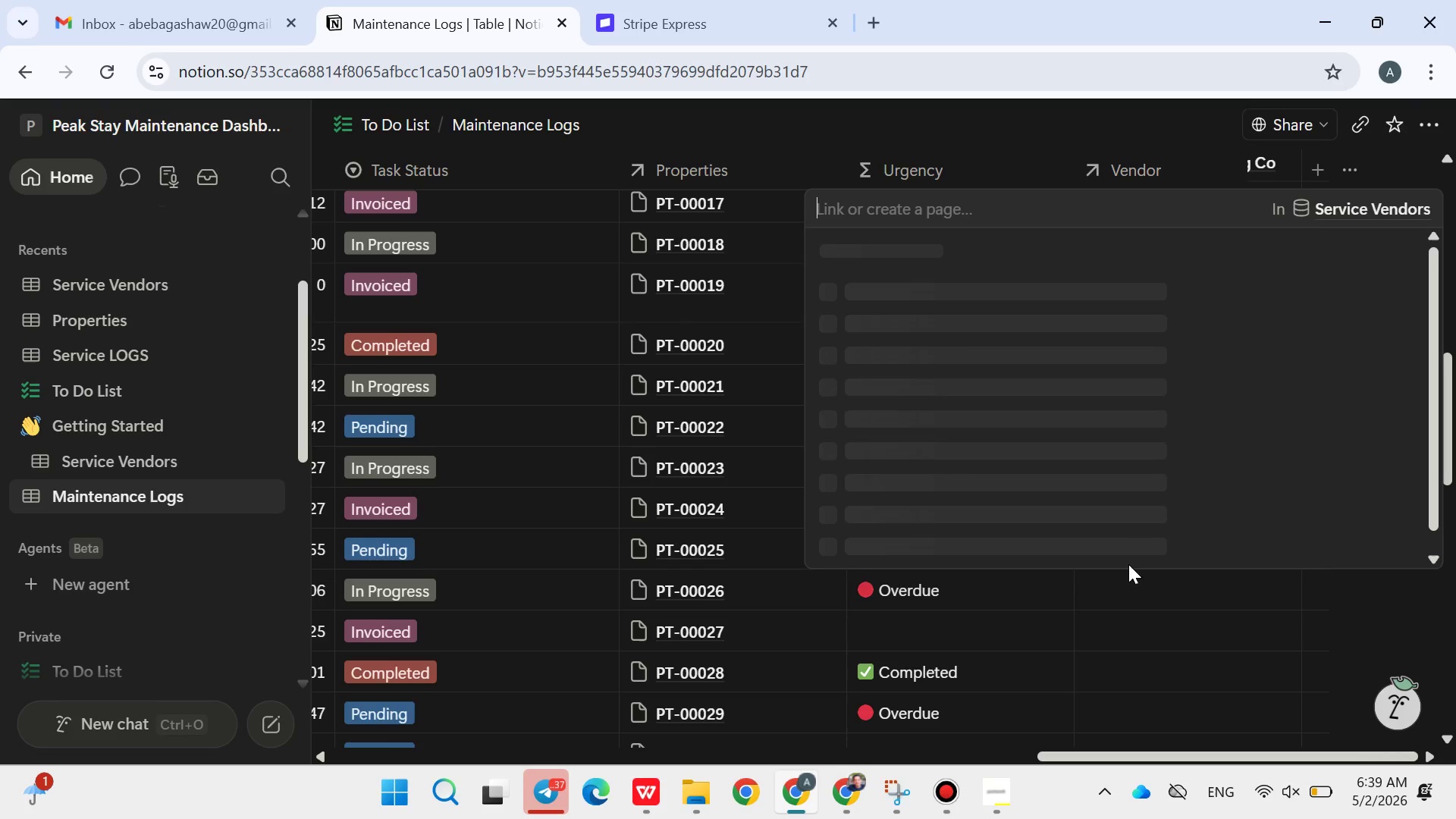 
mouse_move([1097, 514])
 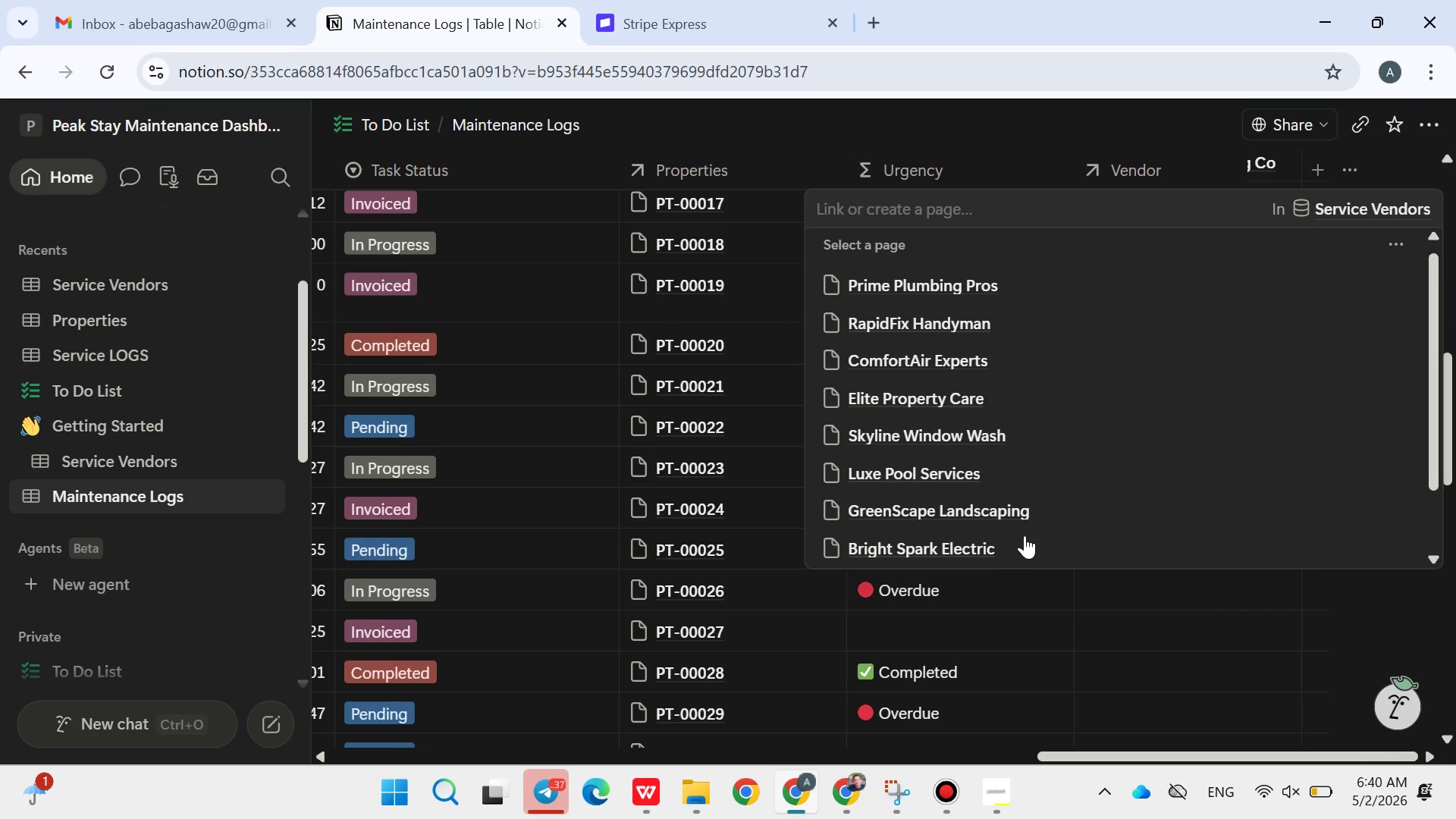 
left_click([1005, 548])
 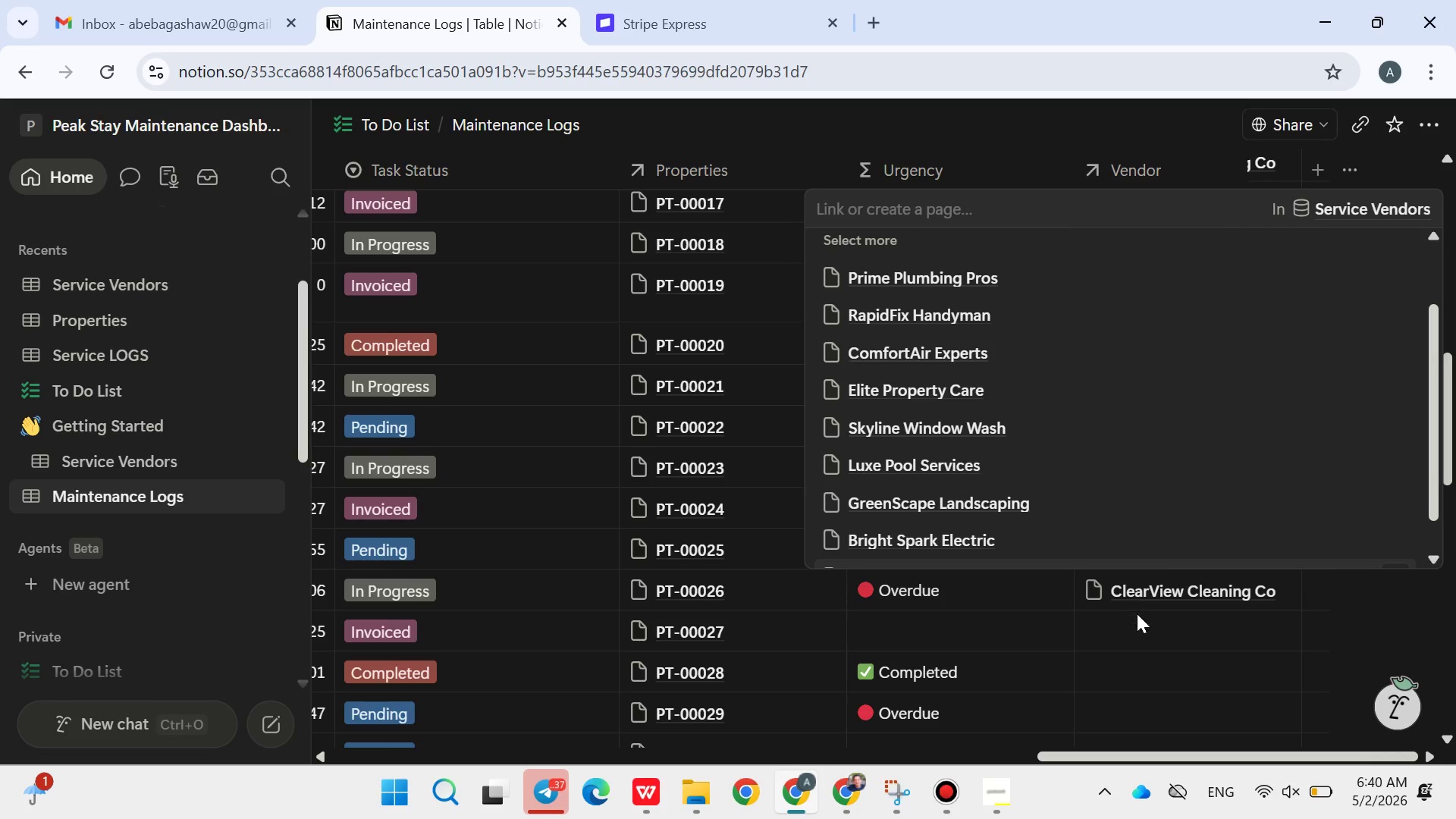 
left_click([1142, 622])
 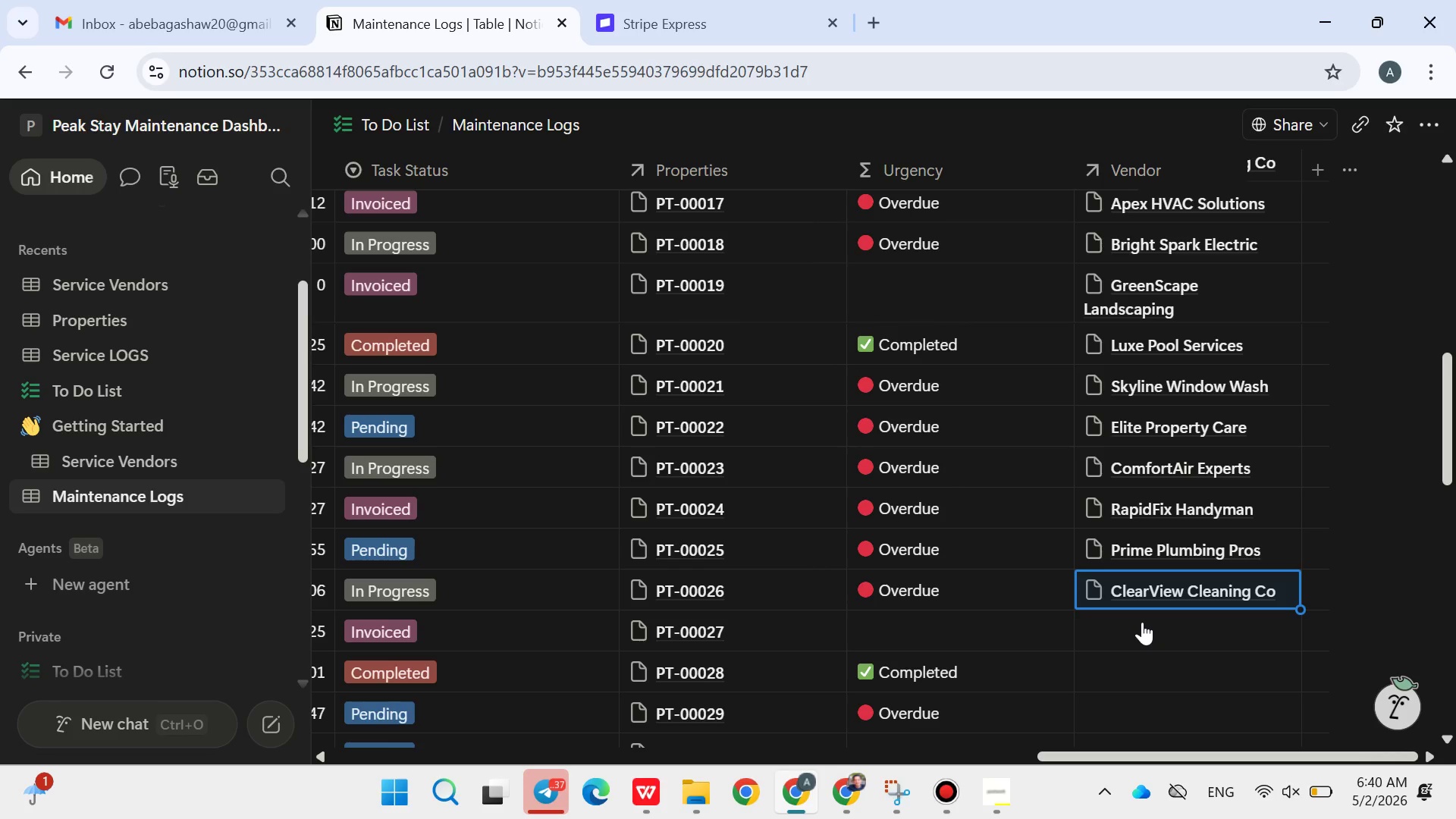 
left_click([1142, 622])
 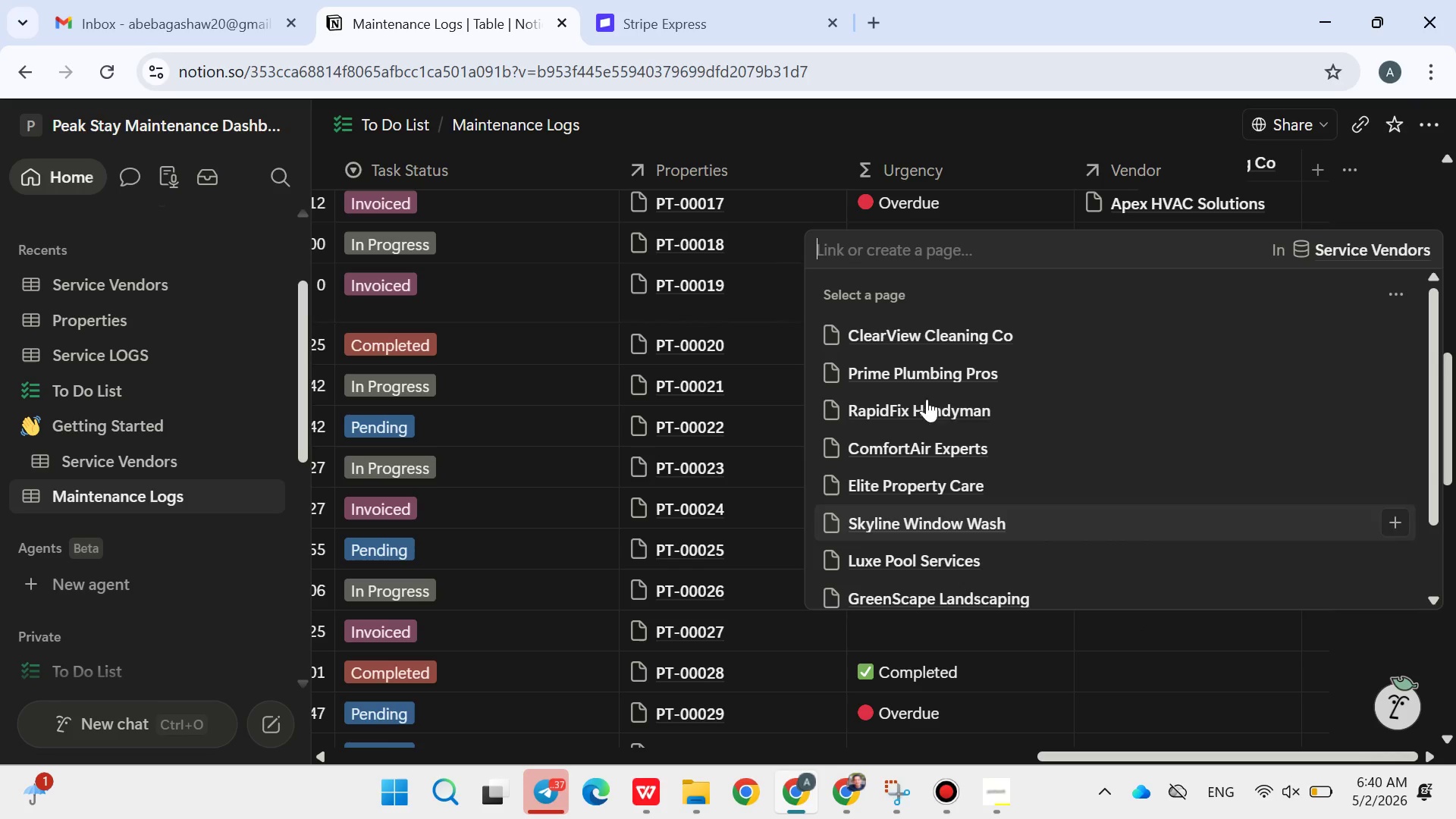 
left_click([926, 416])
 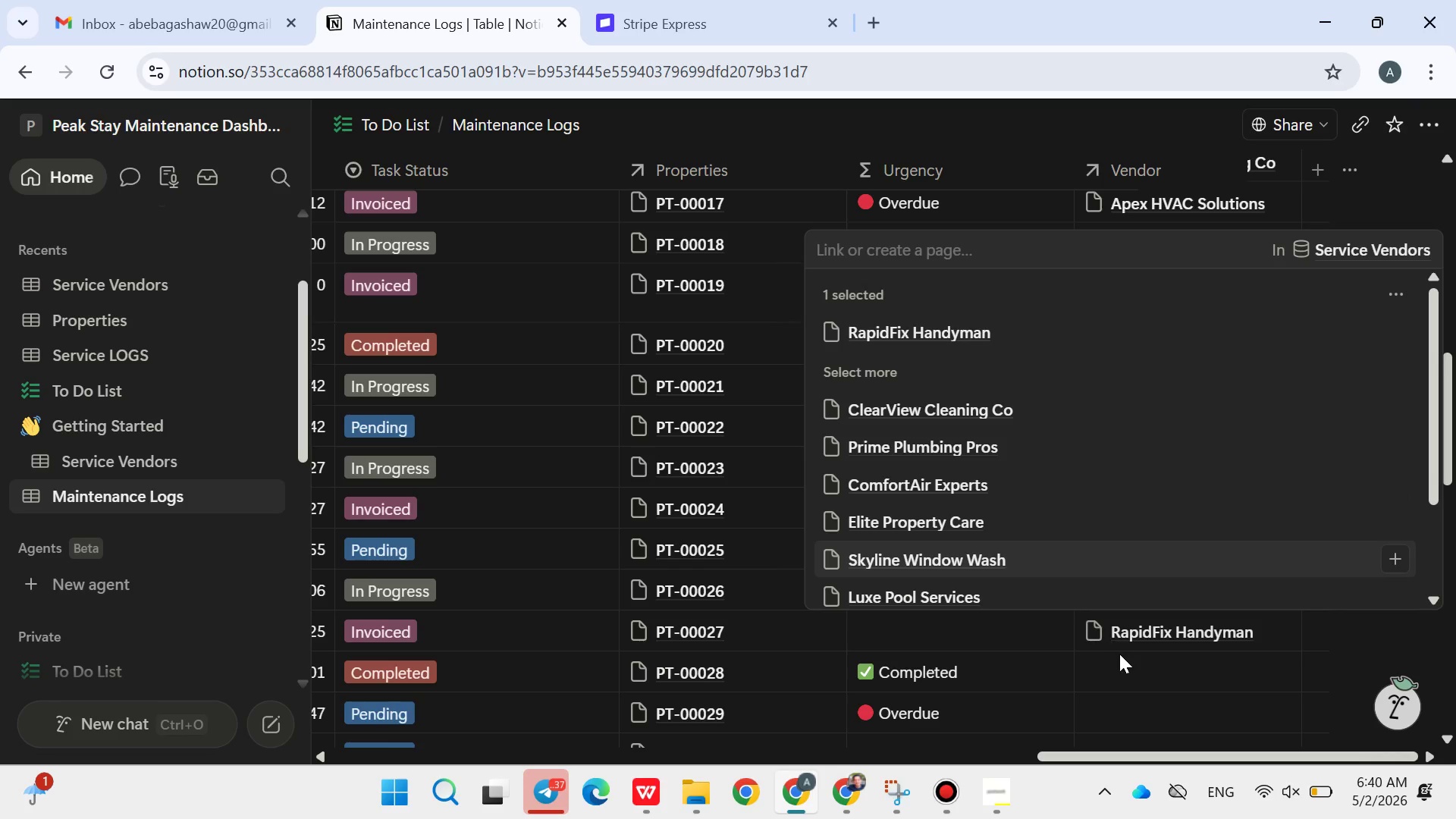 
left_click([1119, 654])
 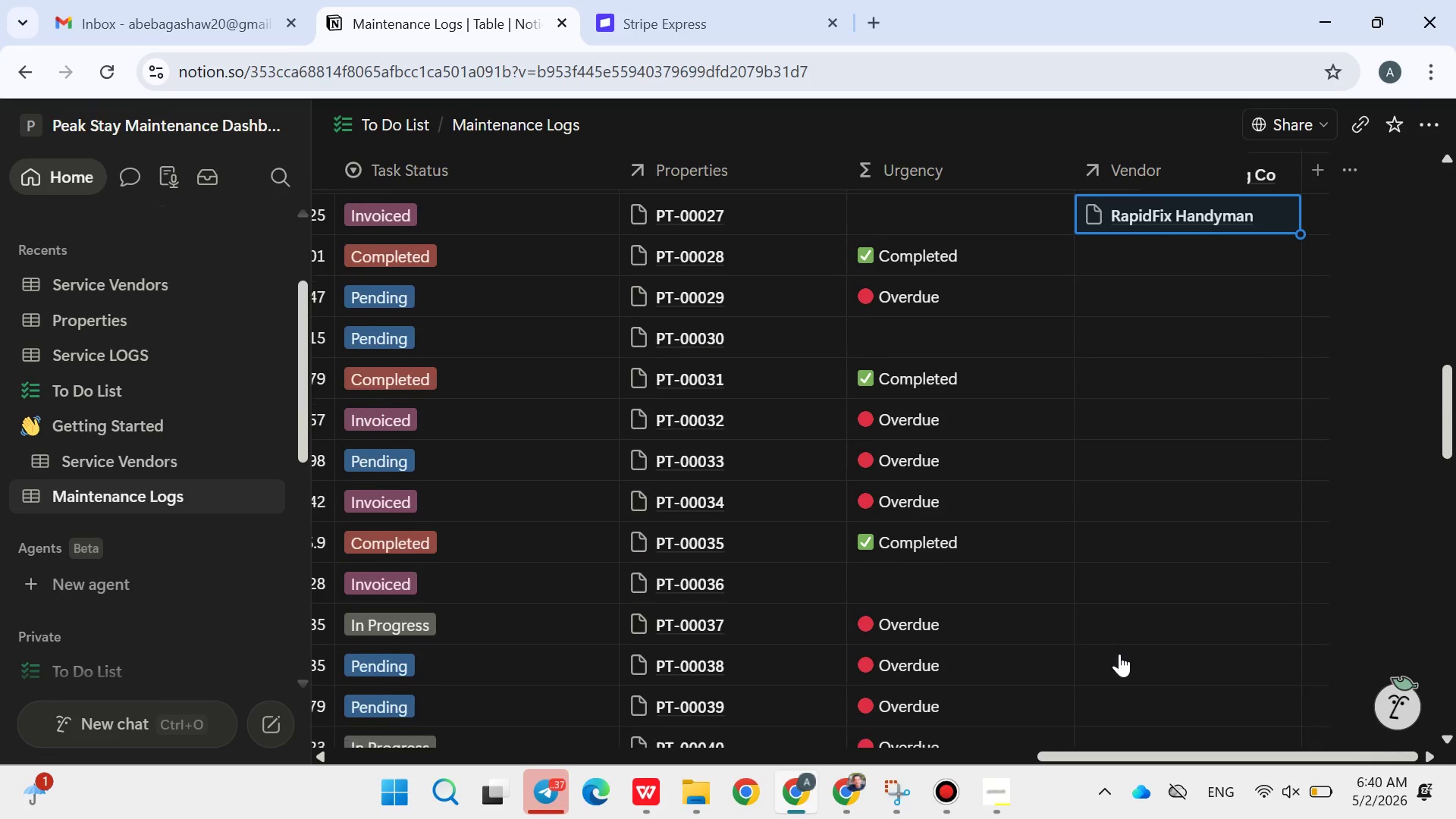 
left_click([1144, 257])
 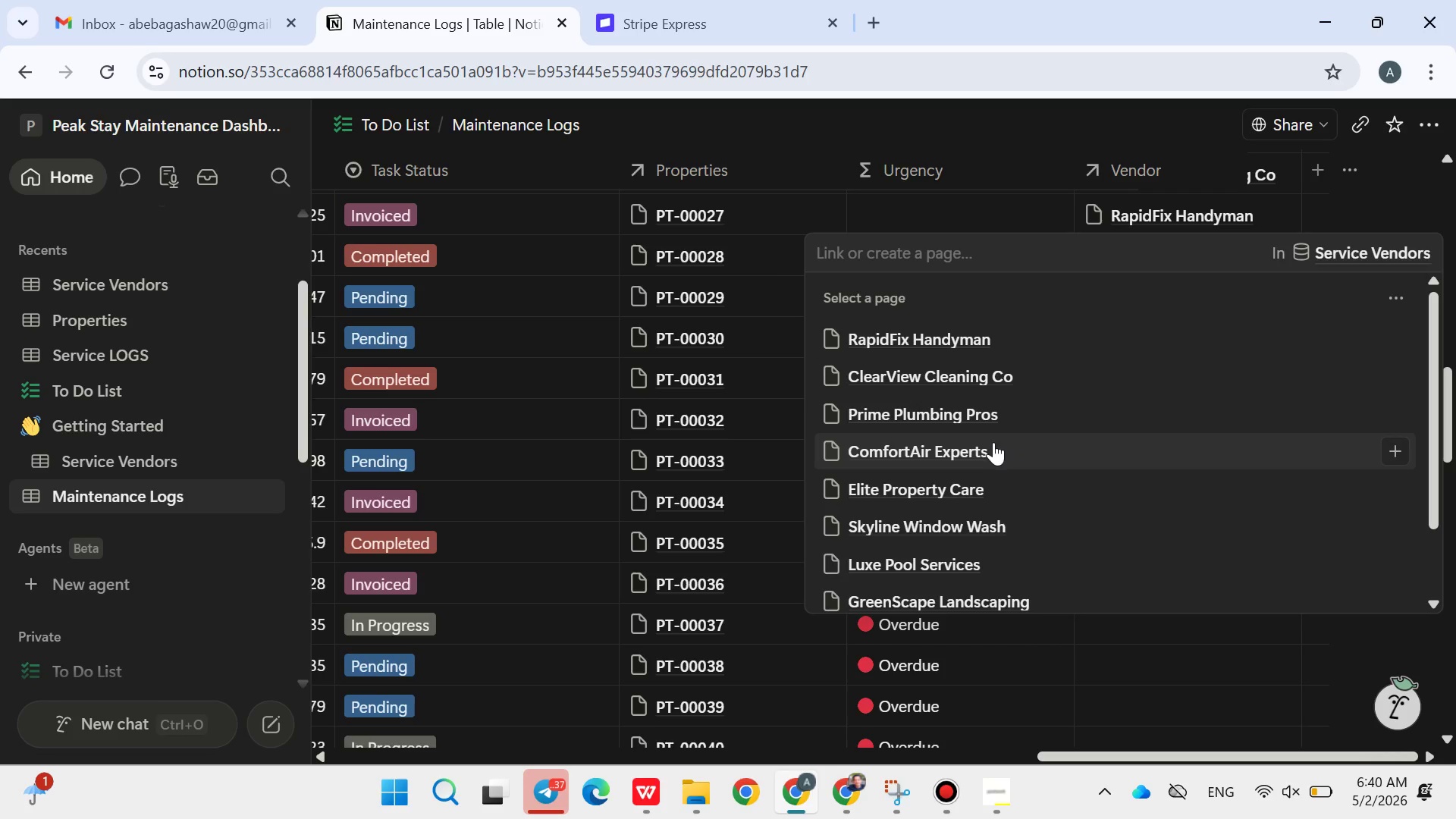 
left_click([993, 443])
 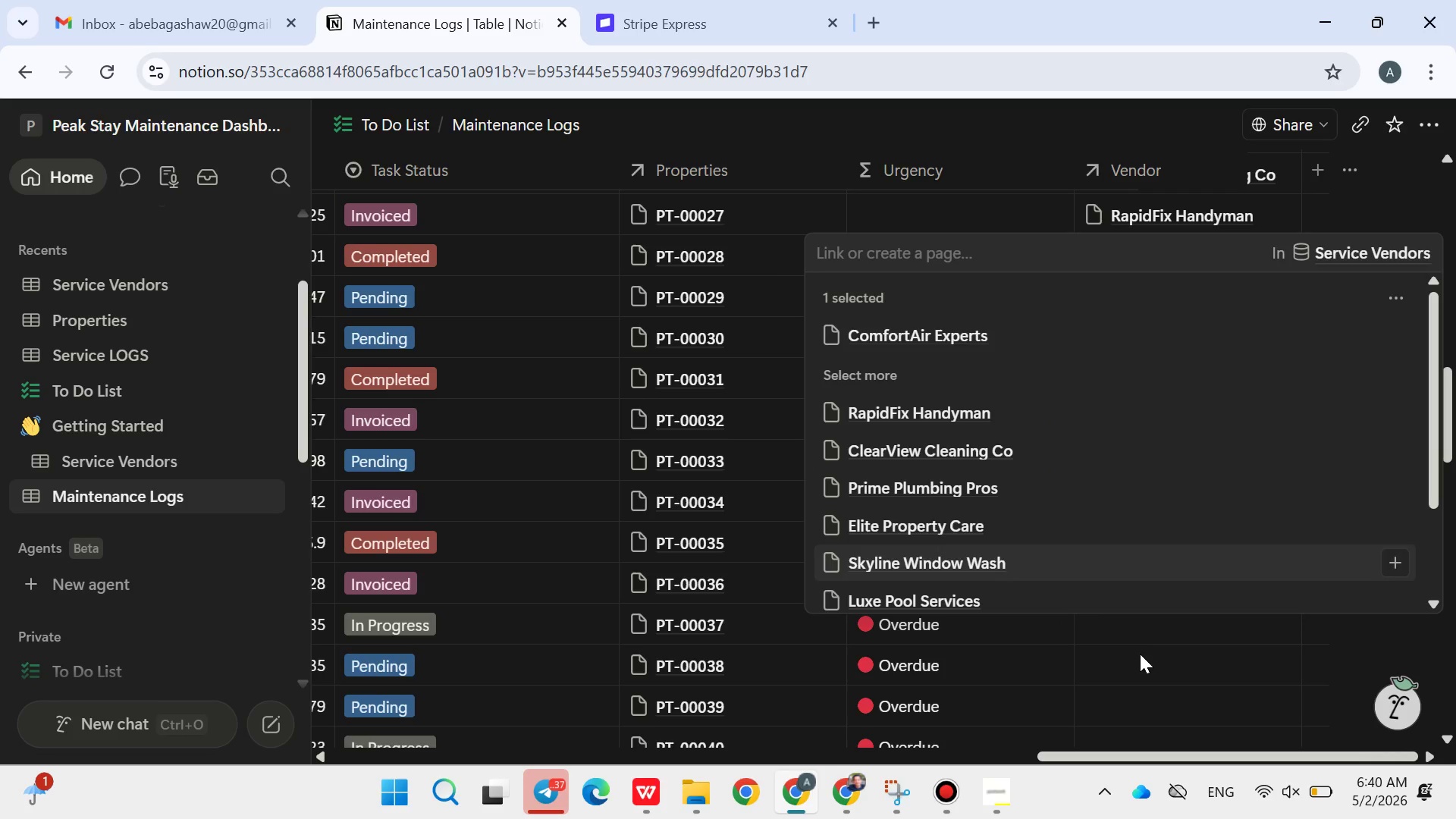 
left_click([1140, 654])
 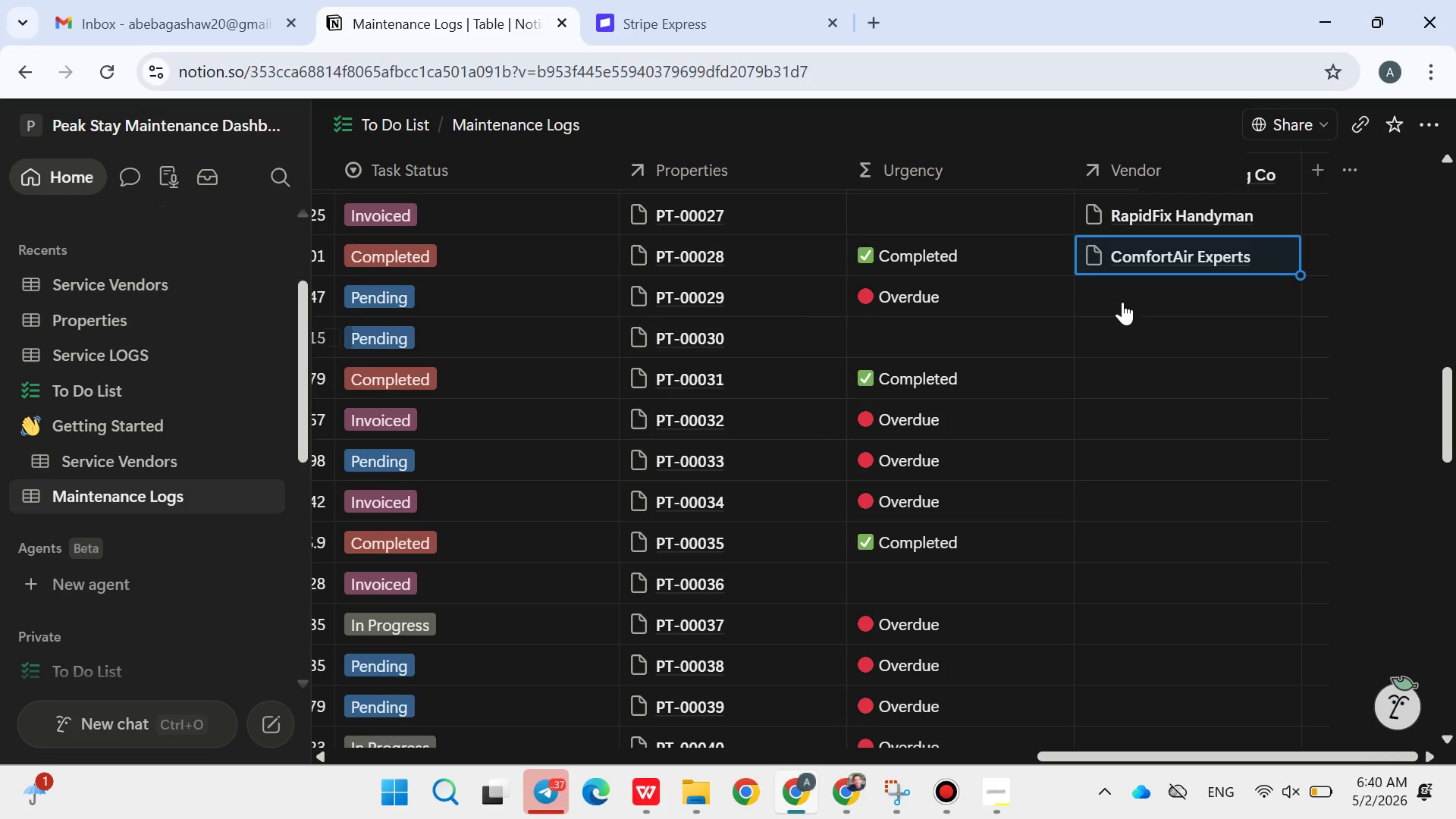 
left_click([1119, 293])
 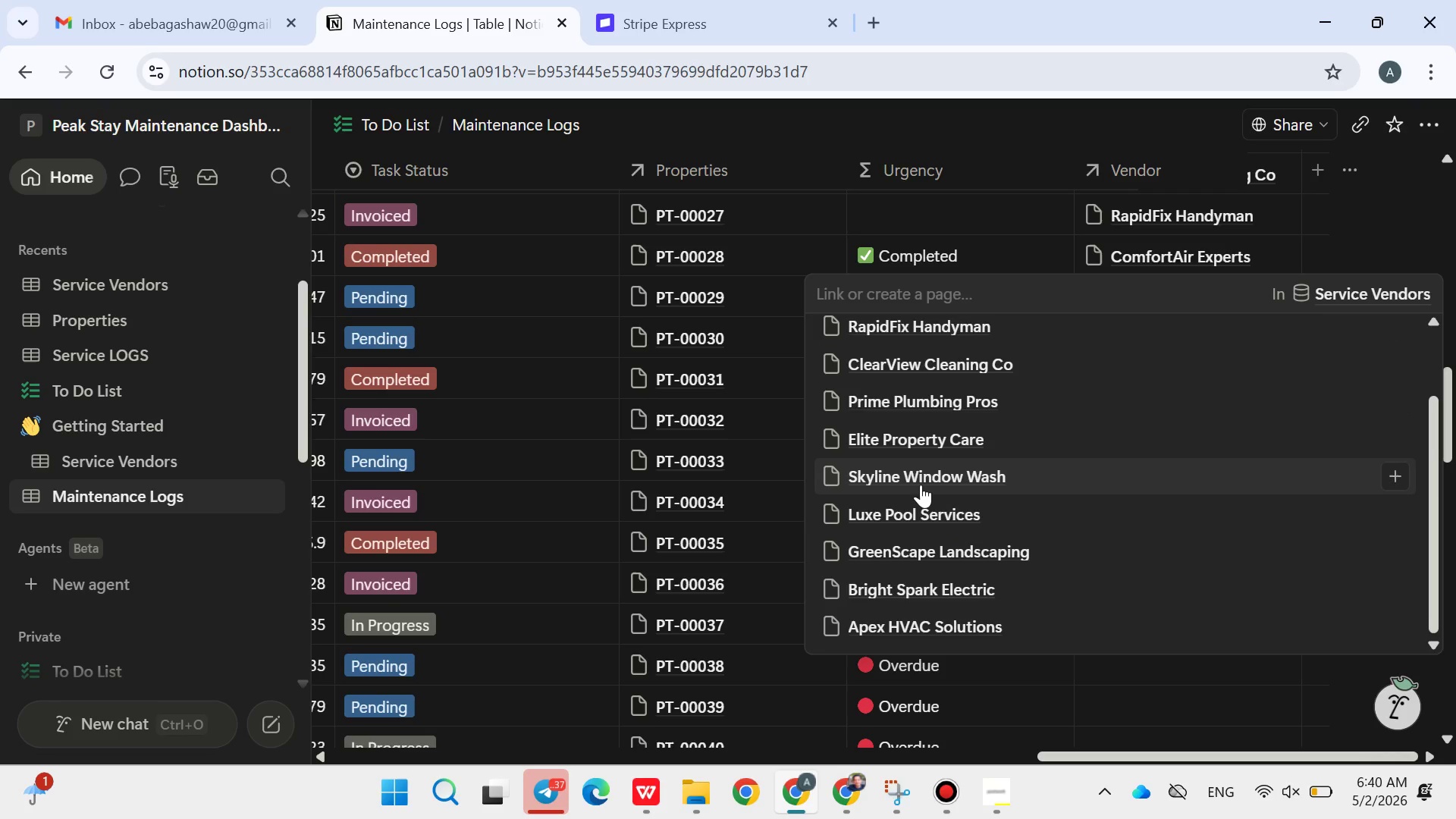 
left_click([924, 507])
 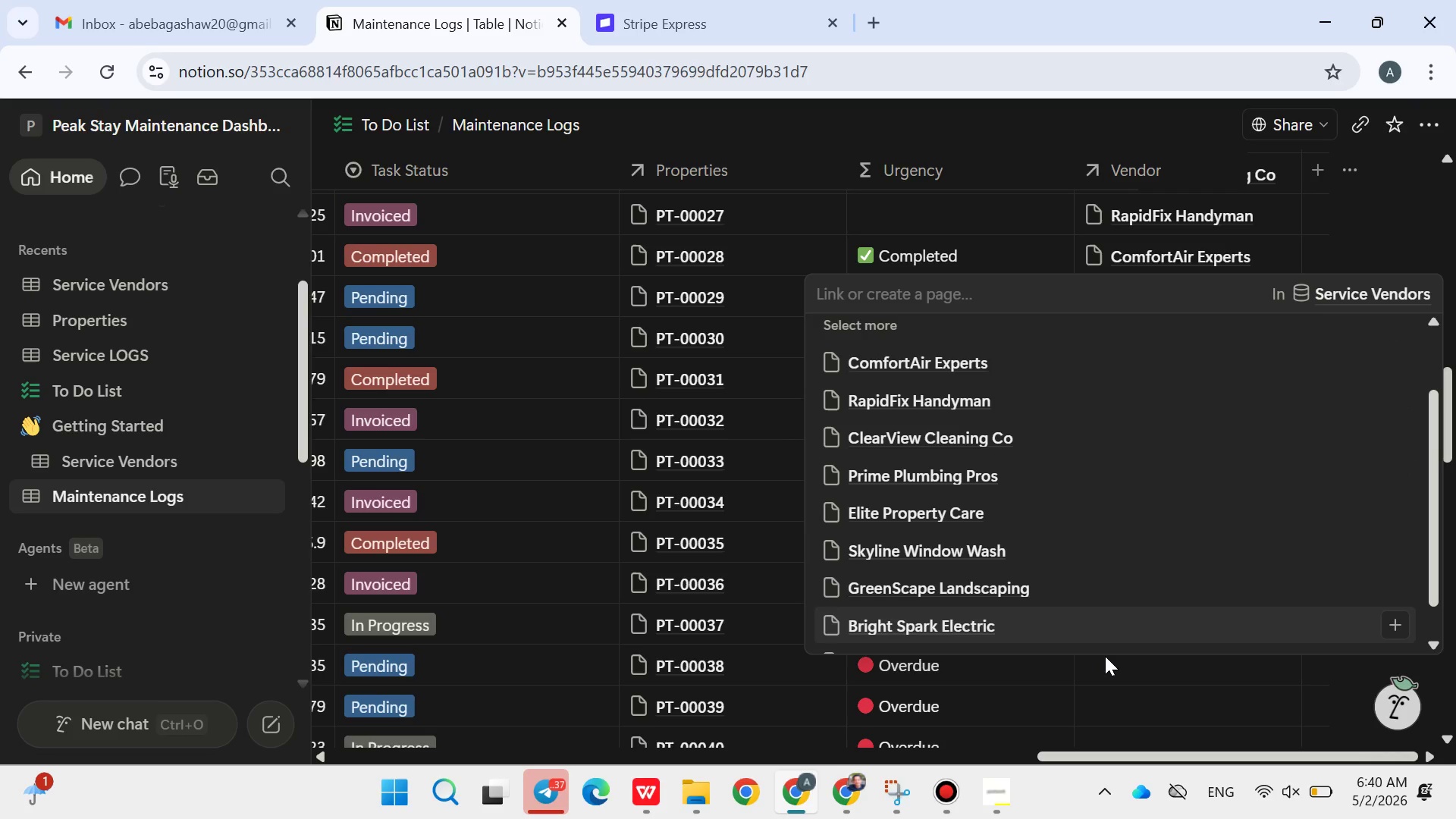 
left_click([1105, 656])
 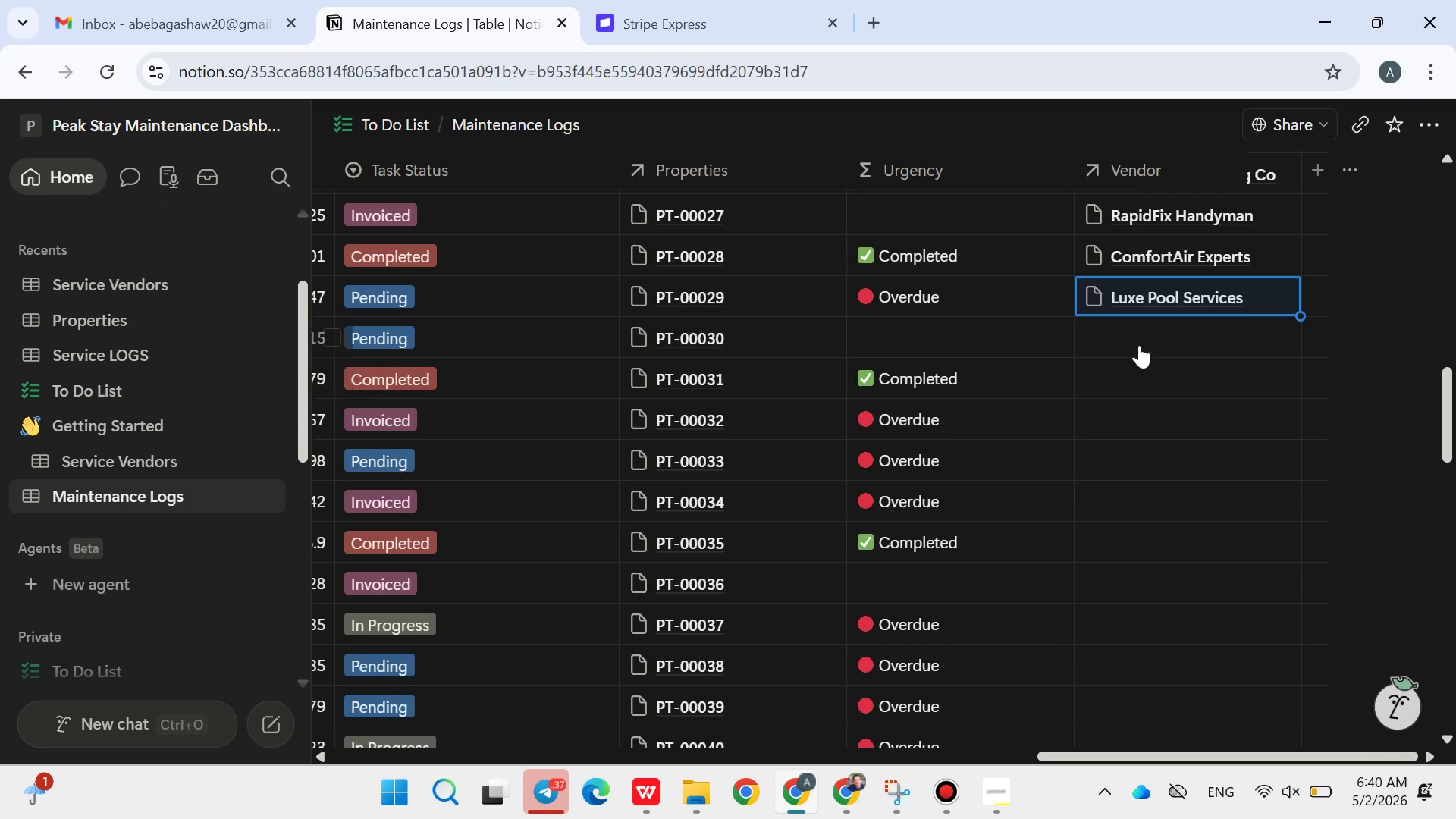 
left_click([1138, 340])
 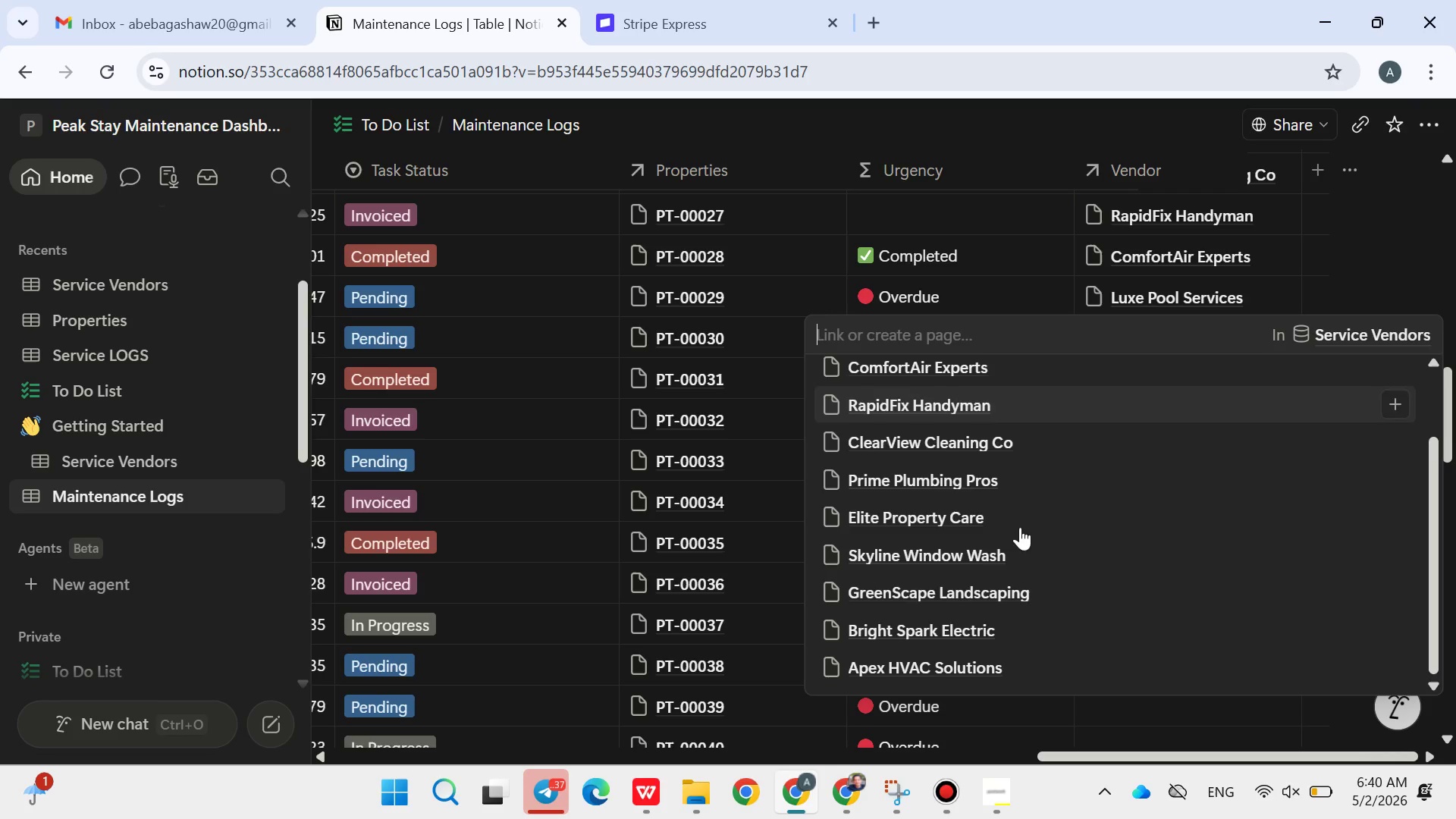 
left_click([946, 601])
 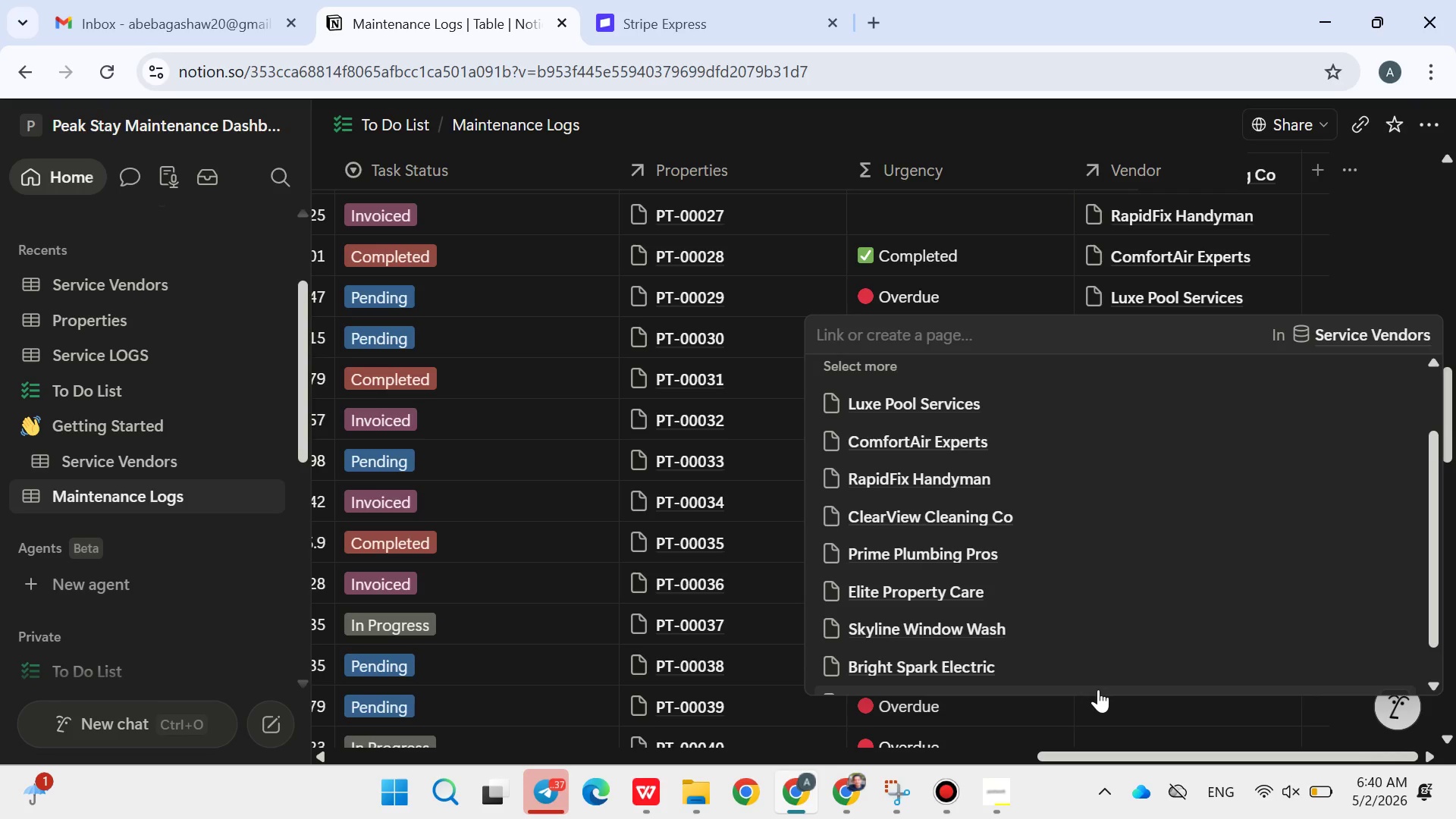 
left_click([1098, 689])
 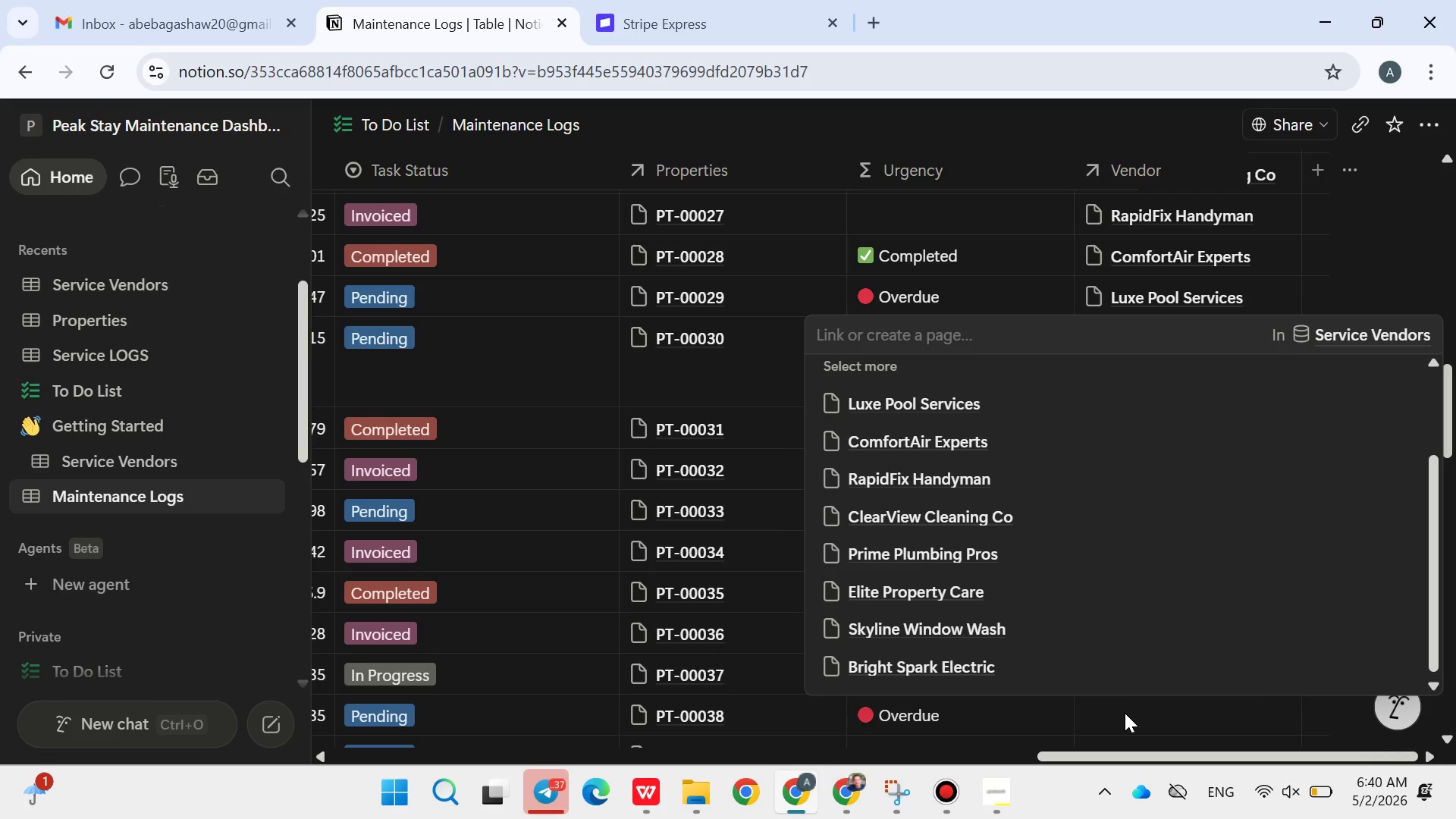 
left_click([1125, 713])
 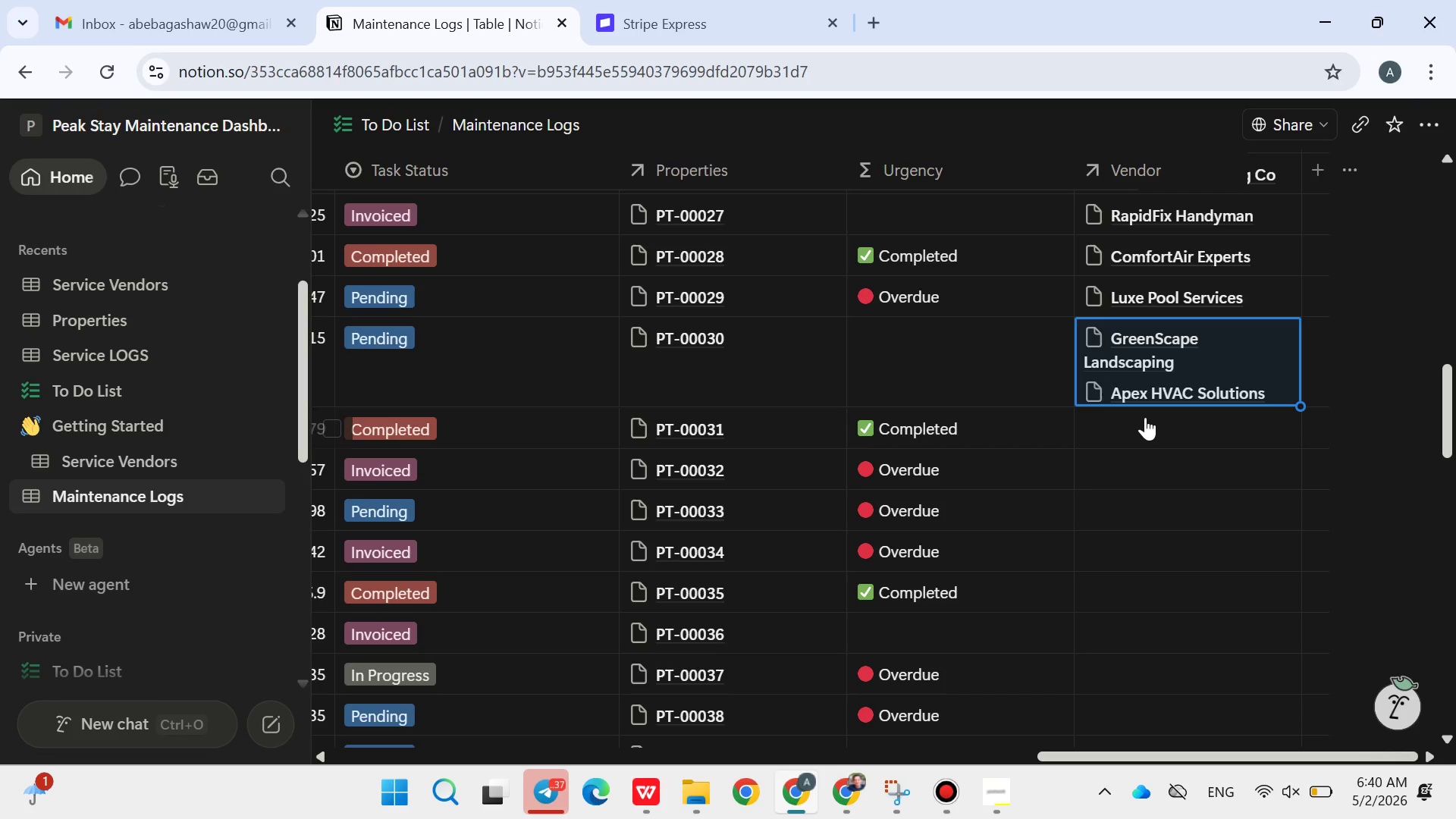 
left_click([1166, 367])
 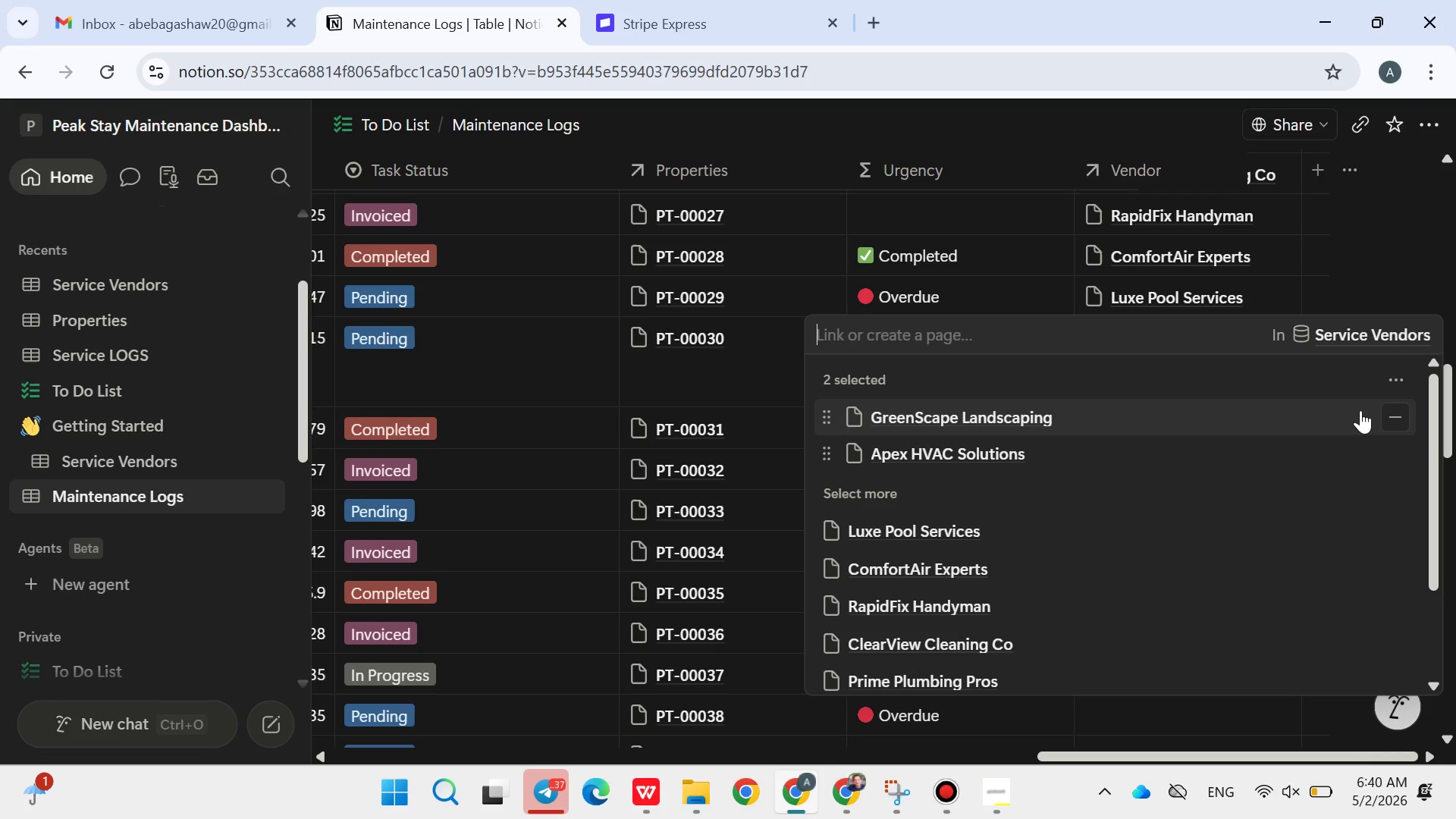 
left_click([1395, 419])
 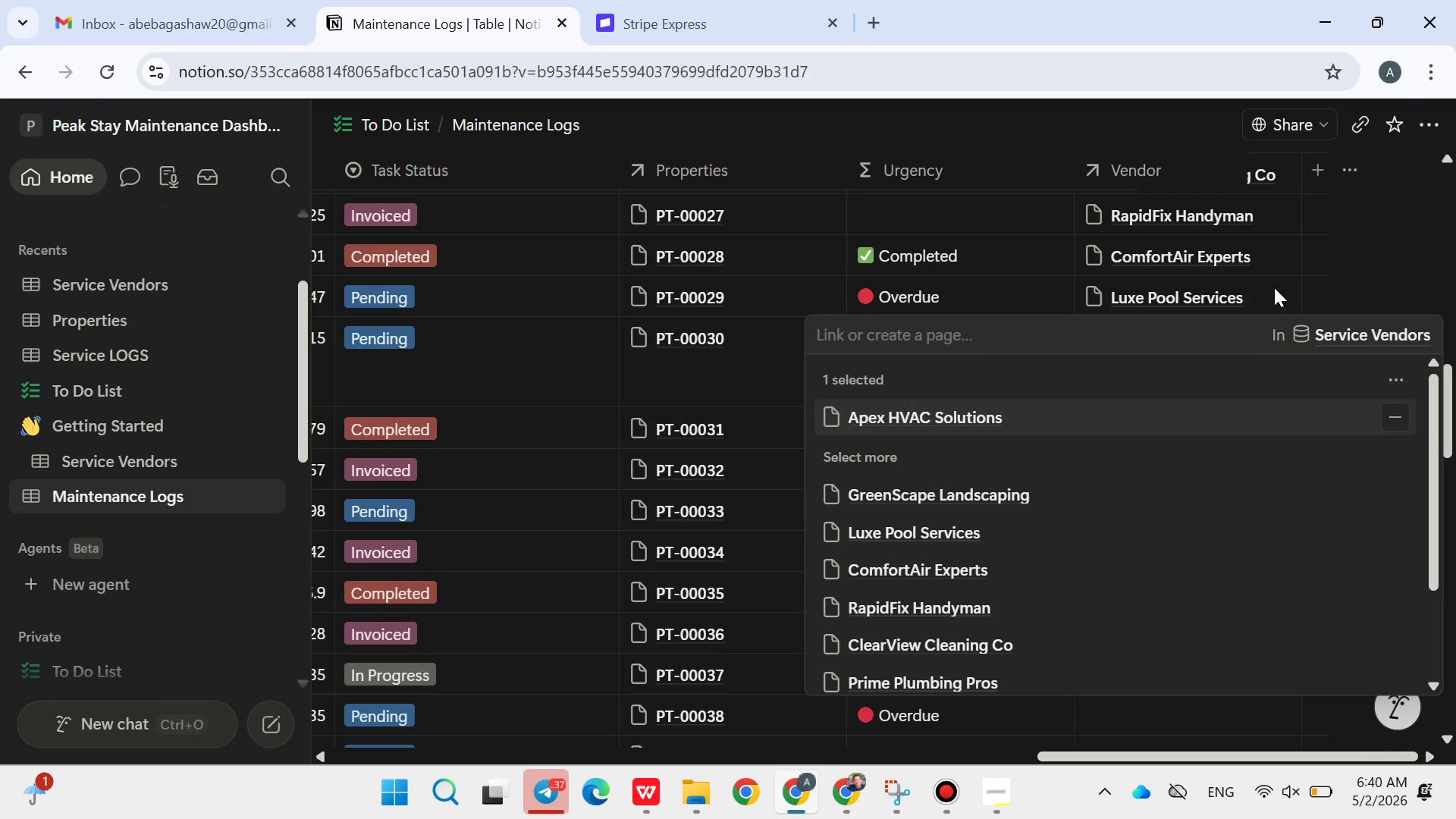 
left_click([1285, 278])
 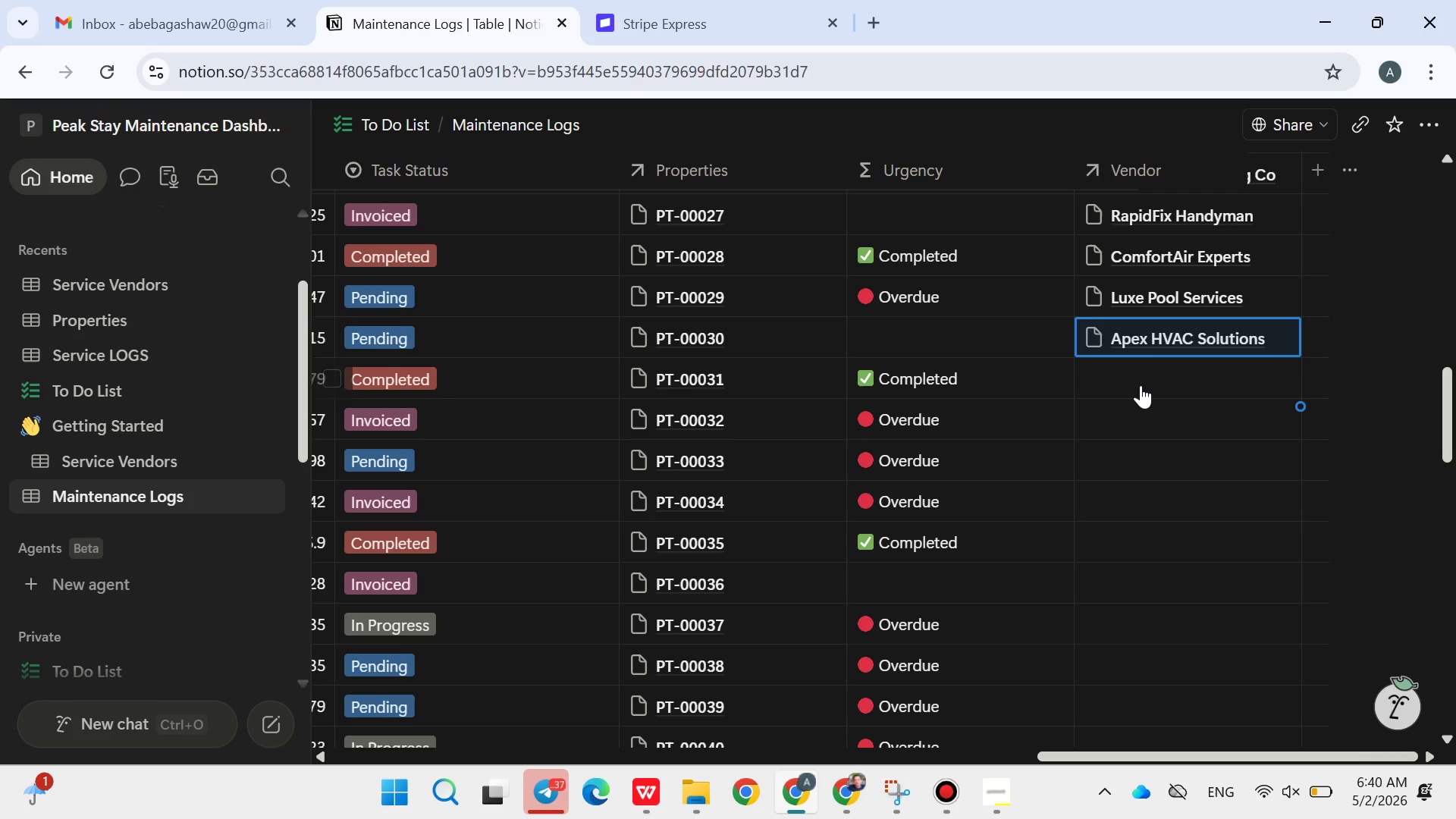 
left_click([1139, 385])
 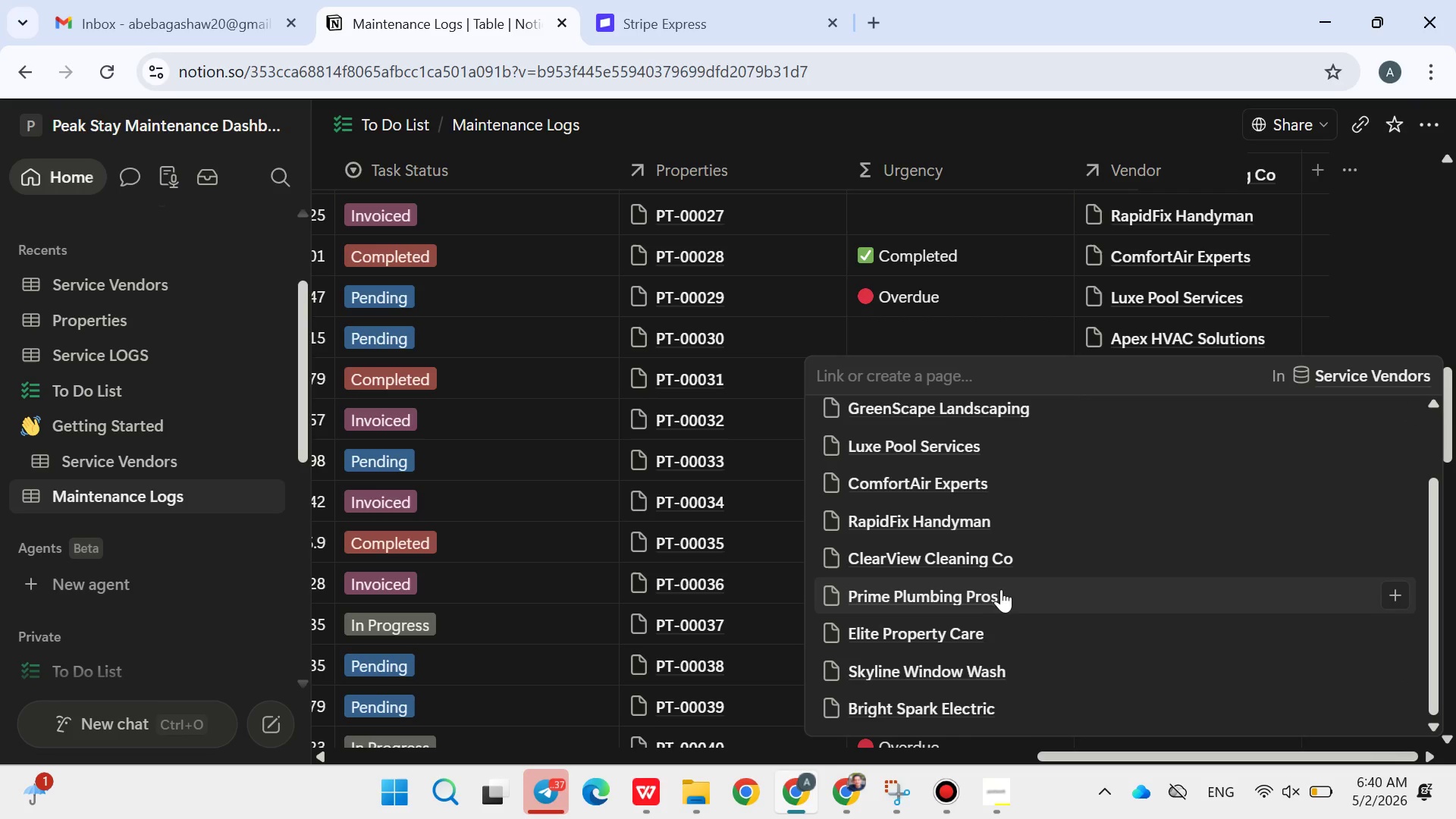 
left_click([987, 630])
 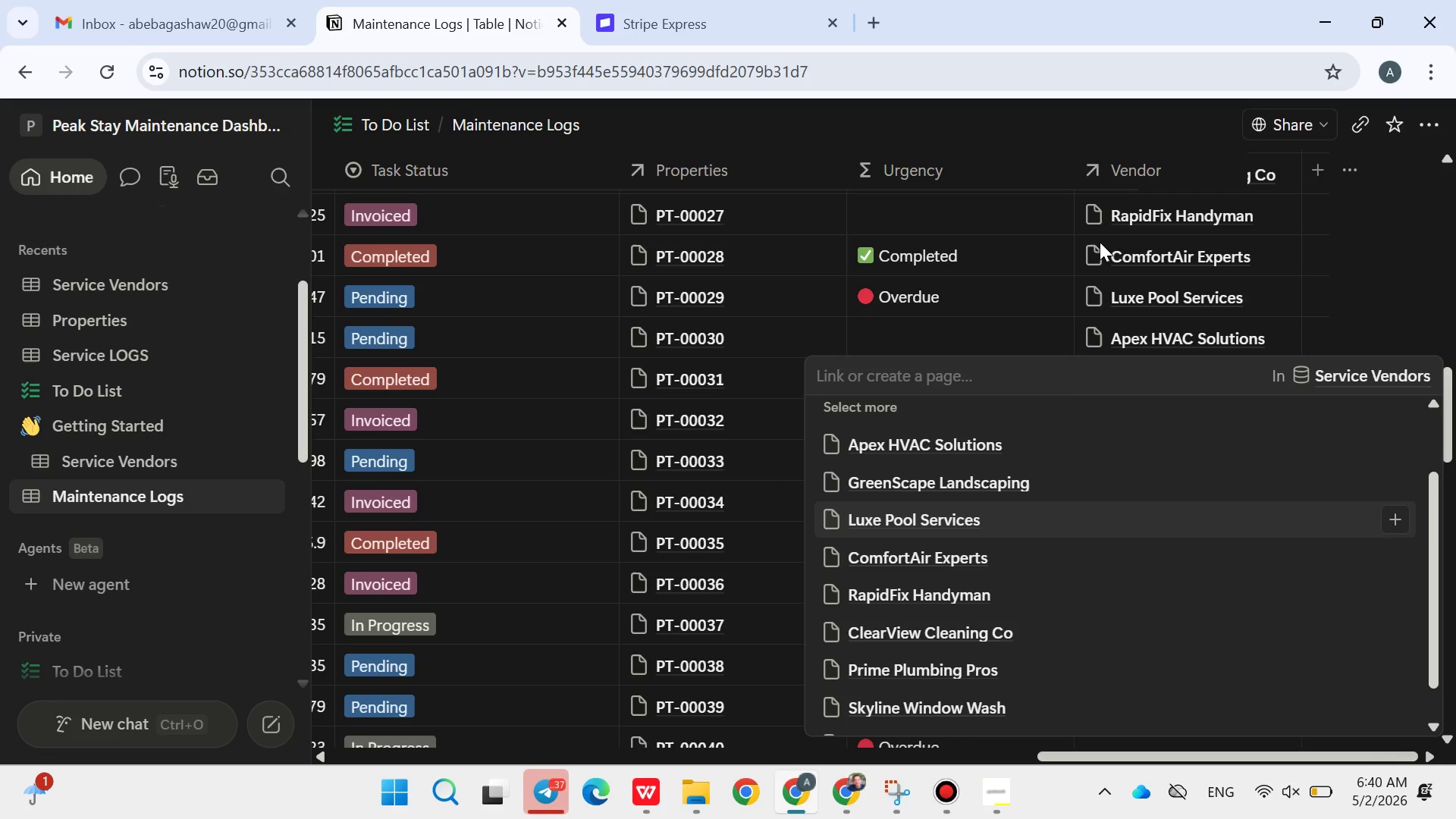 
left_click([1100, 242])
 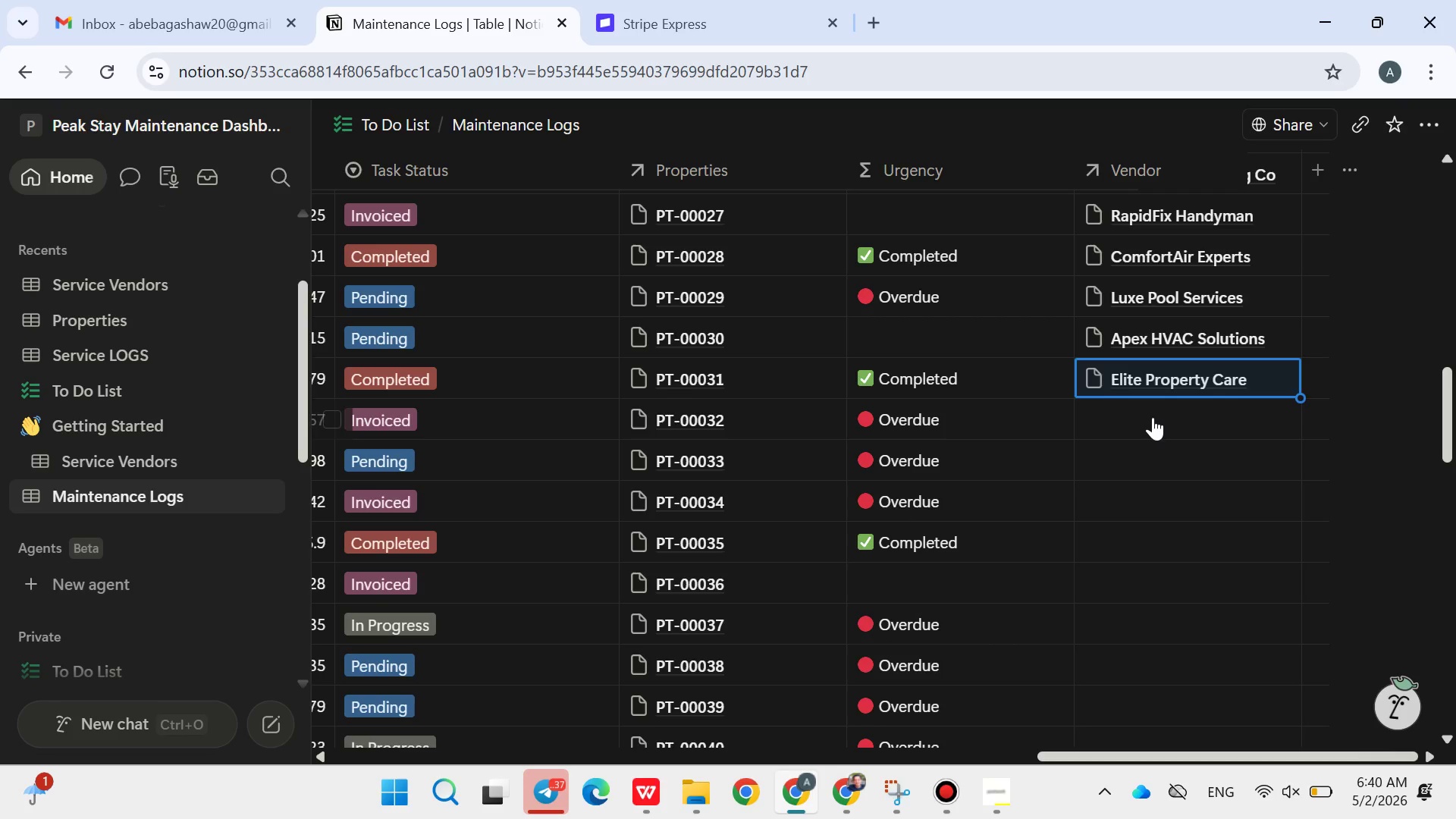 
left_click([1153, 417])
 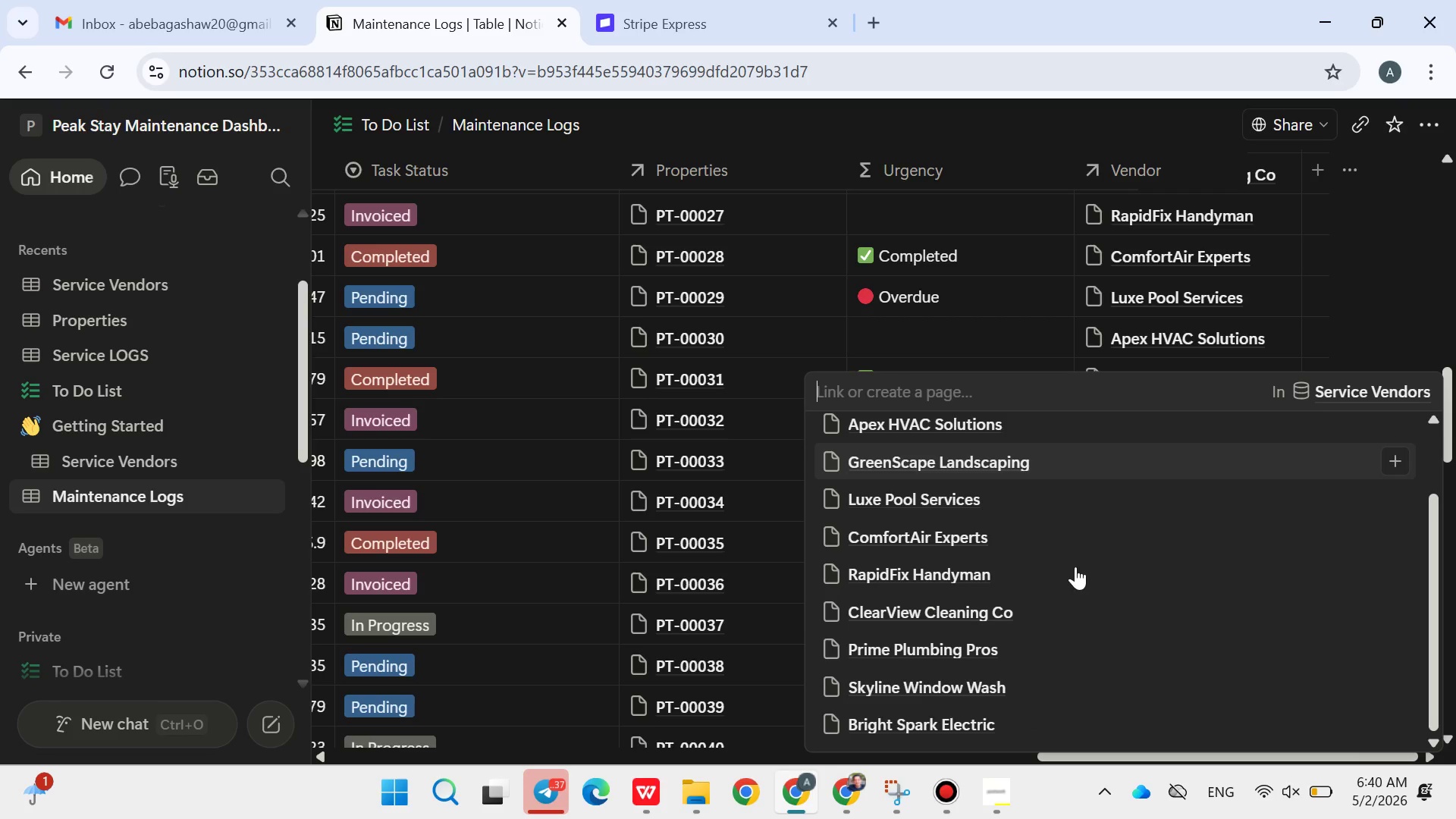 
left_click([977, 659])
 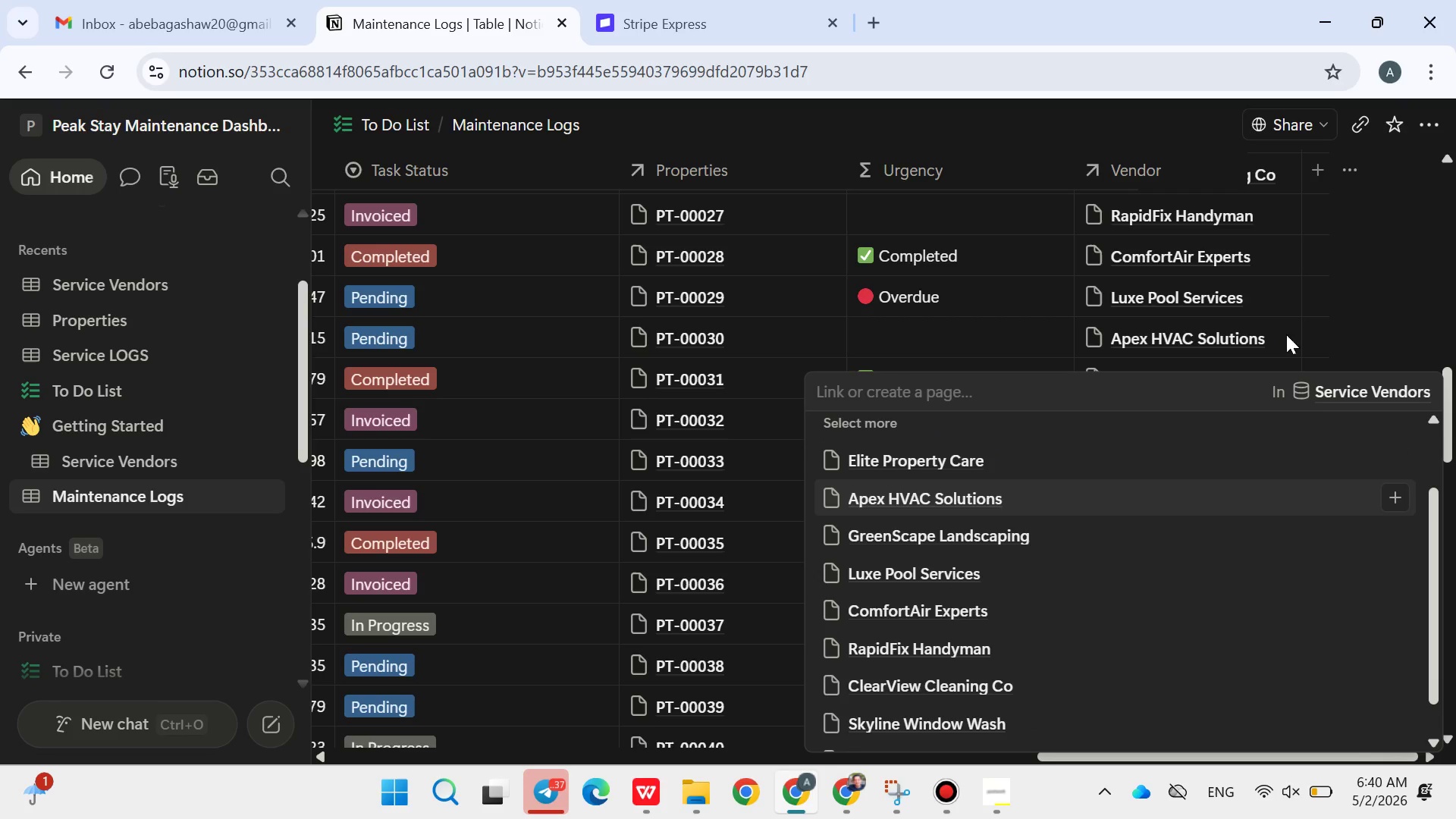 
left_click([1354, 290])
 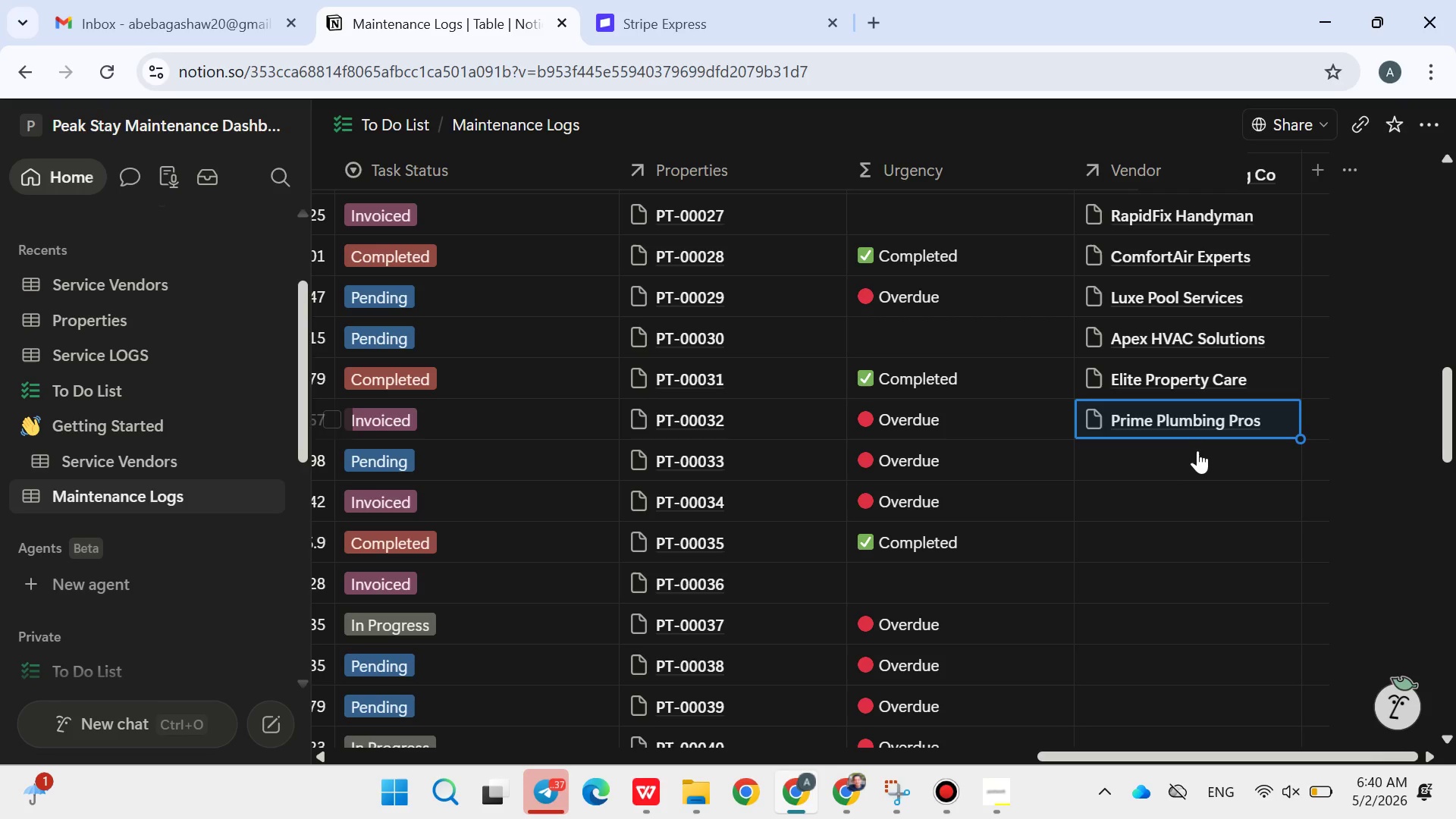 
left_click([1186, 453])
 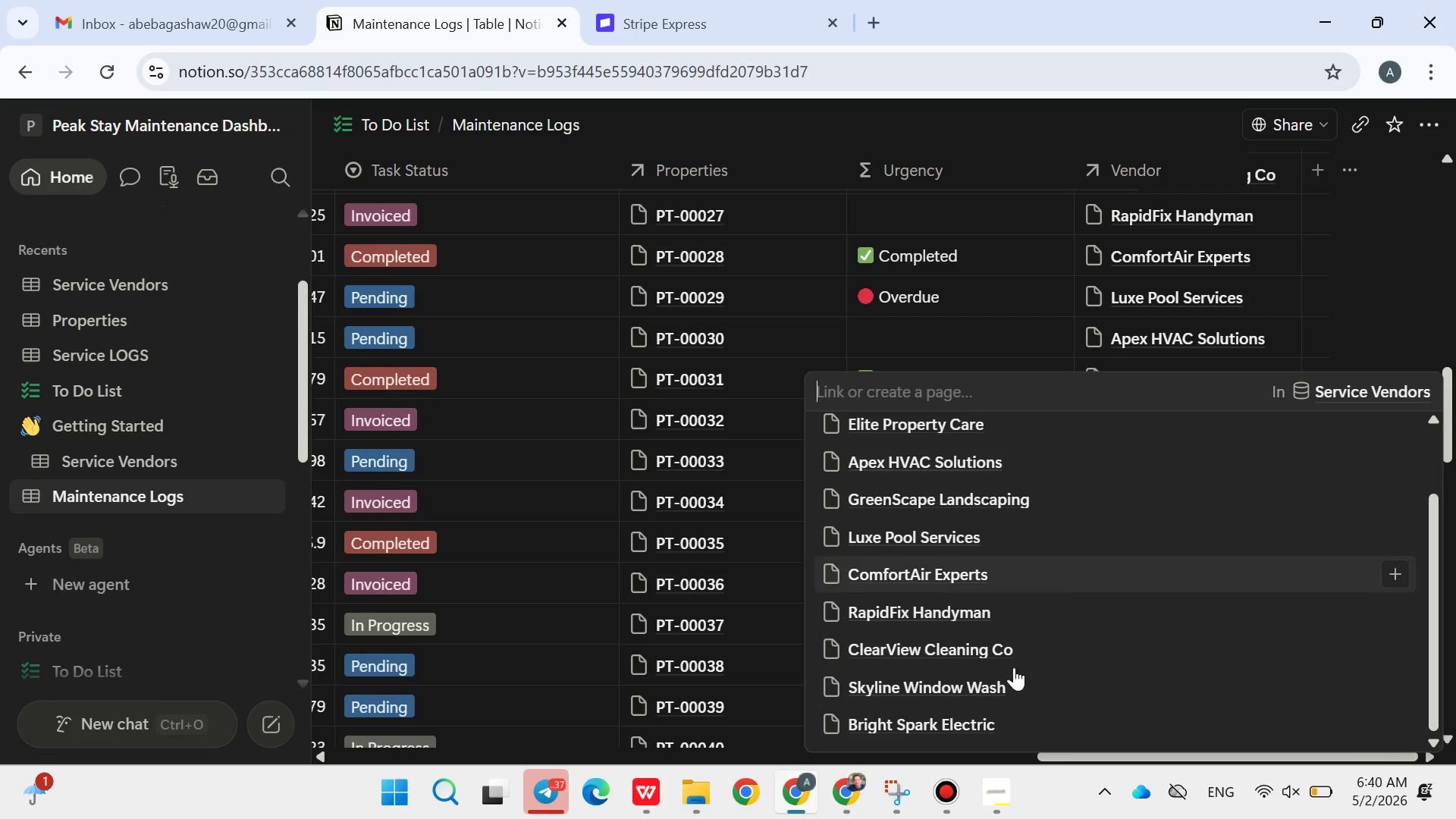 
left_click([990, 712])
 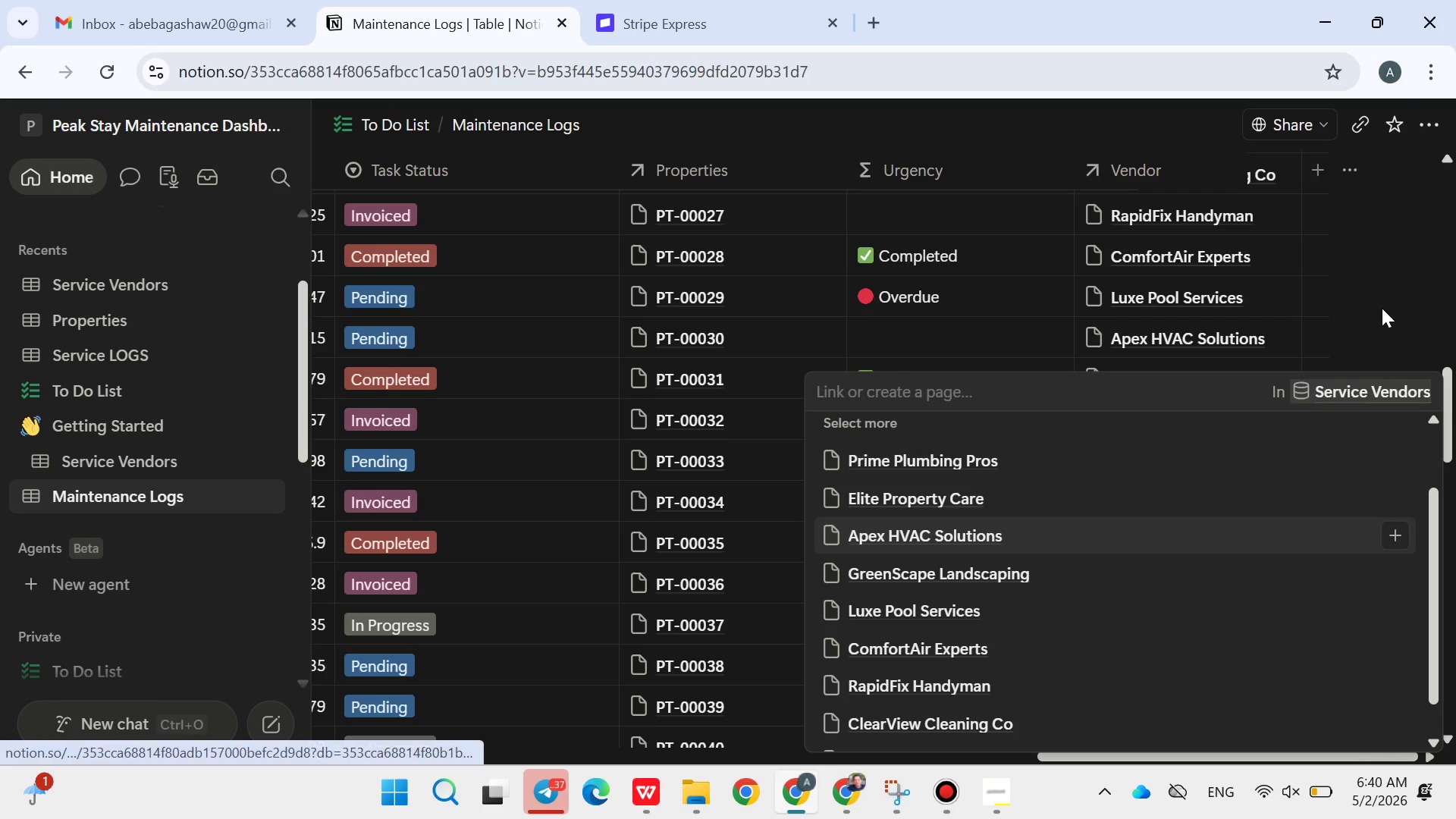 
left_click([1382, 308])
 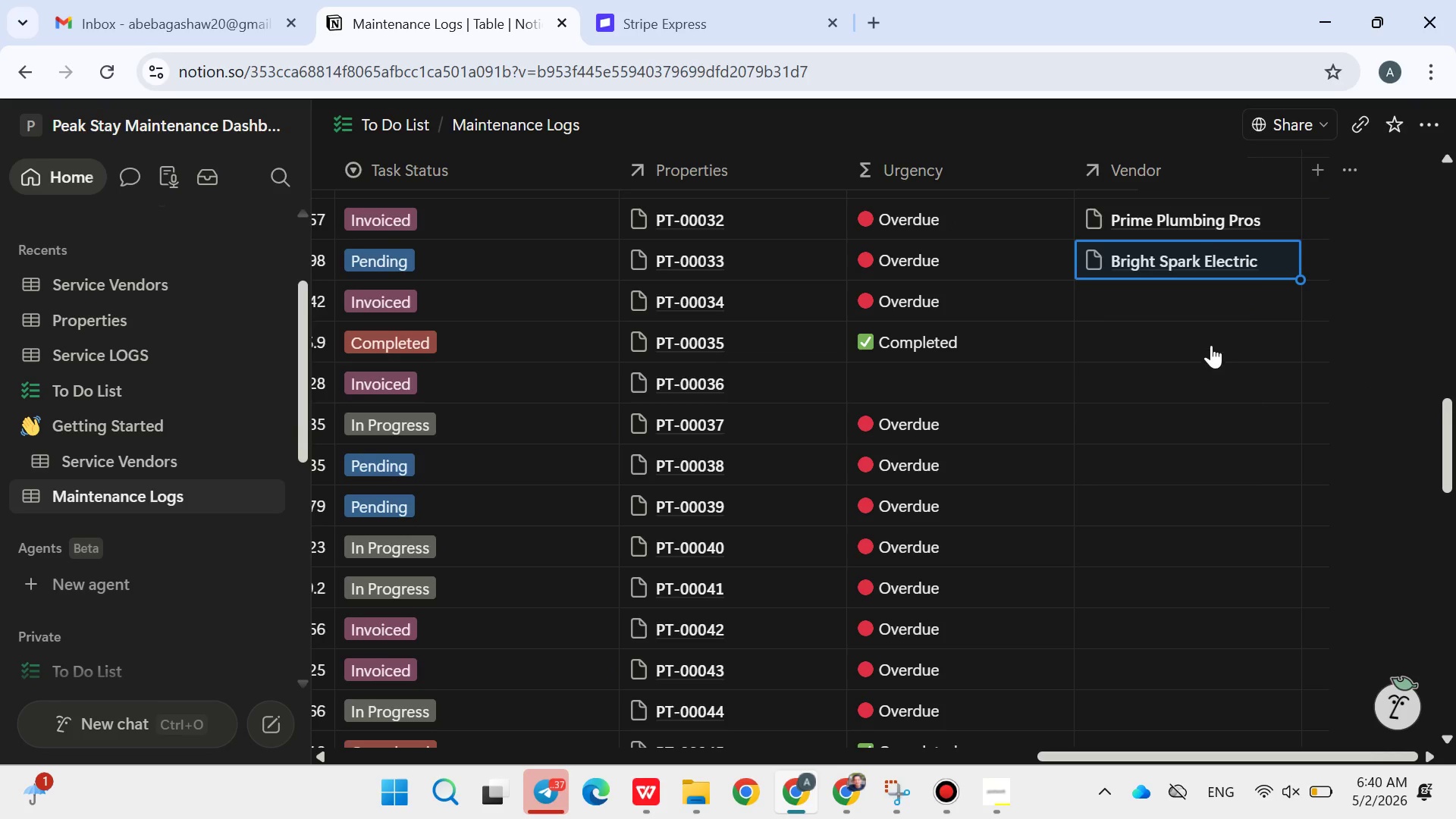 
left_click([1172, 306])
 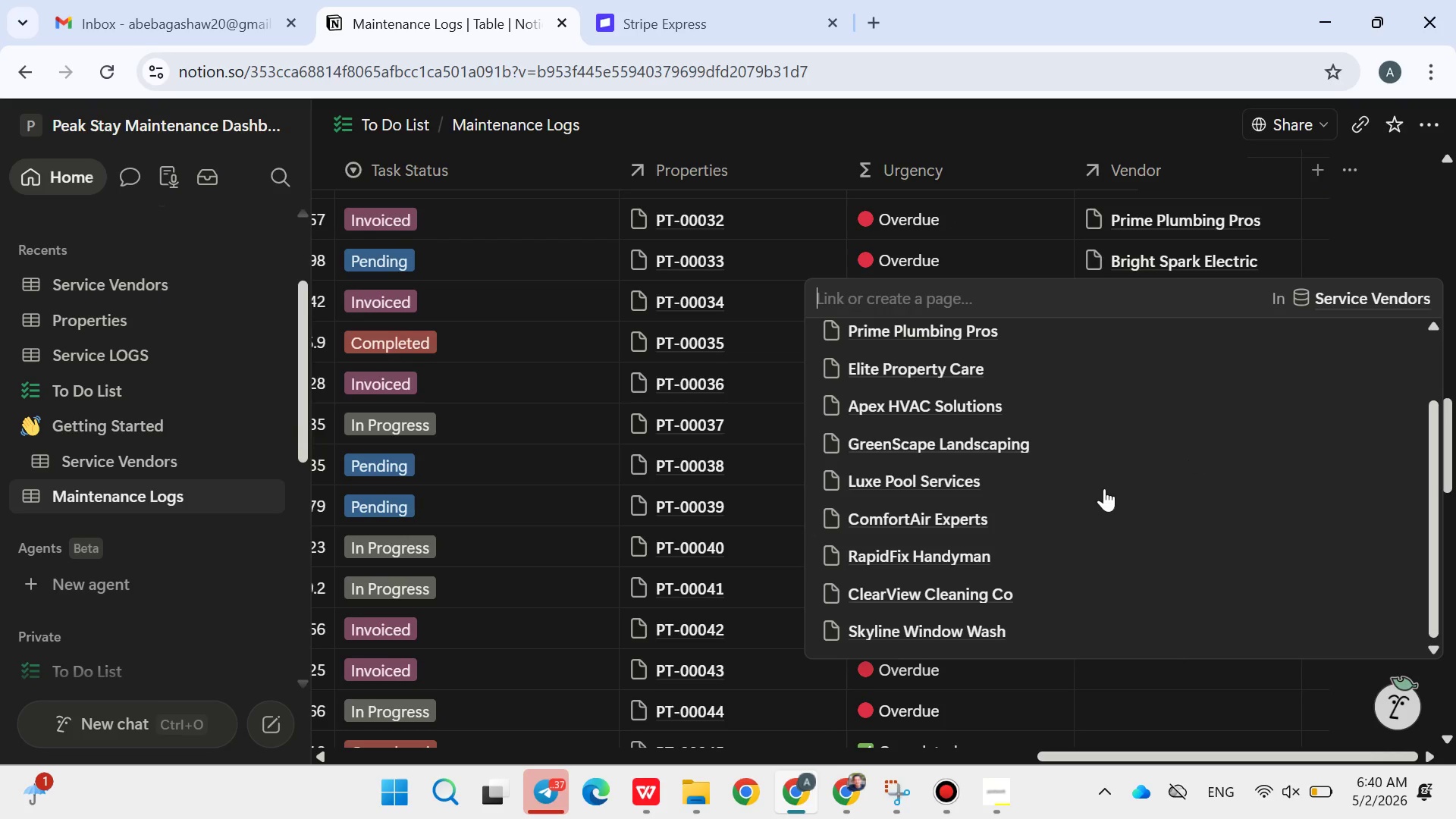 
left_click([1021, 538])
 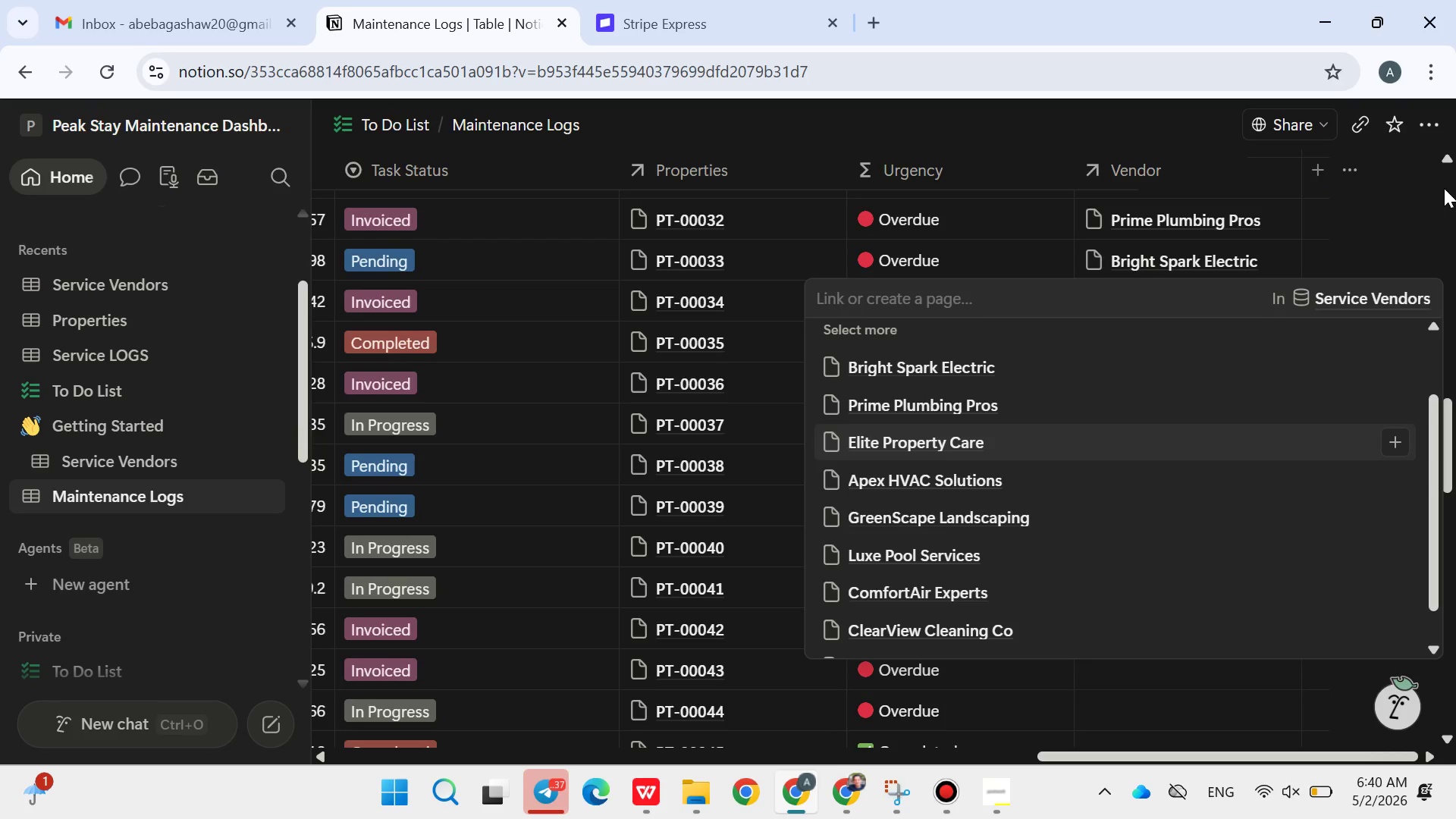 
left_click([1444, 188])
 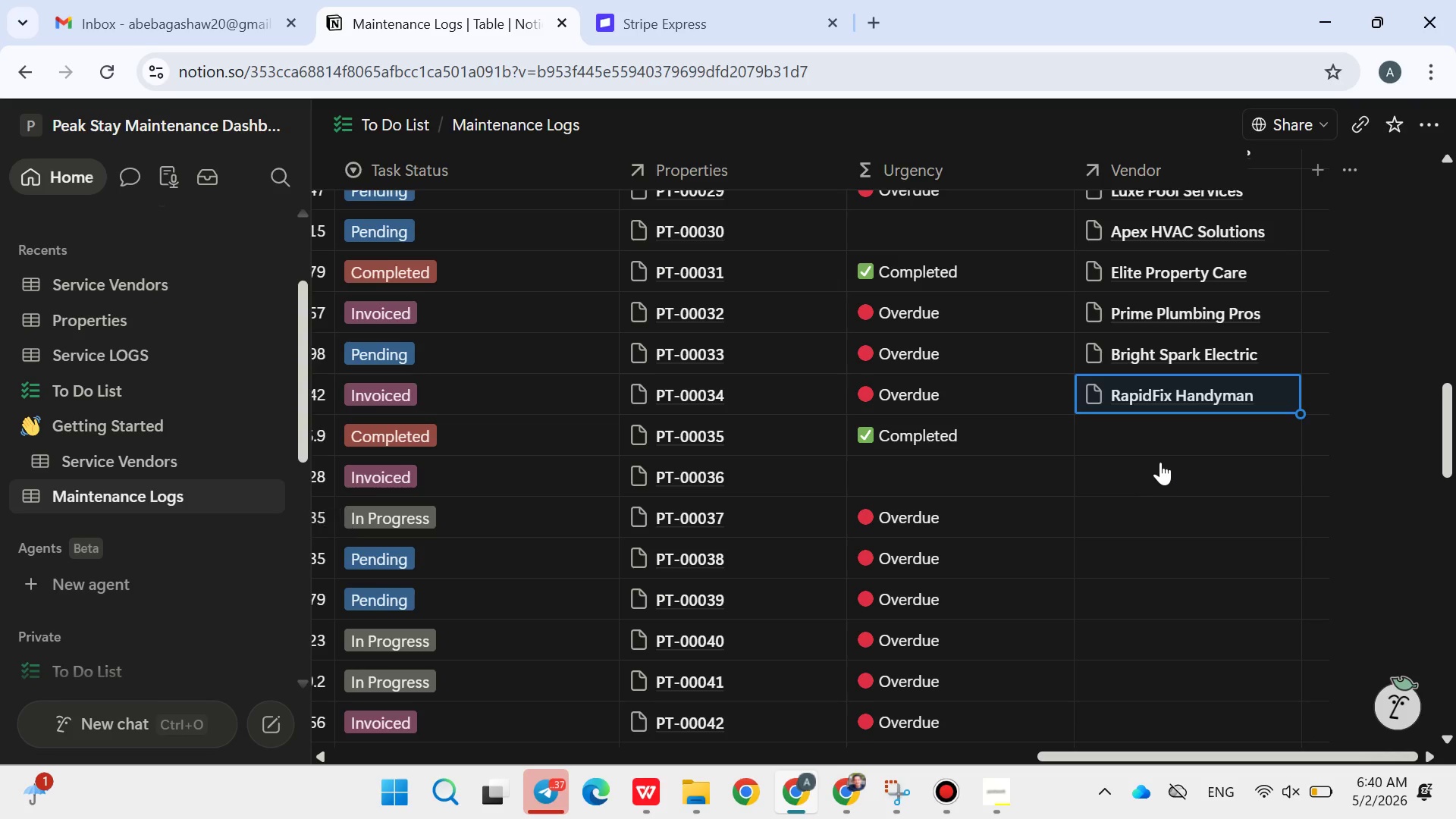 
left_click([1150, 445])
 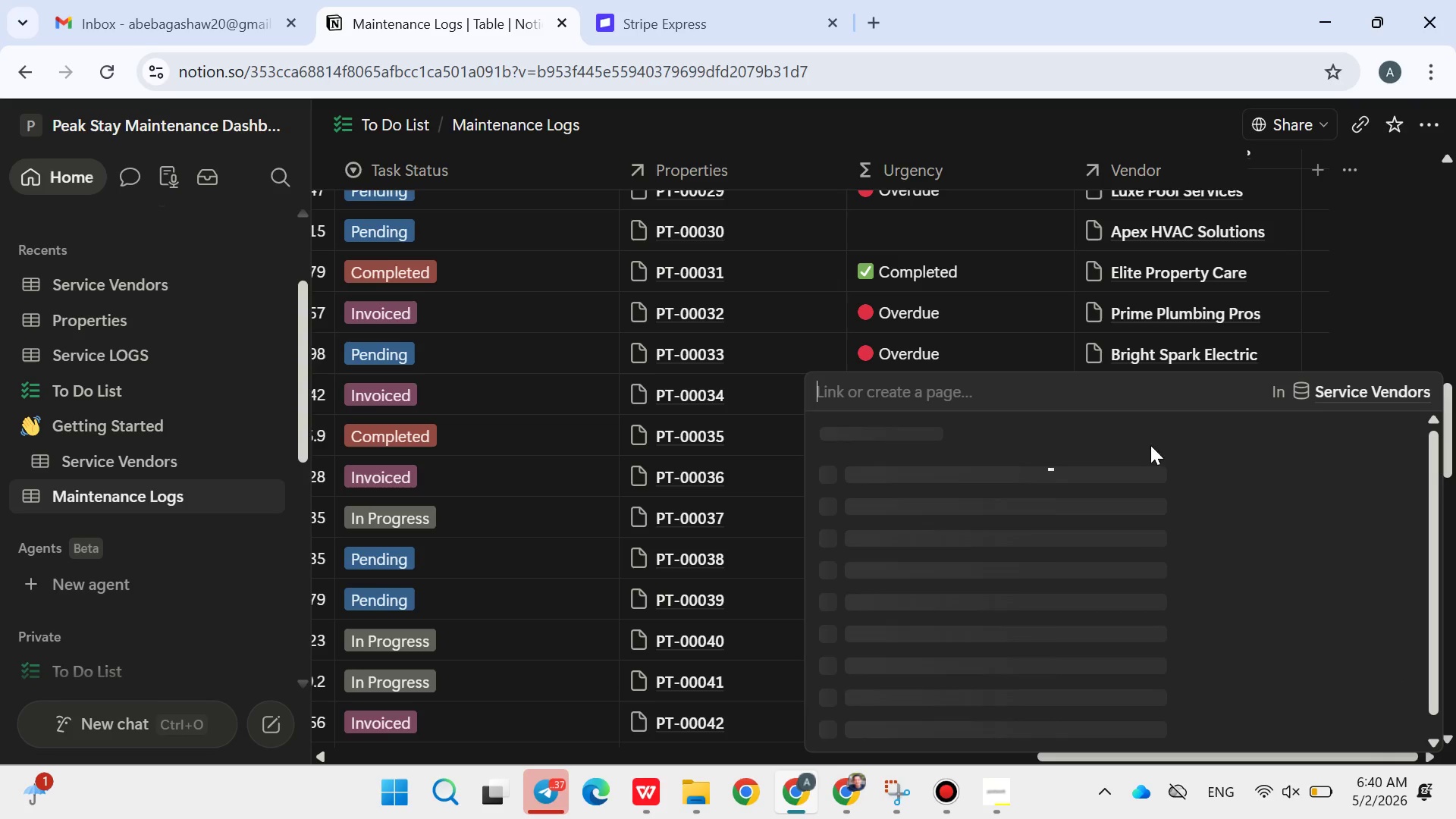 
mouse_move([1093, 562])
 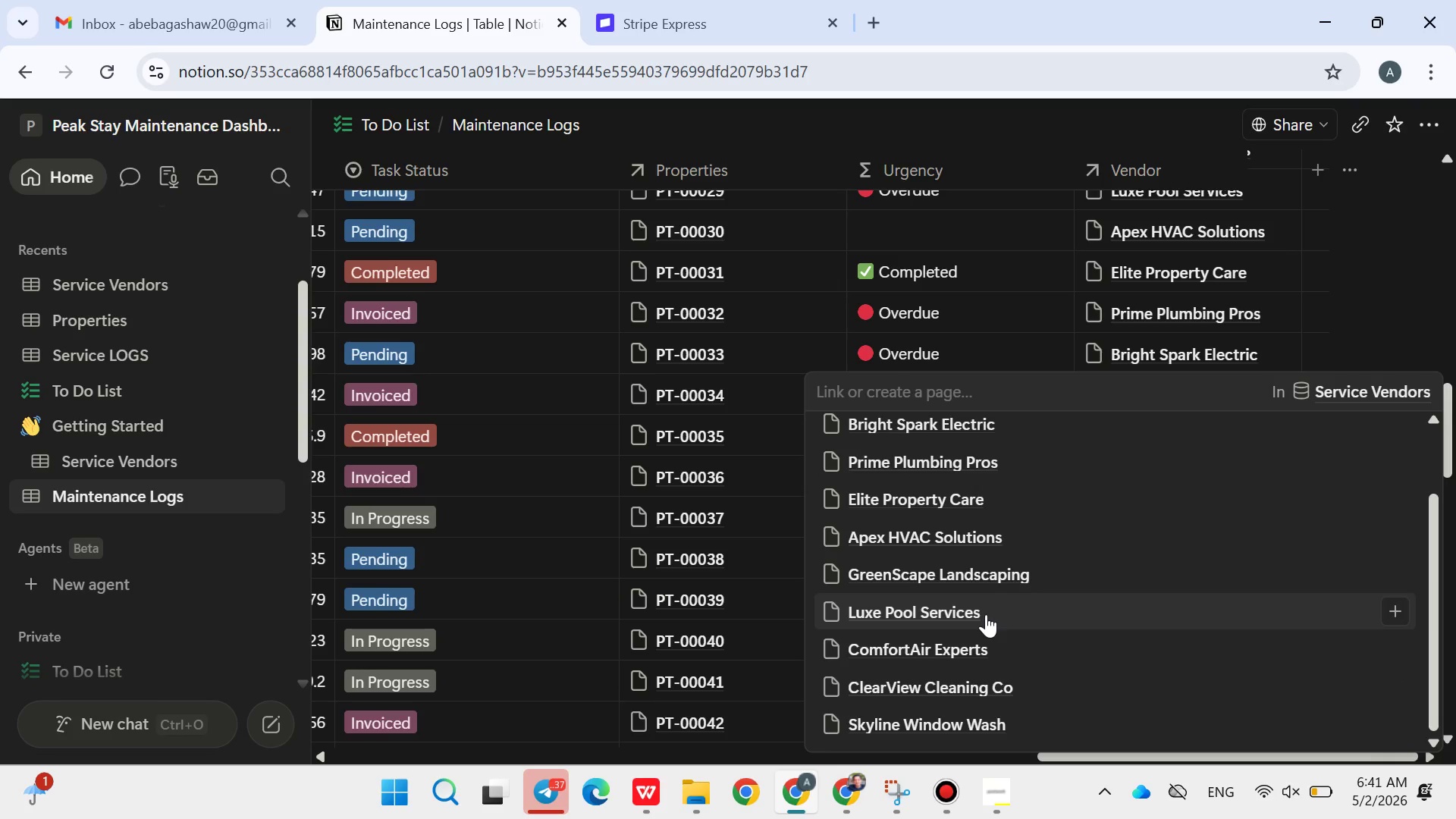 
left_click([986, 614])
 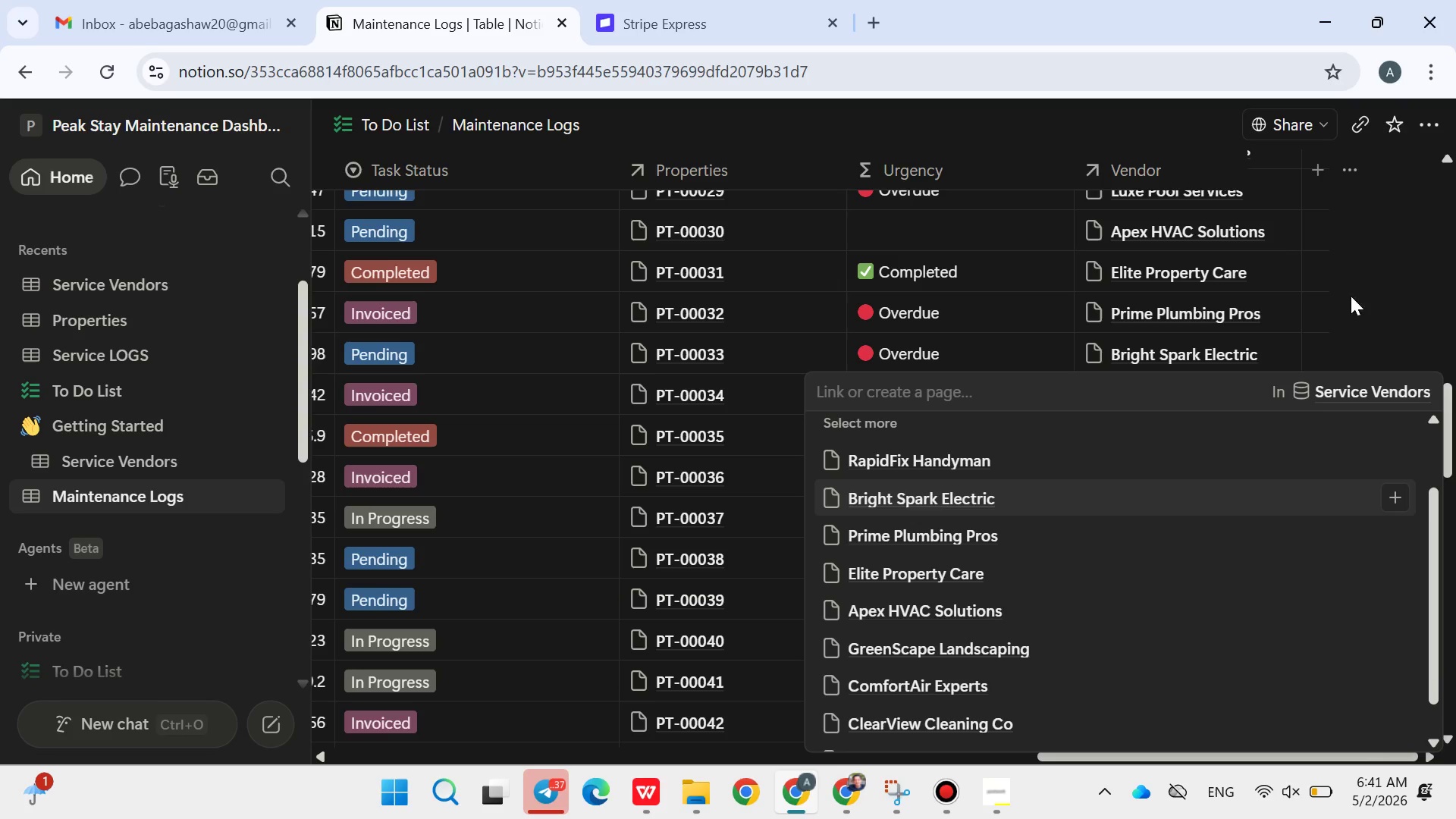 
left_click([1409, 260])
 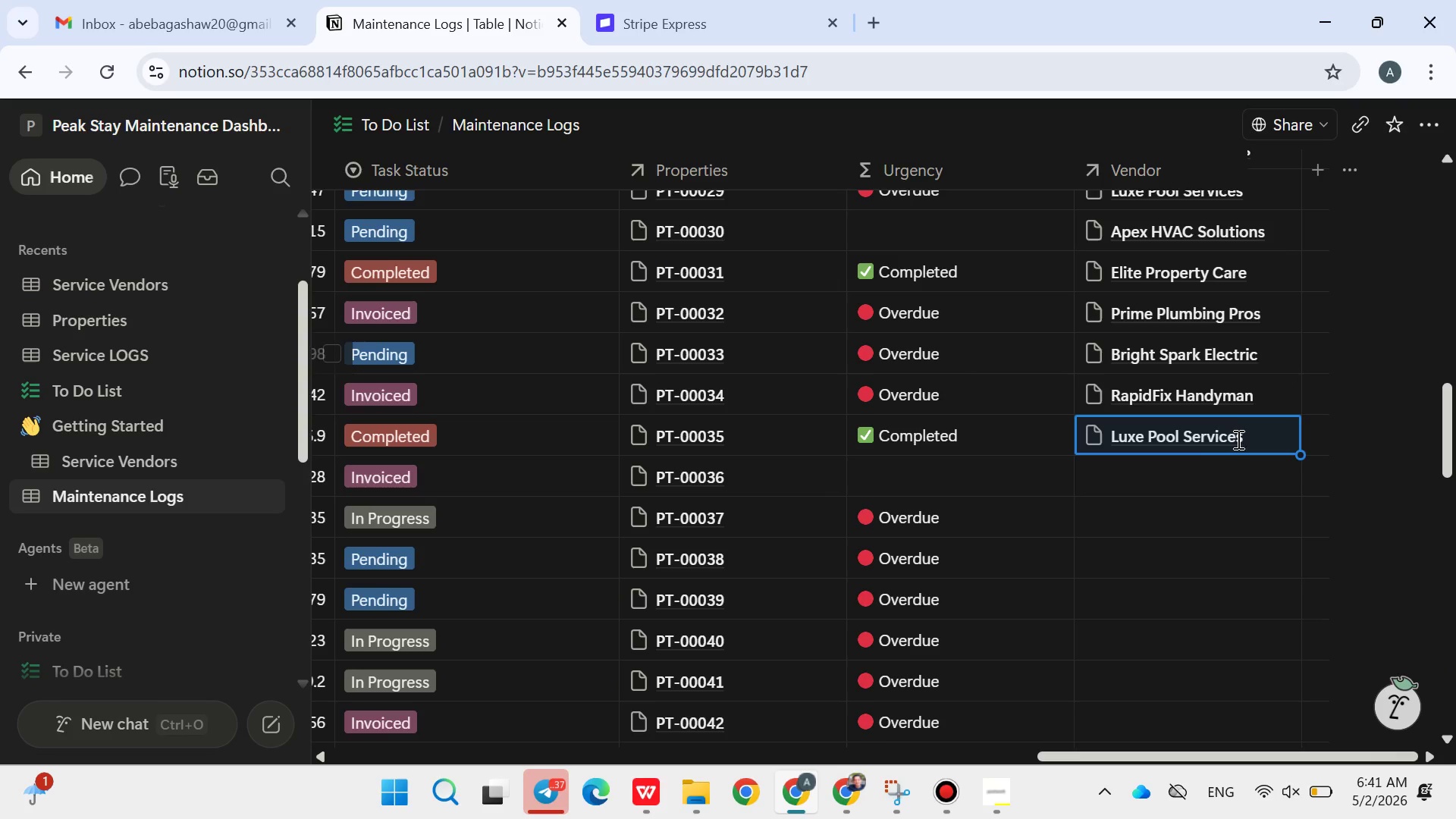 
left_click([1185, 482])
 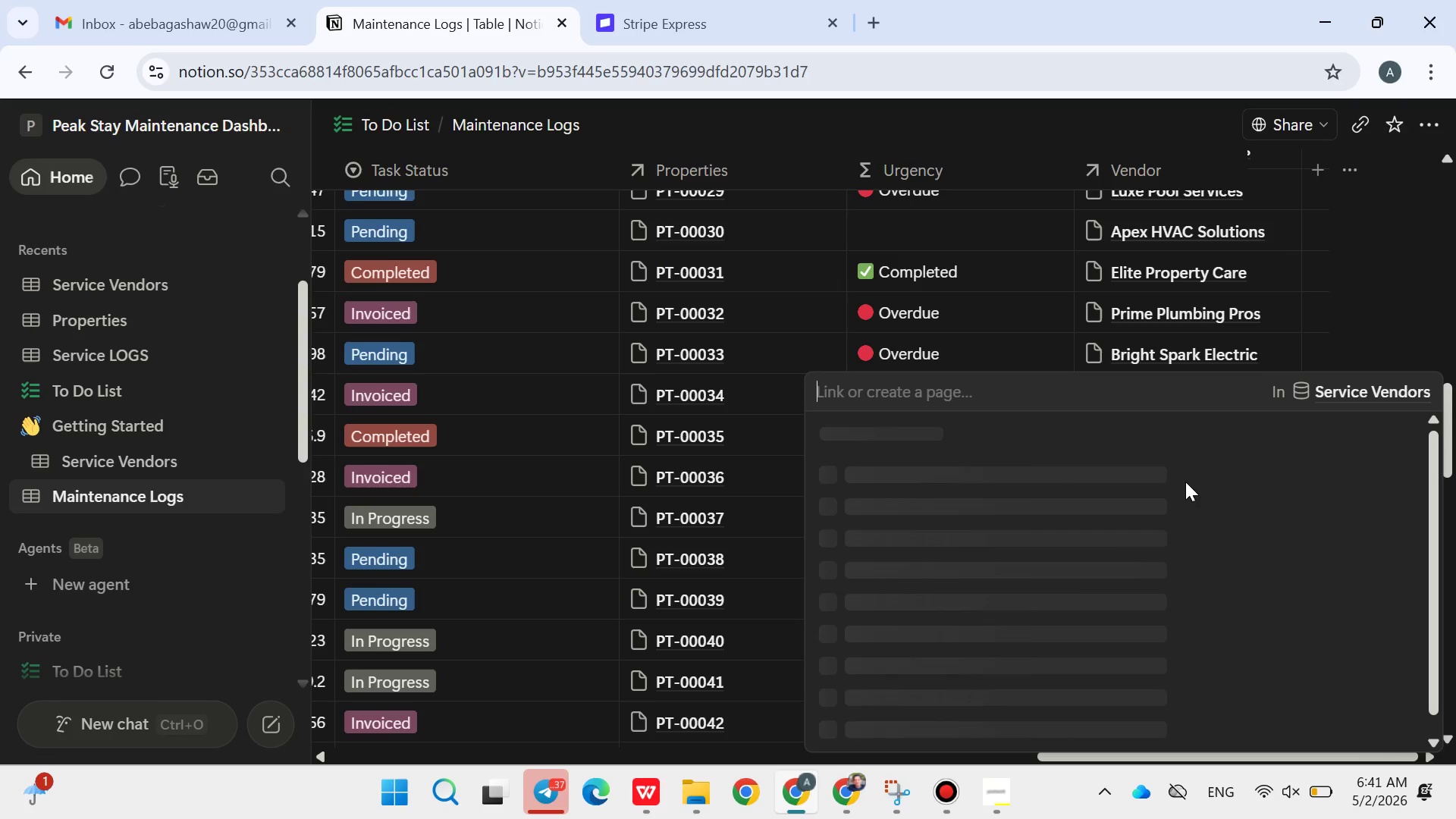 
mouse_move([1111, 576])
 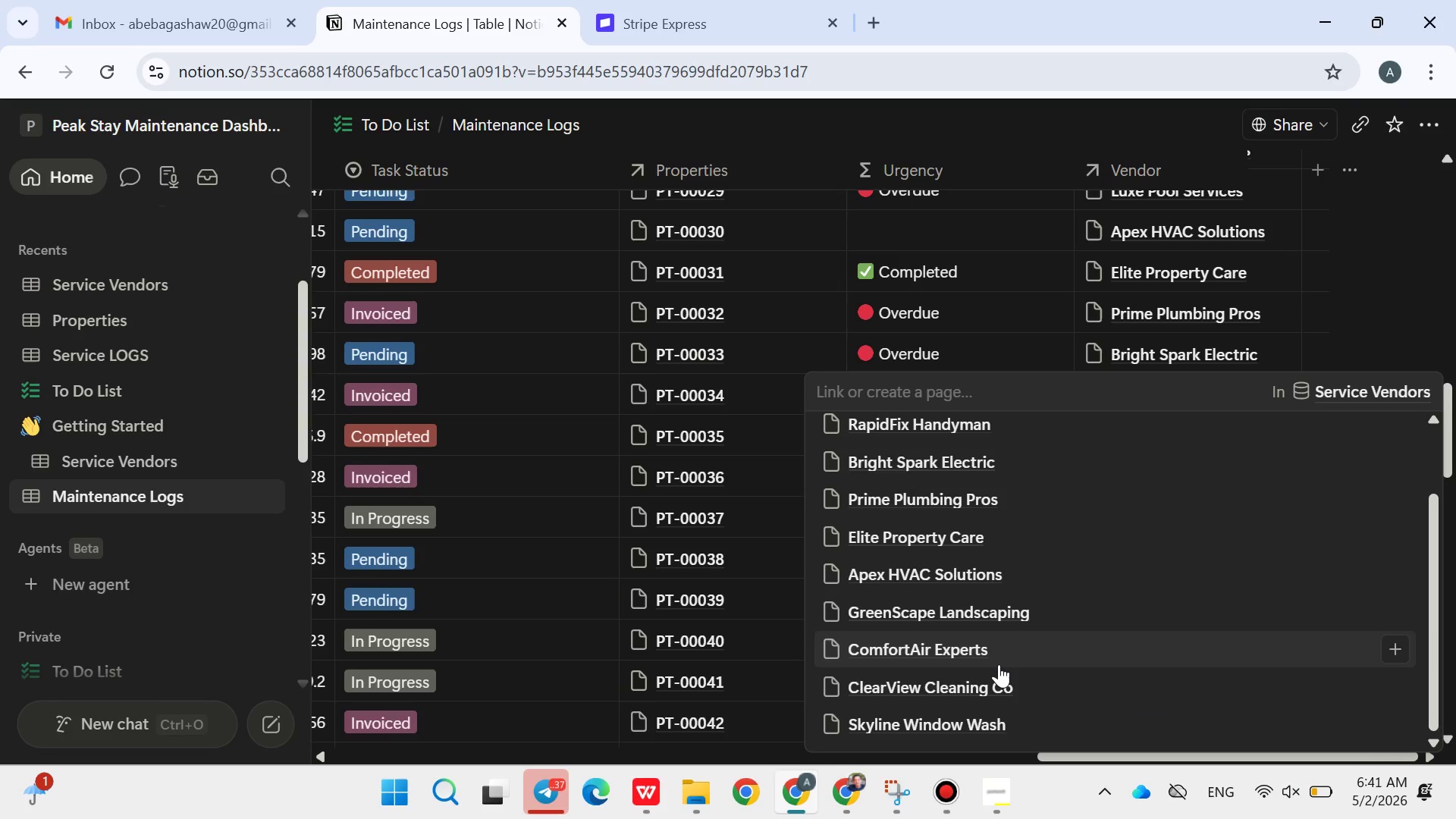 
left_click([999, 664])
 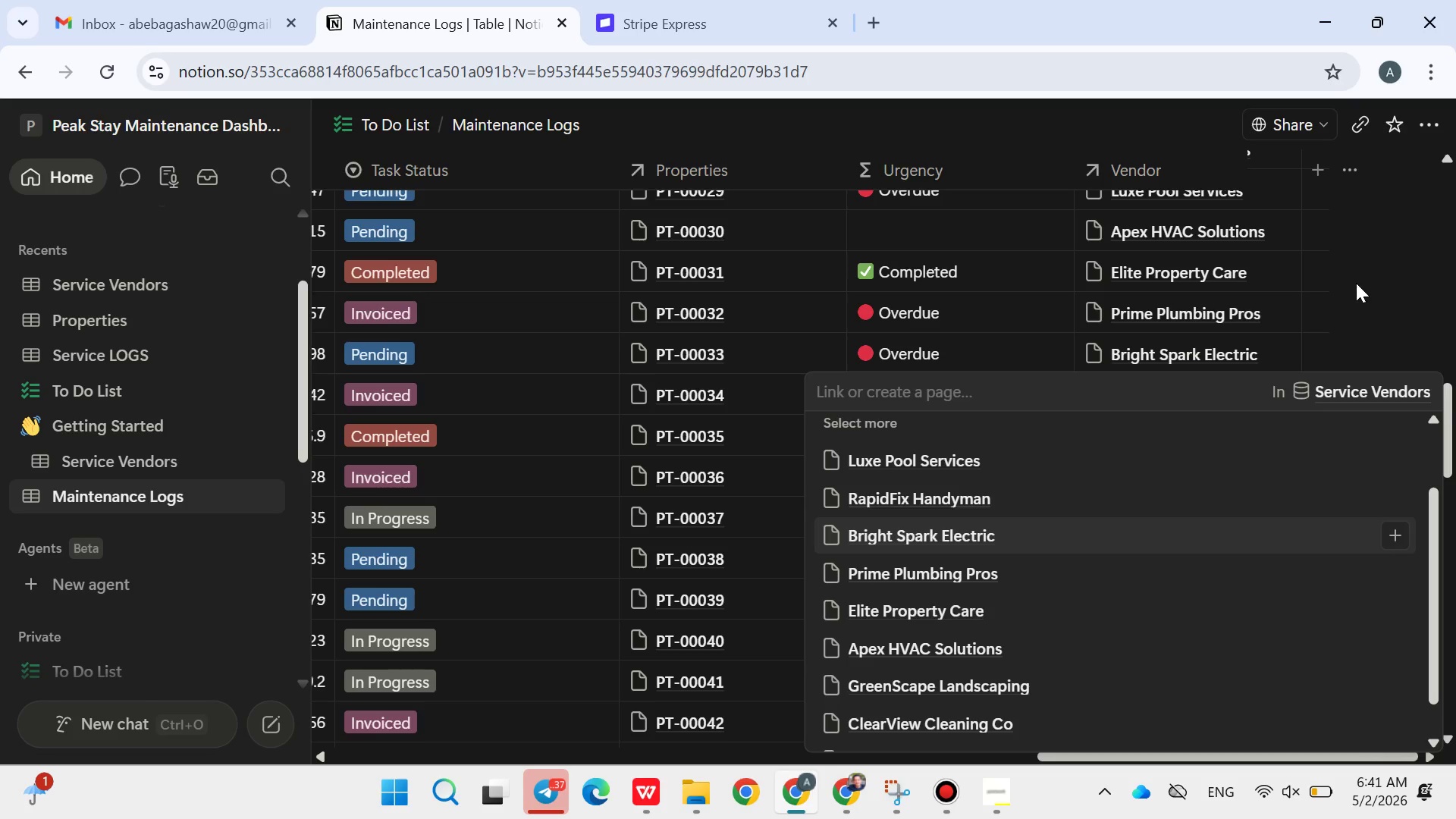 
left_click([1356, 283])
 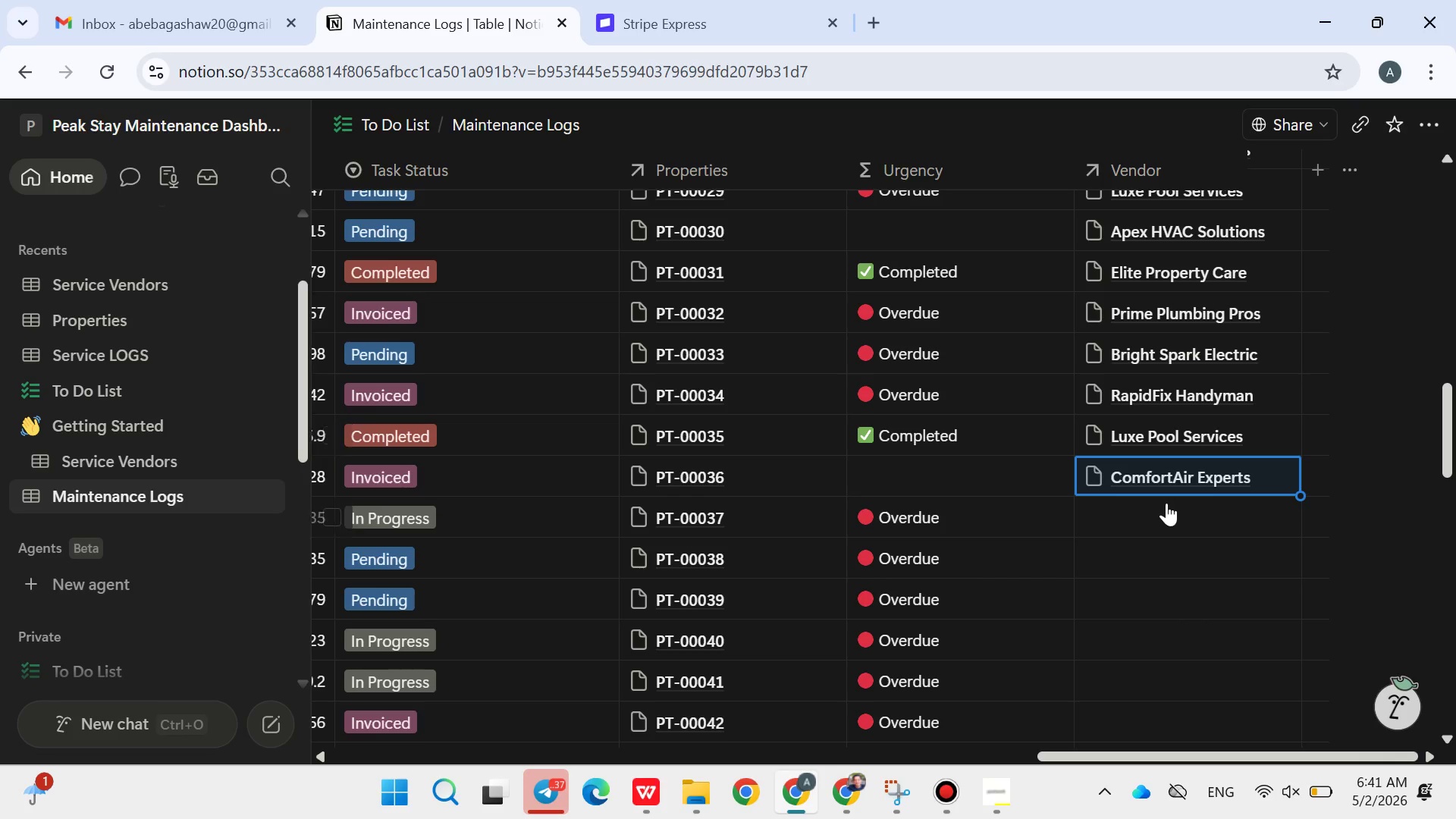 
left_click([1166, 503])
 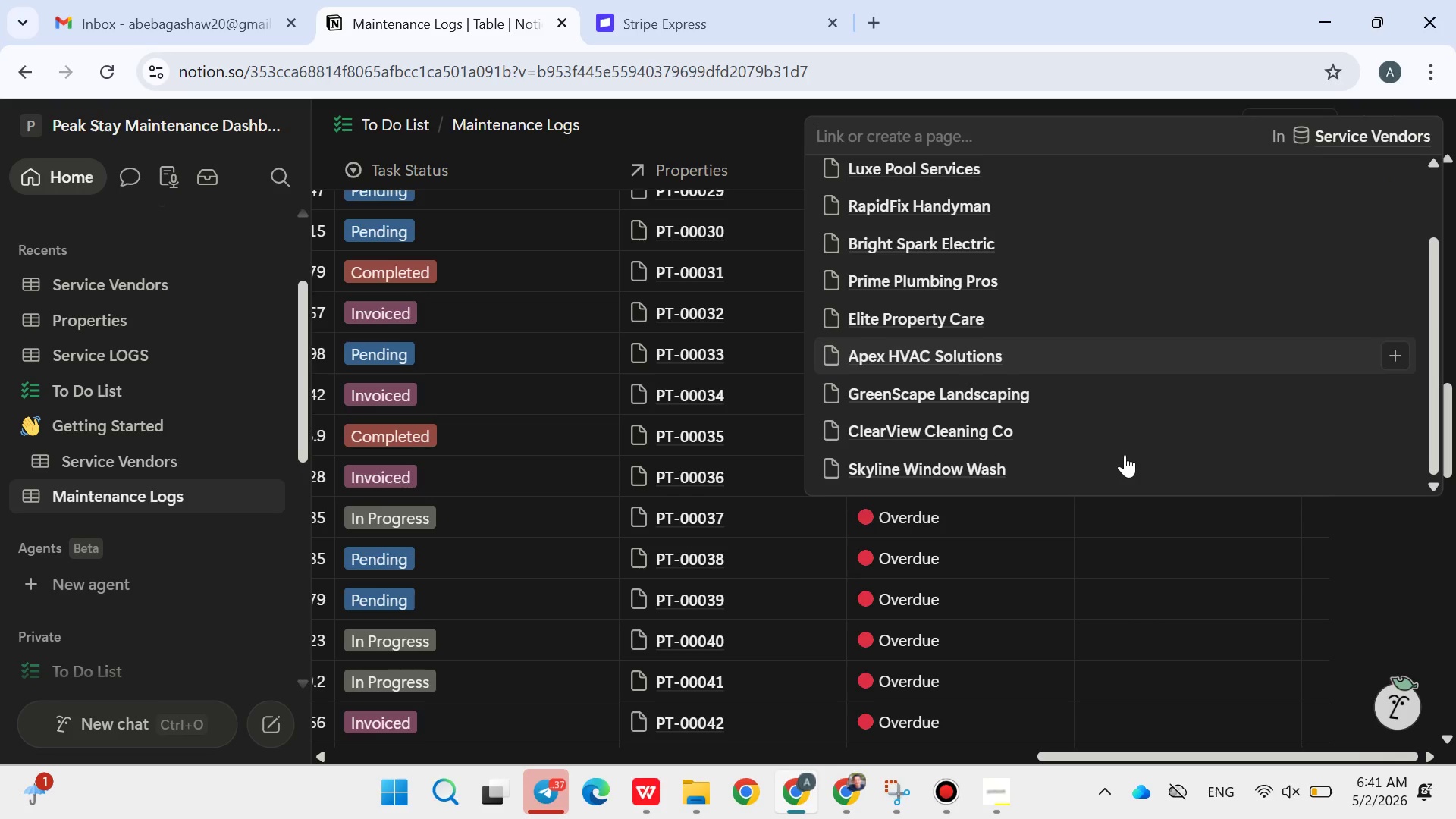 
left_click([1035, 419])
 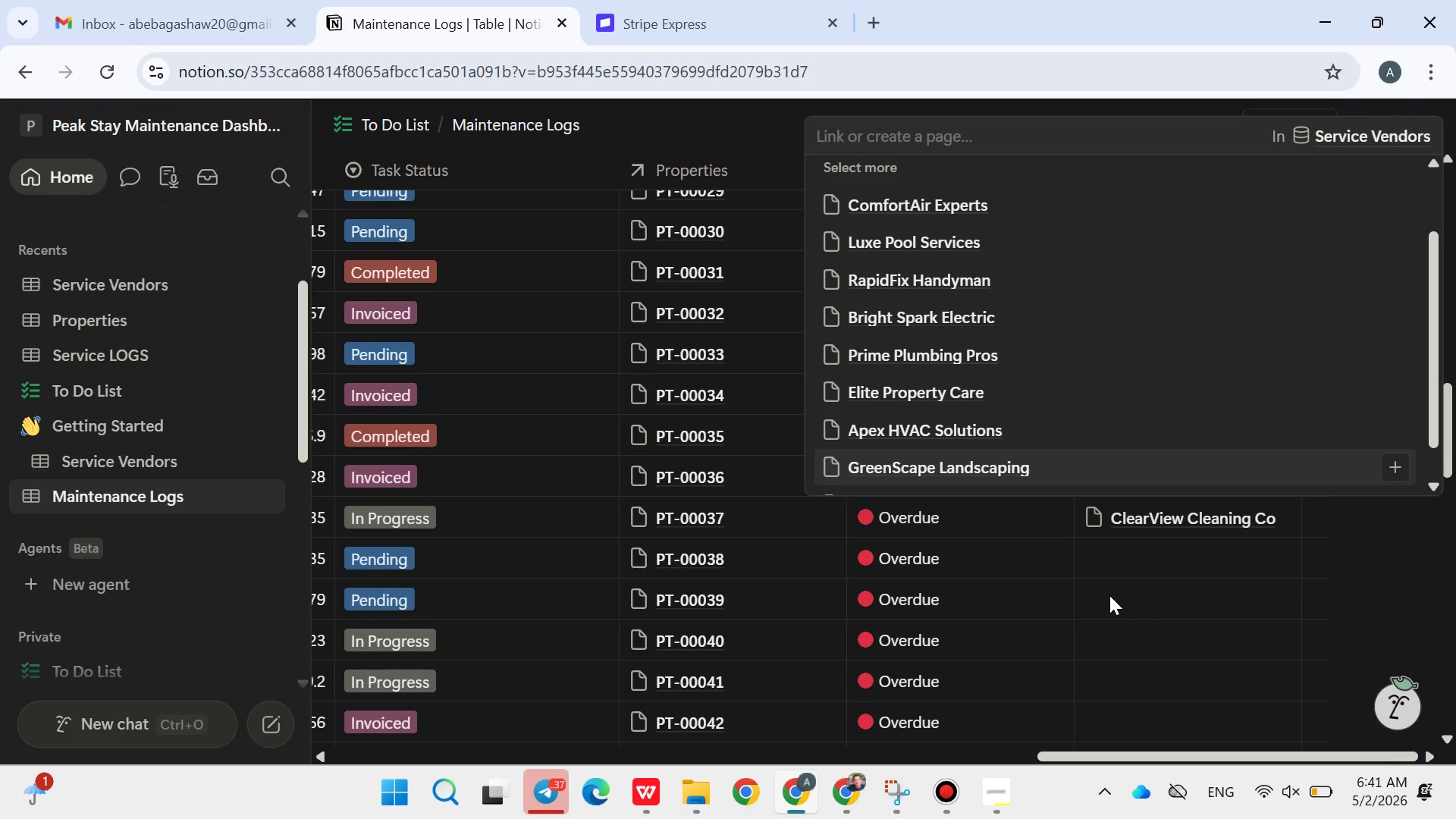 
left_click([1109, 595])
 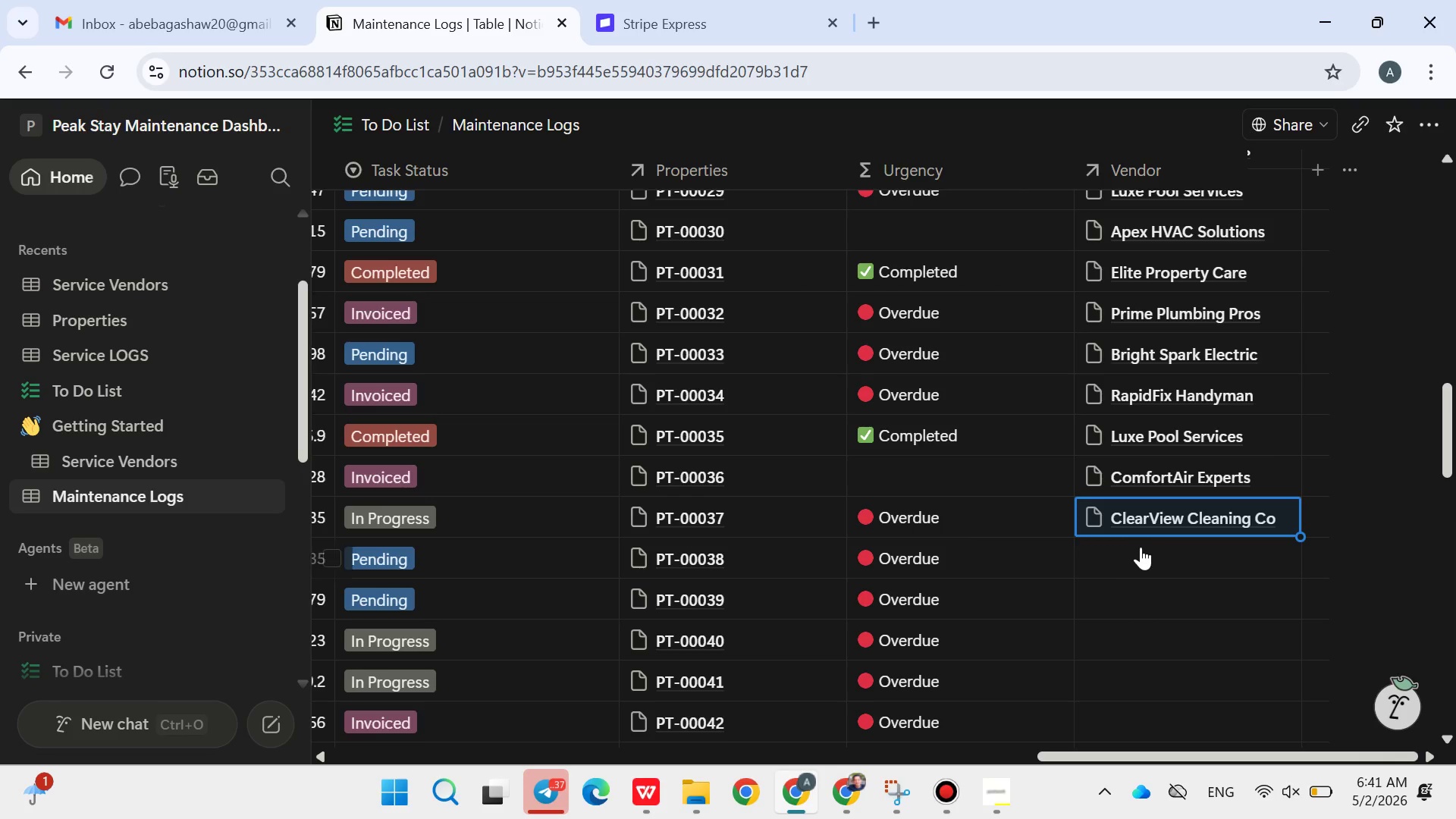 
left_click([1141, 547])
 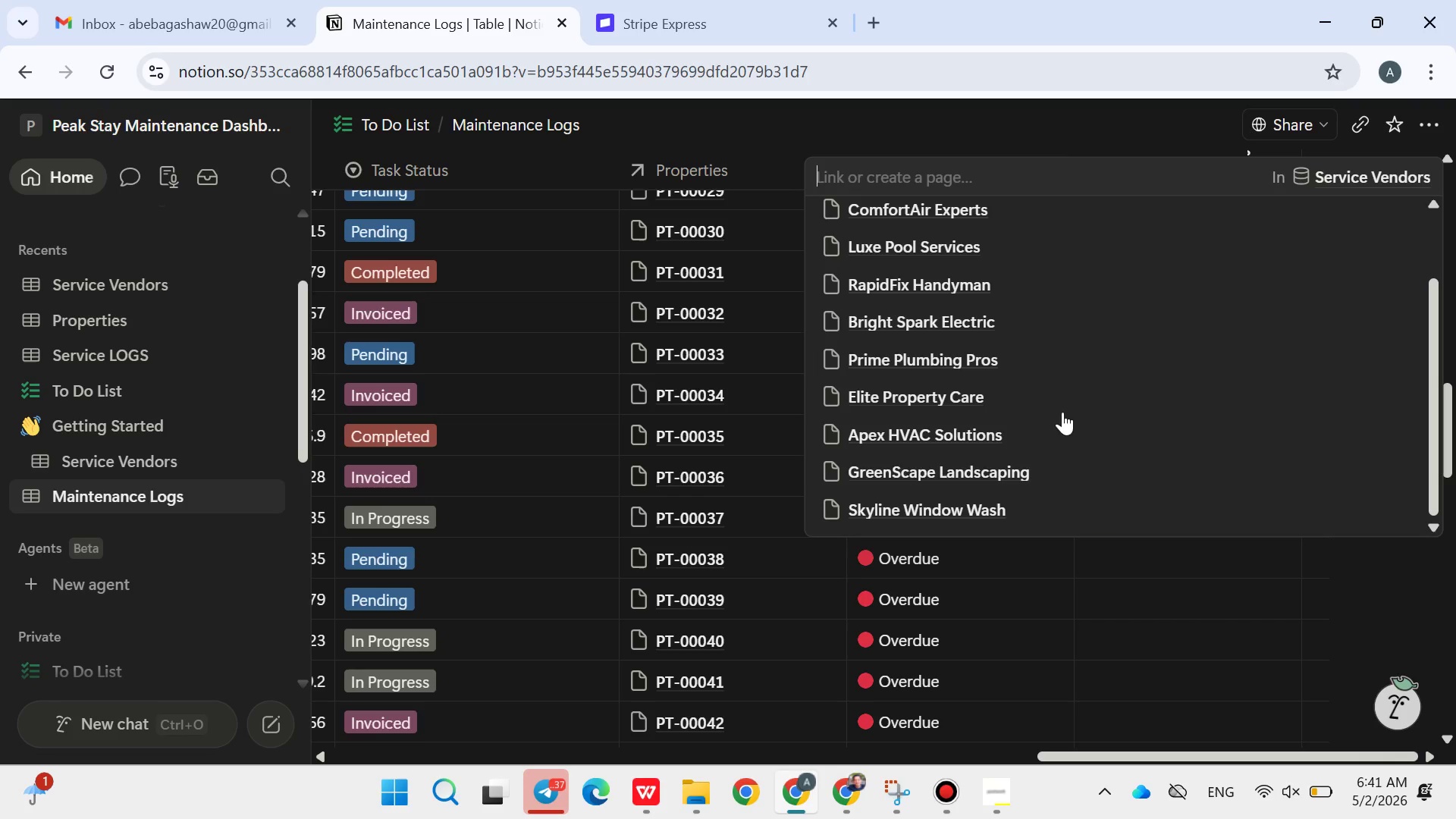 
left_click([1005, 411])
 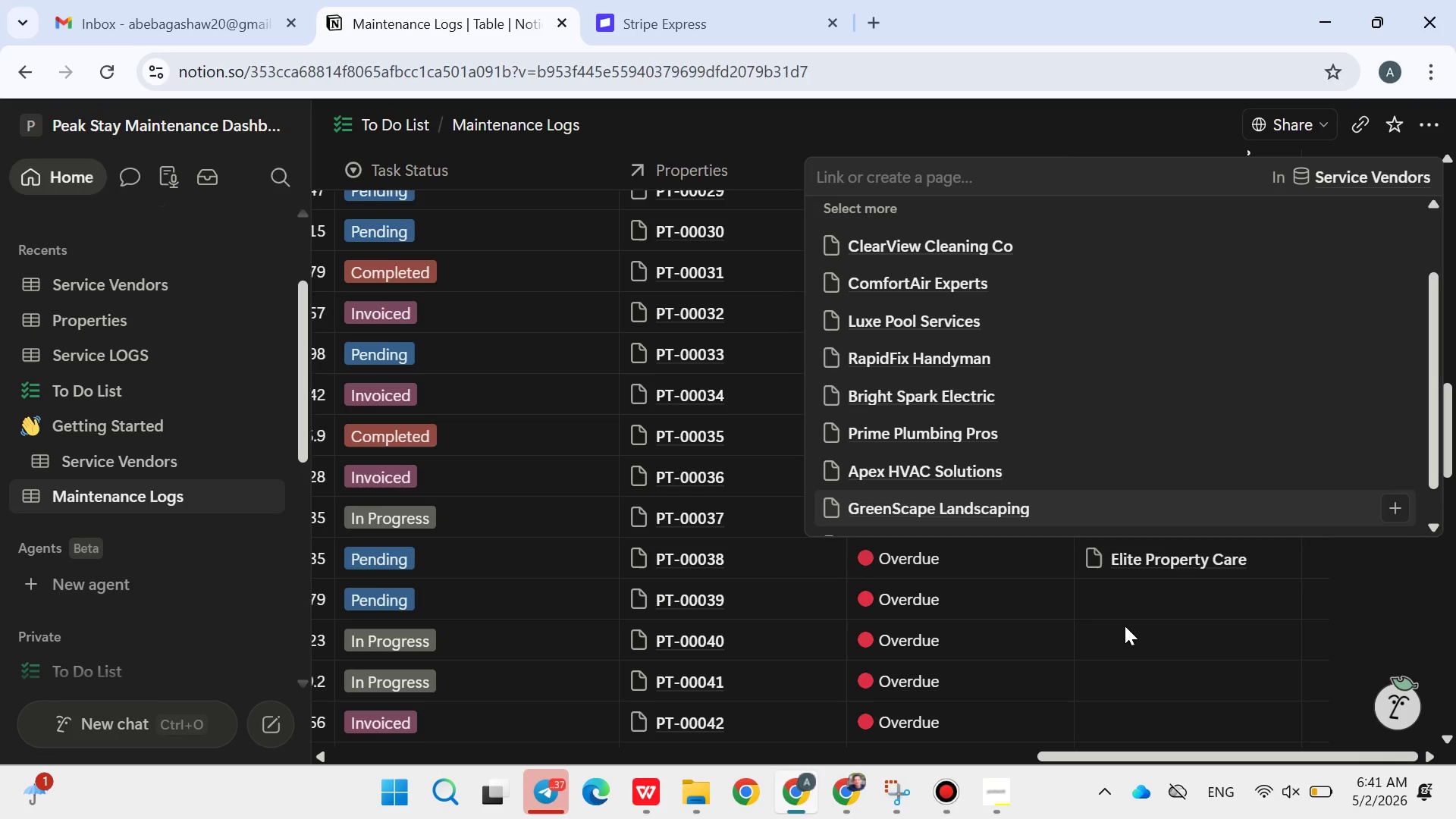 
left_click([1125, 626])
 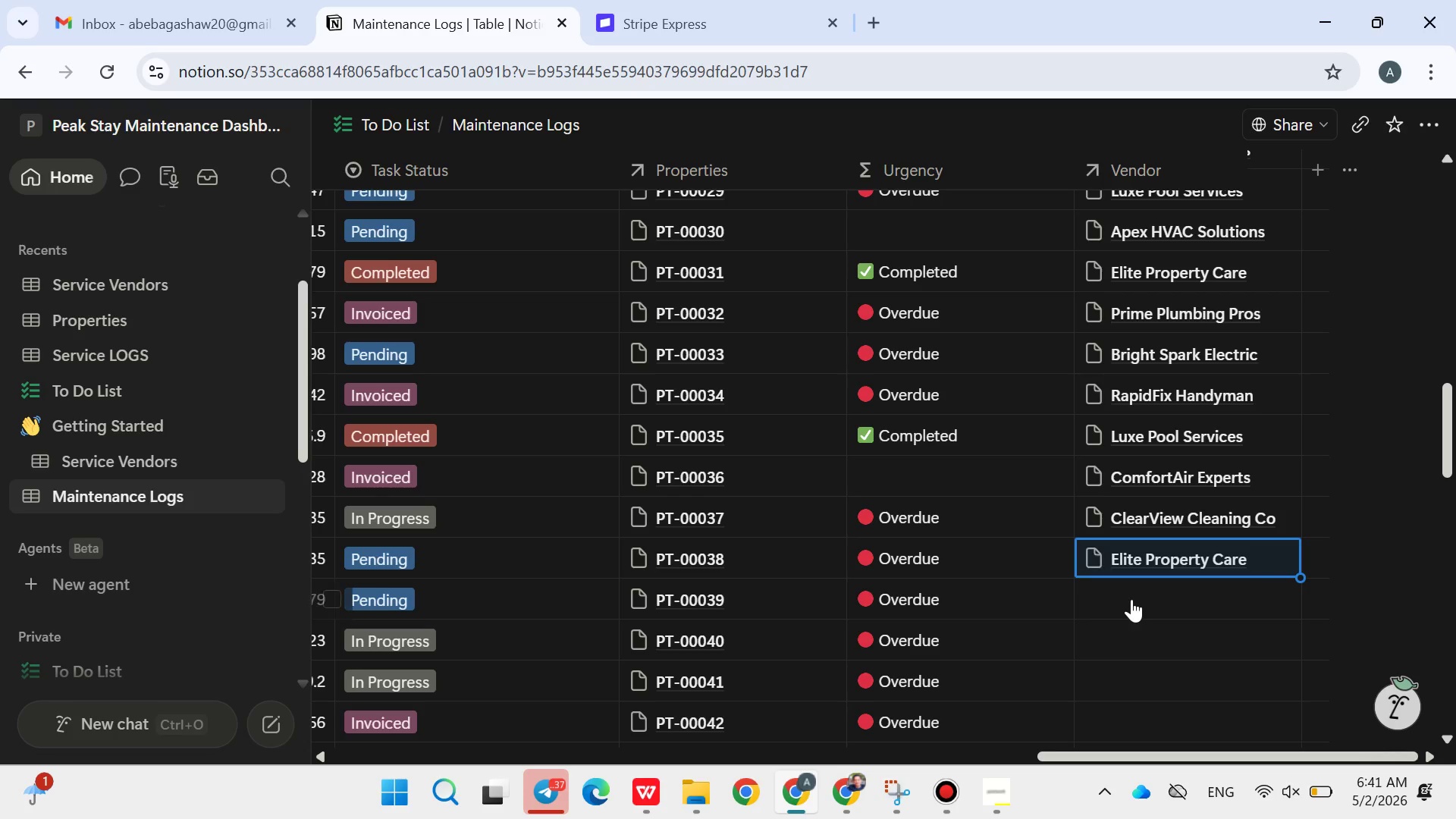 
left_click([1131, 599])
 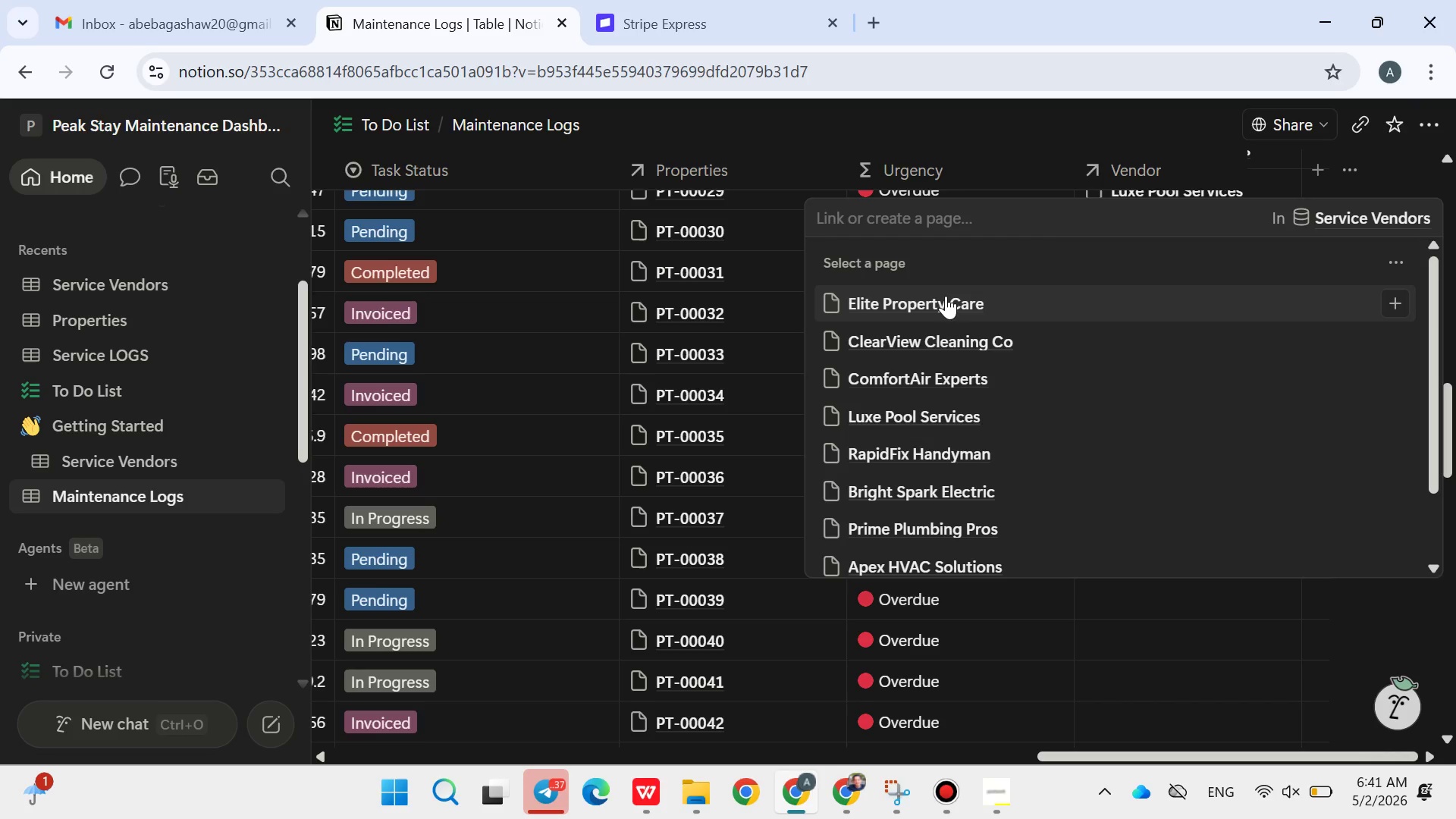 
left_click([946, 294])
 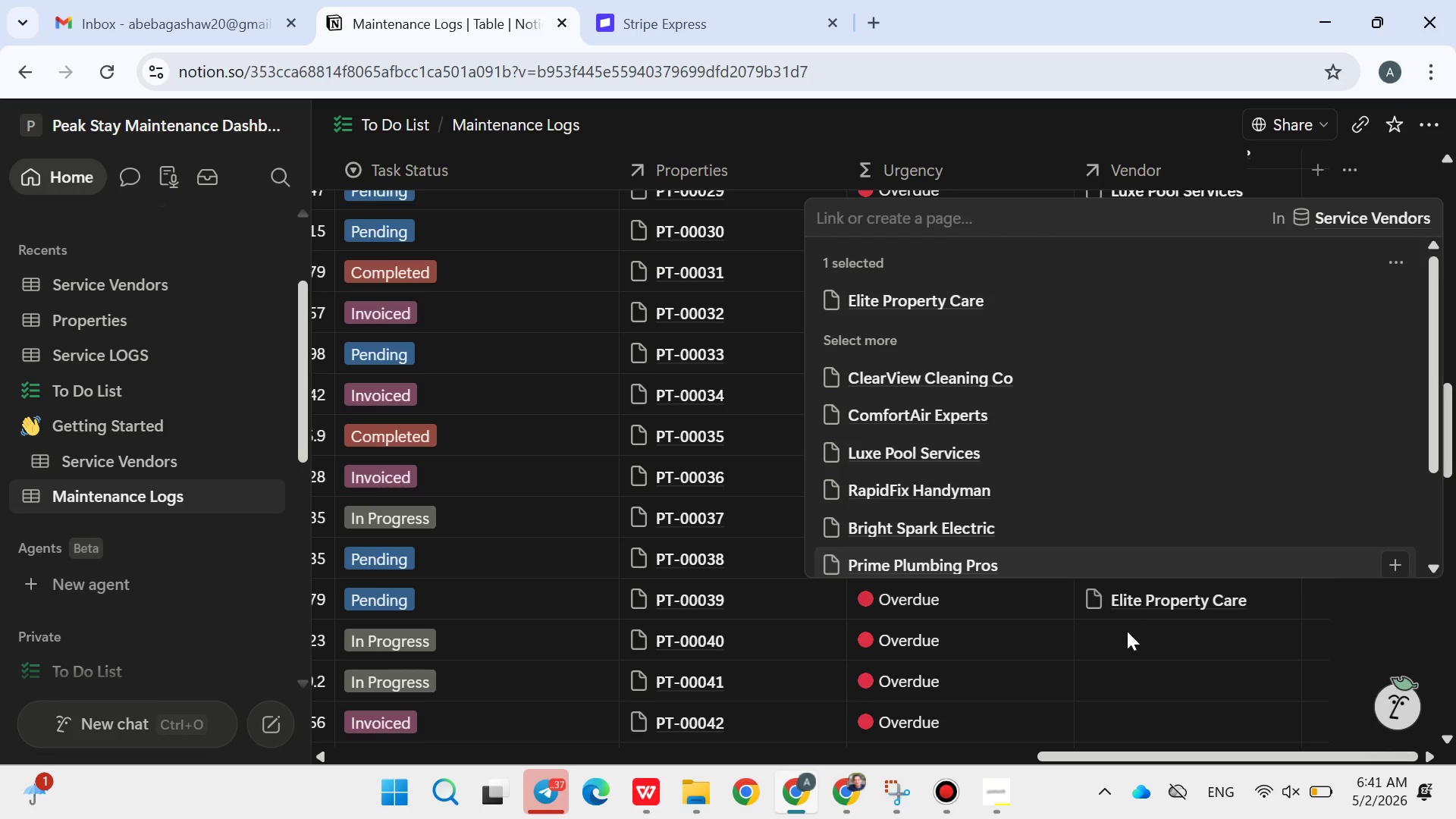 
left_click([1127, 632])
 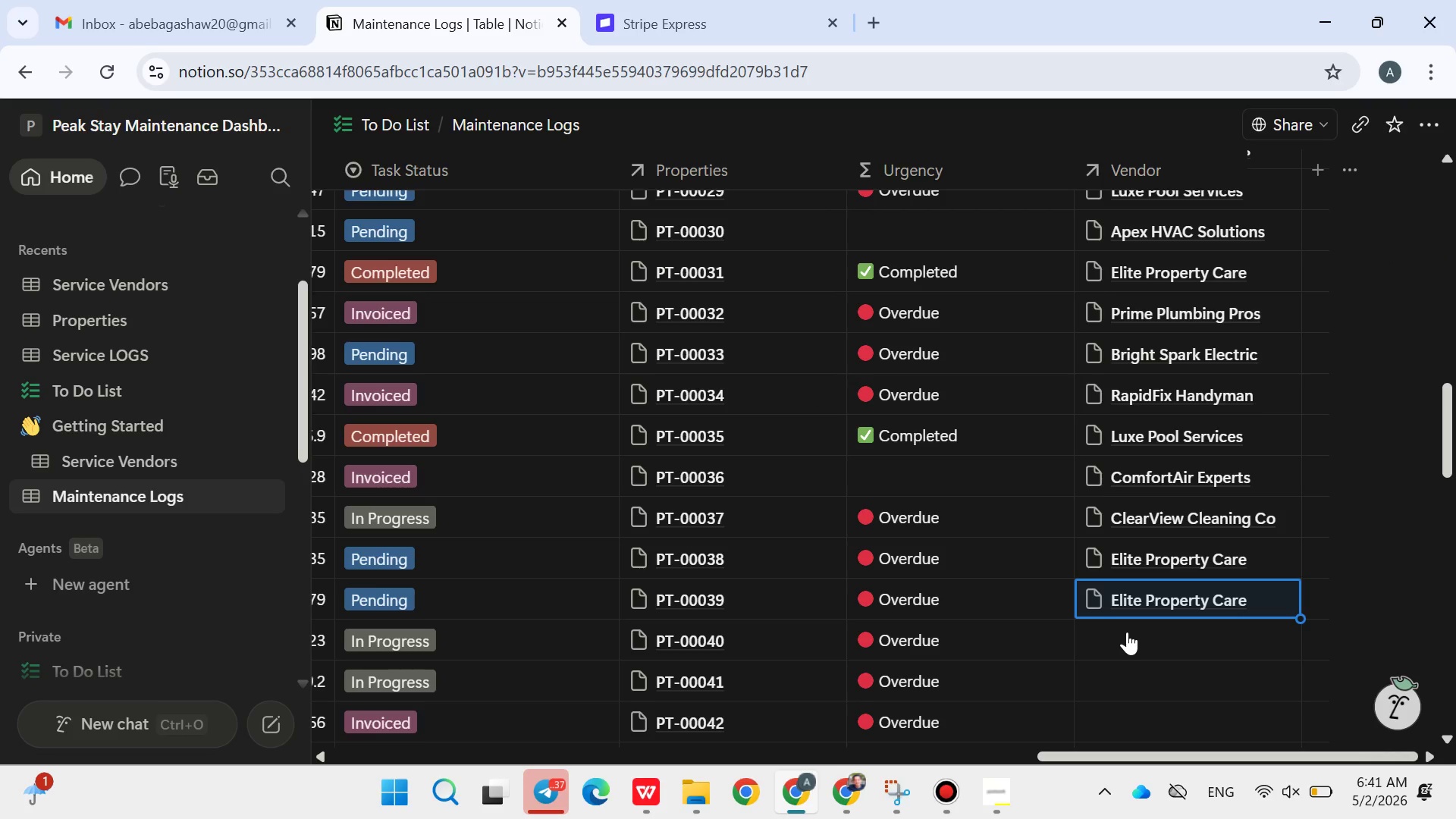 
left_click([1127, 632])
 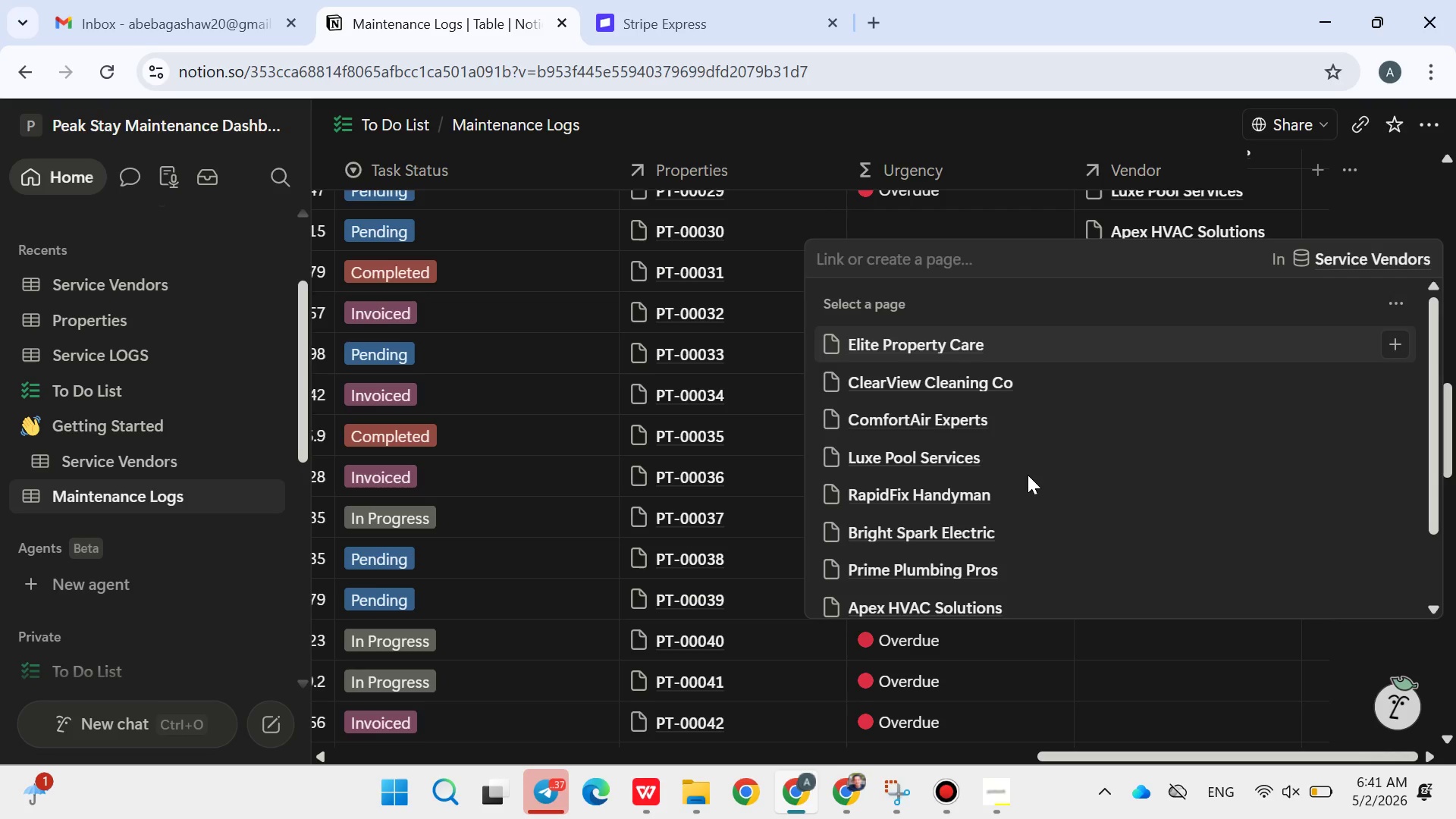 
left_click([1028, 475])
 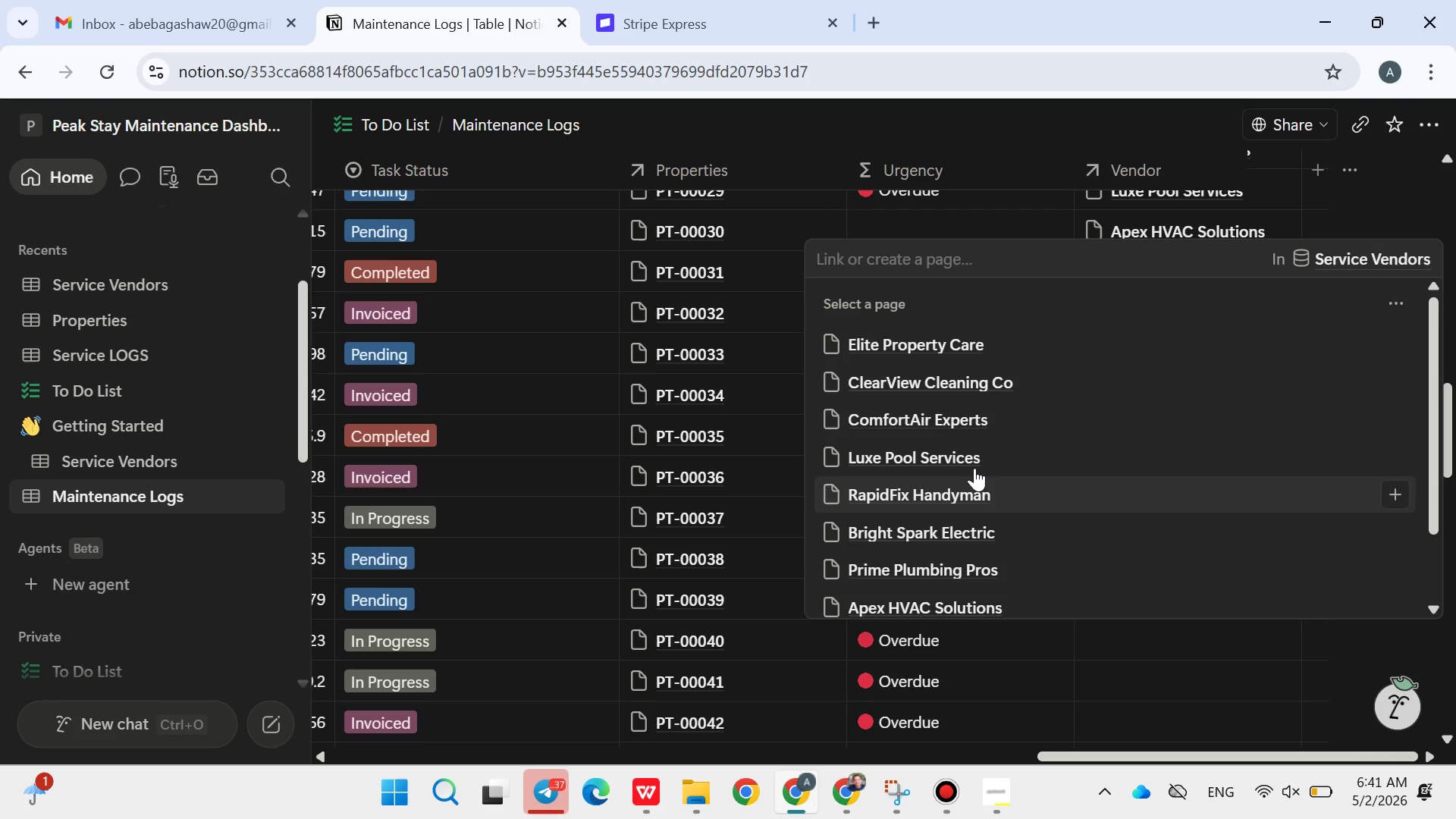 
left_click([974, 468])
 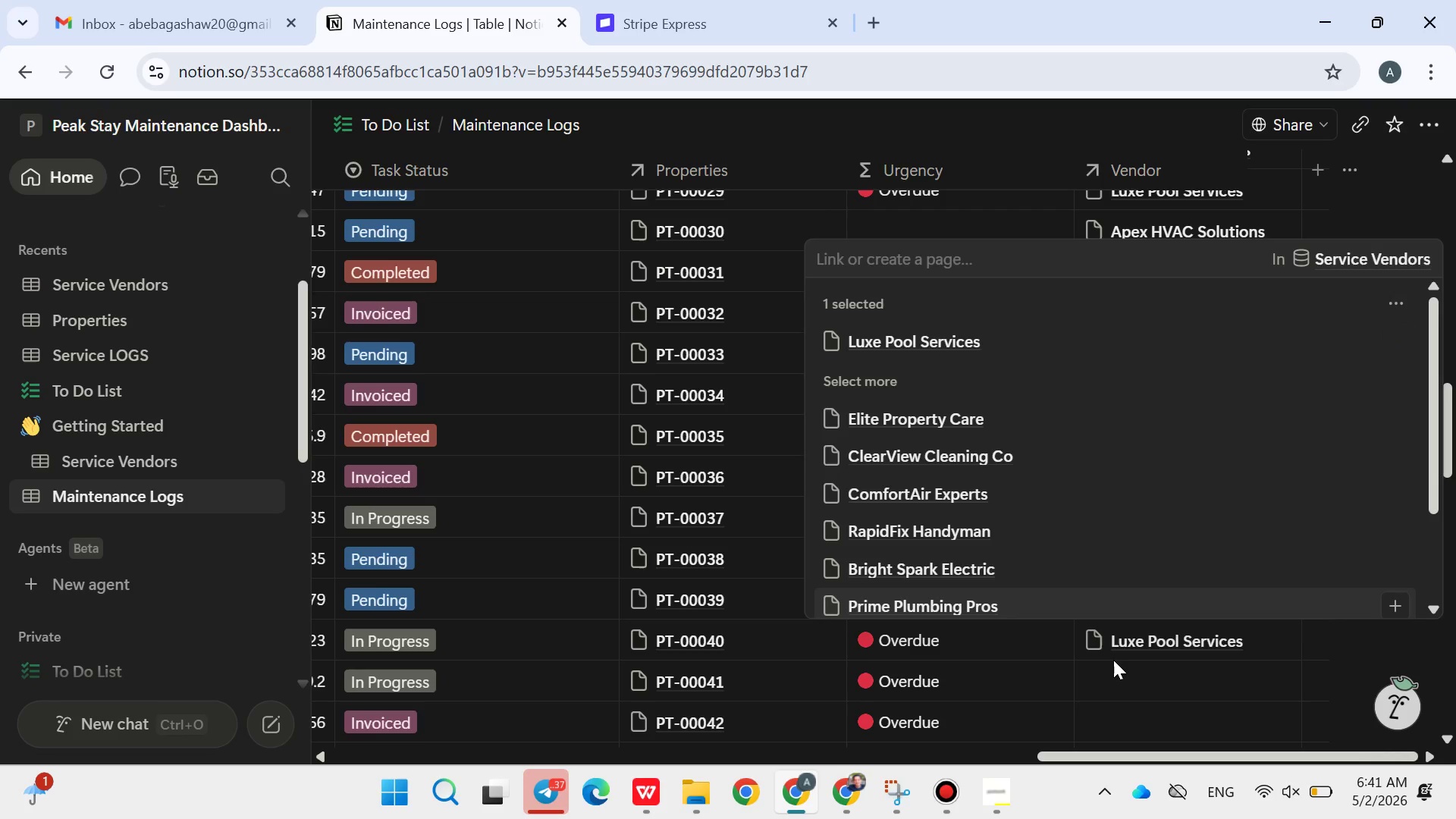 
left_click([1113, 660])
 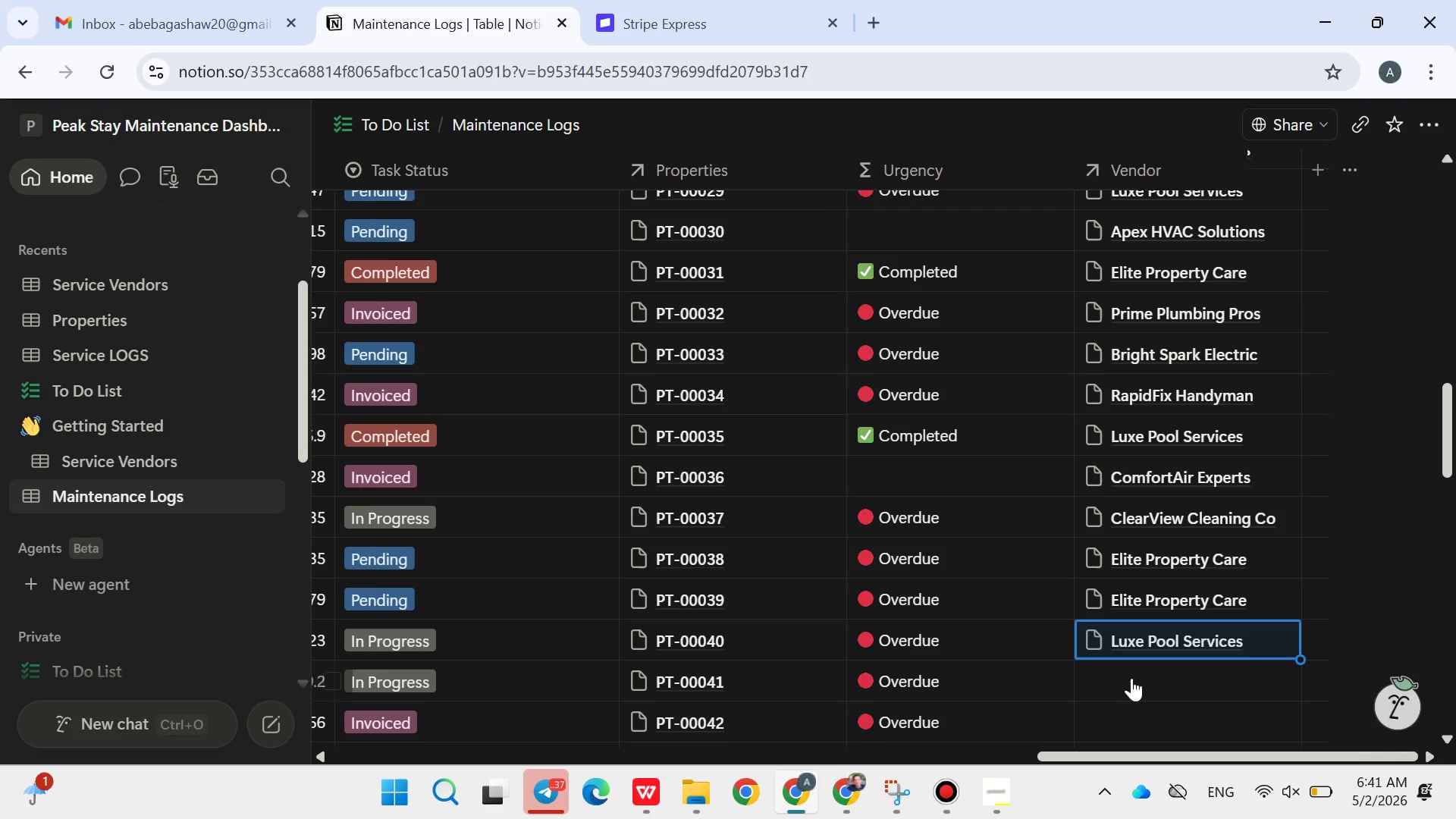 
left_click([1131, 678])
 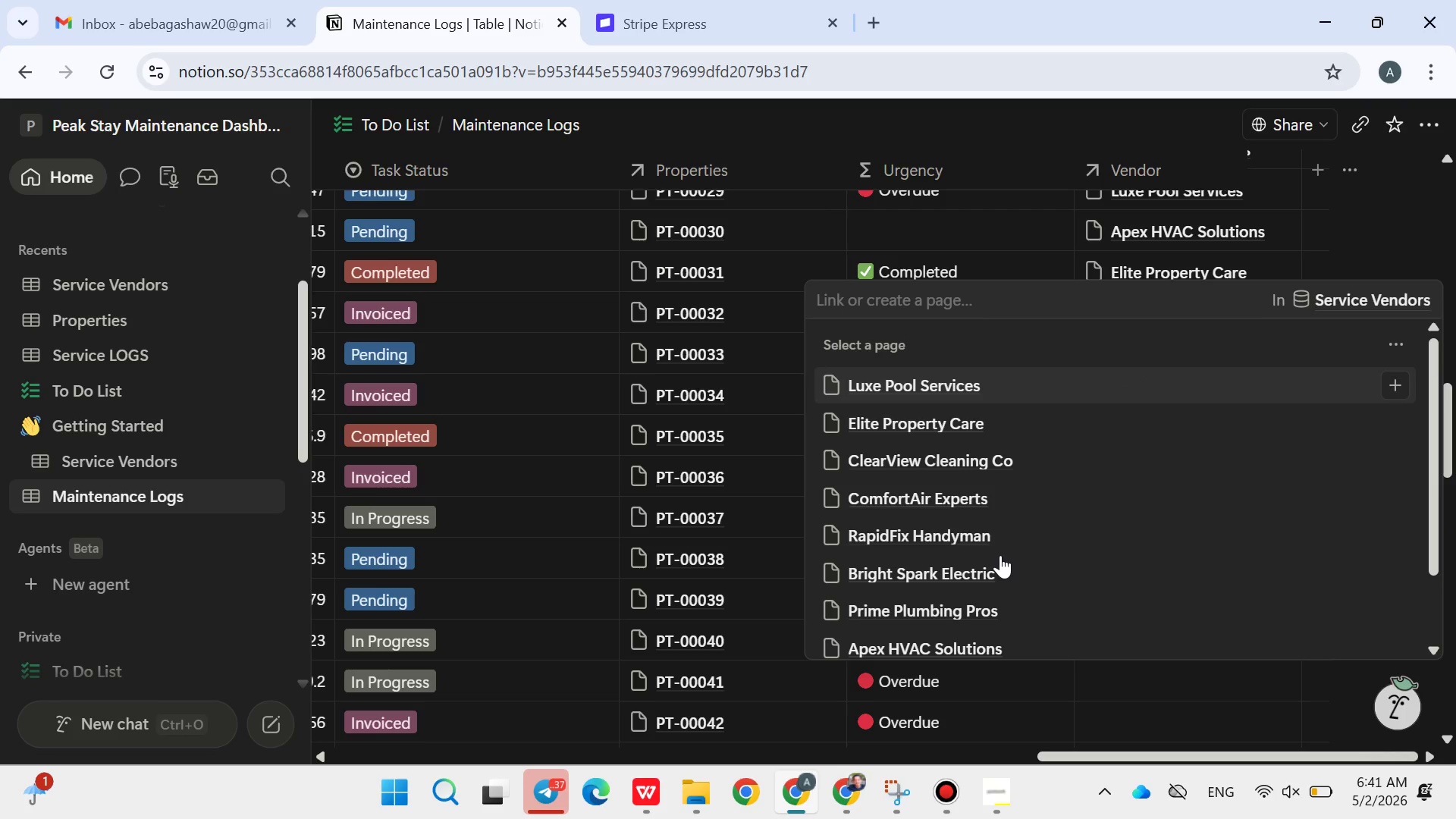 
left_click([1000, 555])
 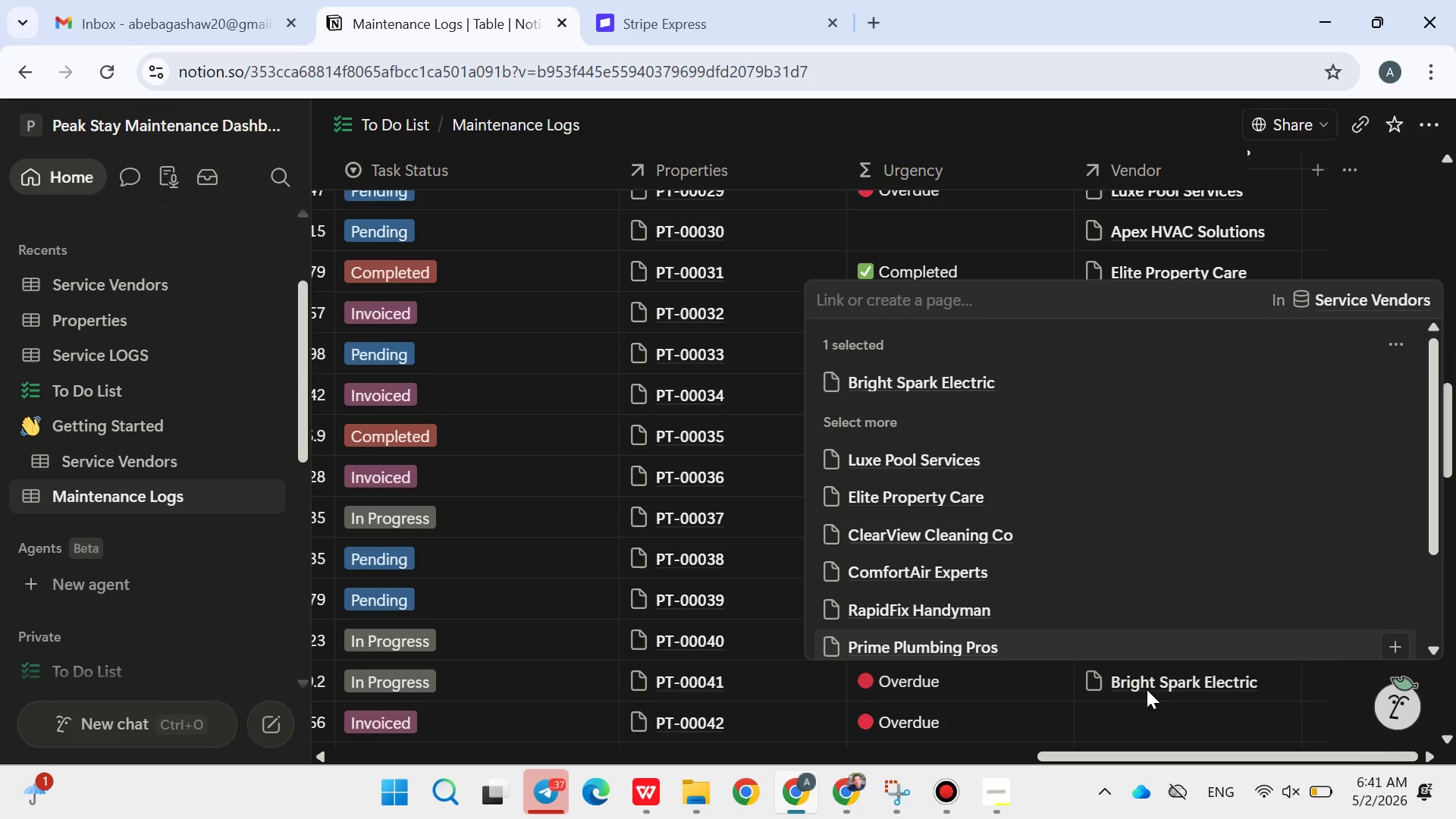 
left_click([1148, 690])
 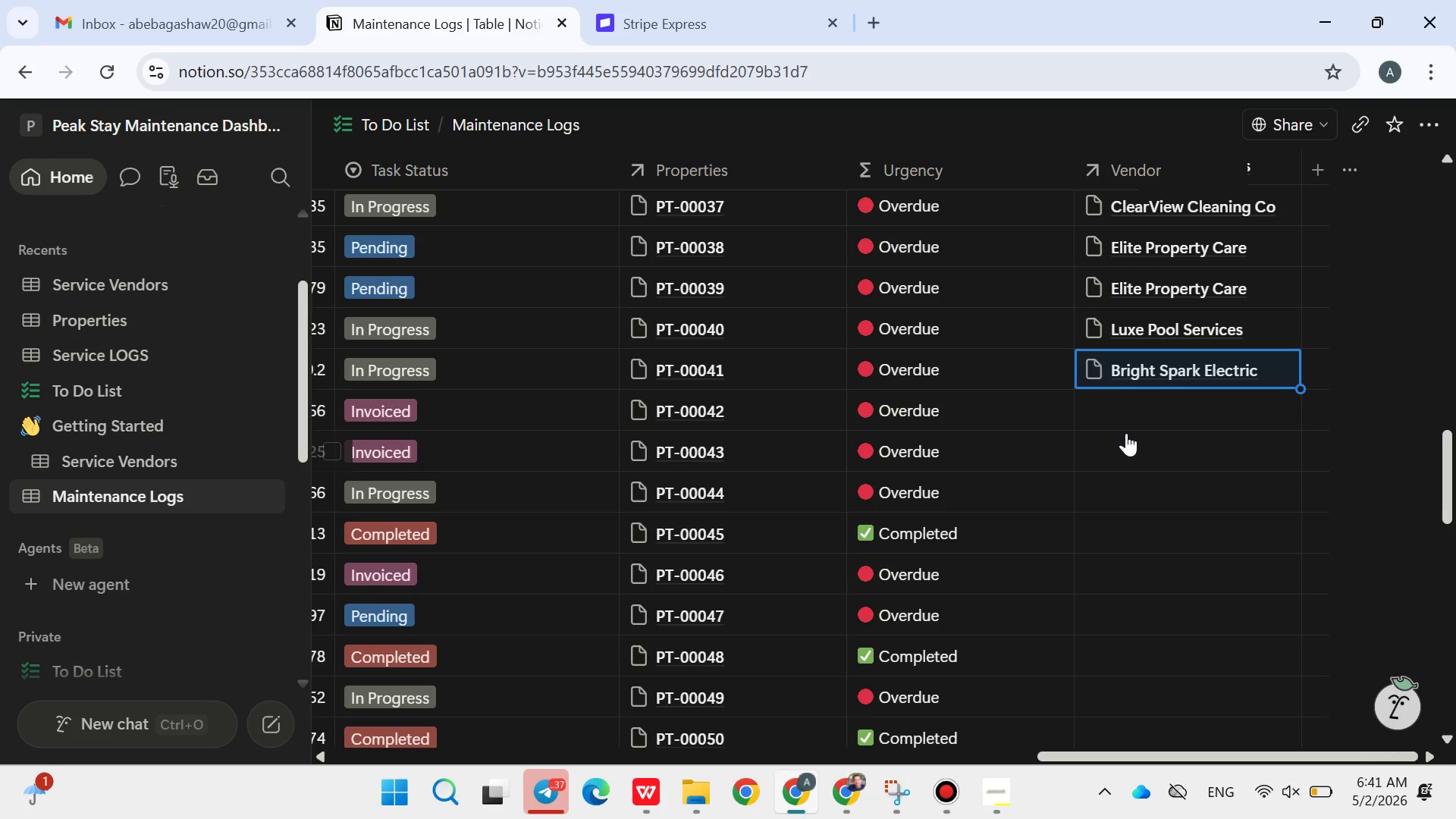 
wait(26.5)
 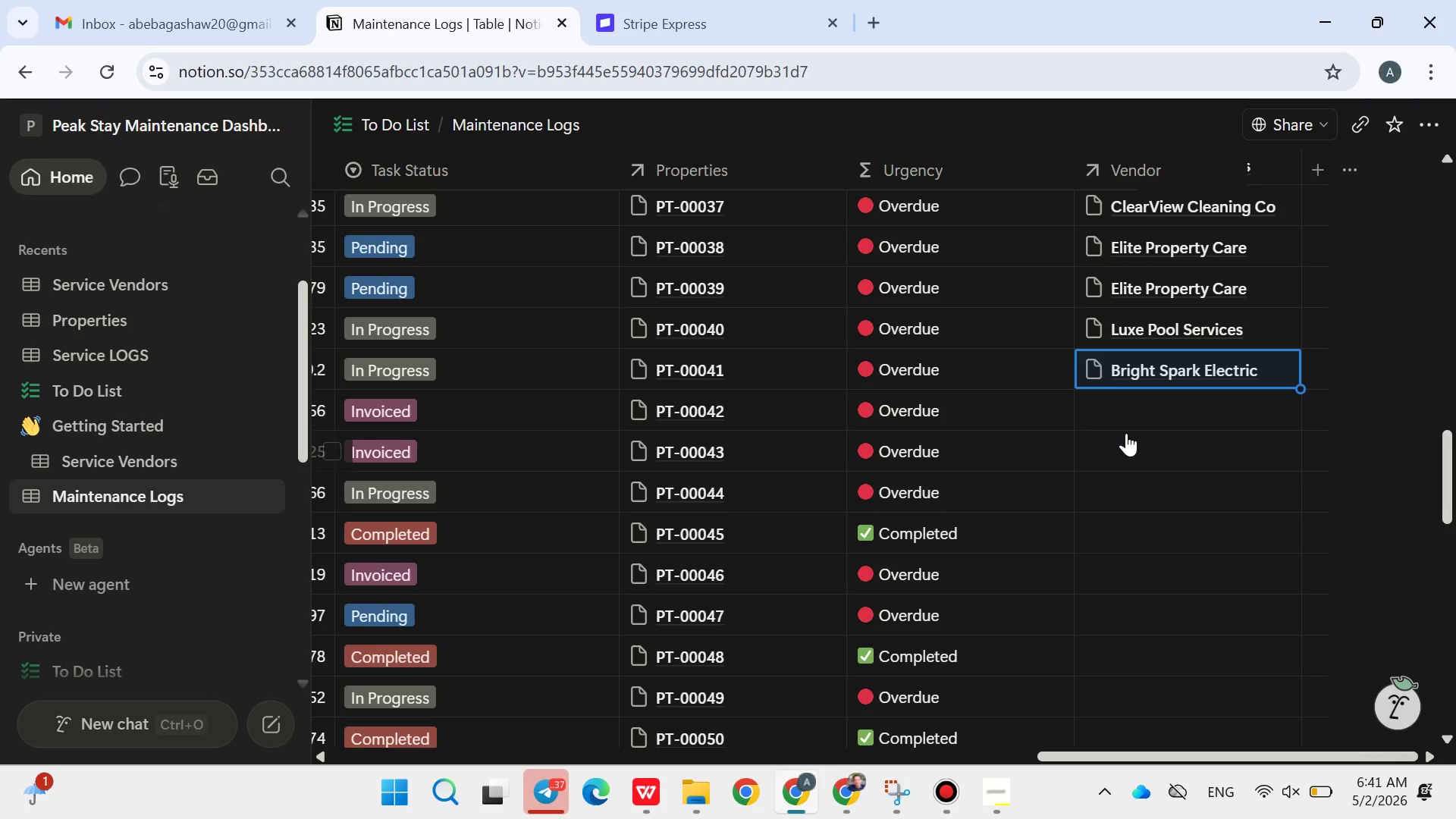 
left_click([1134, 397])
 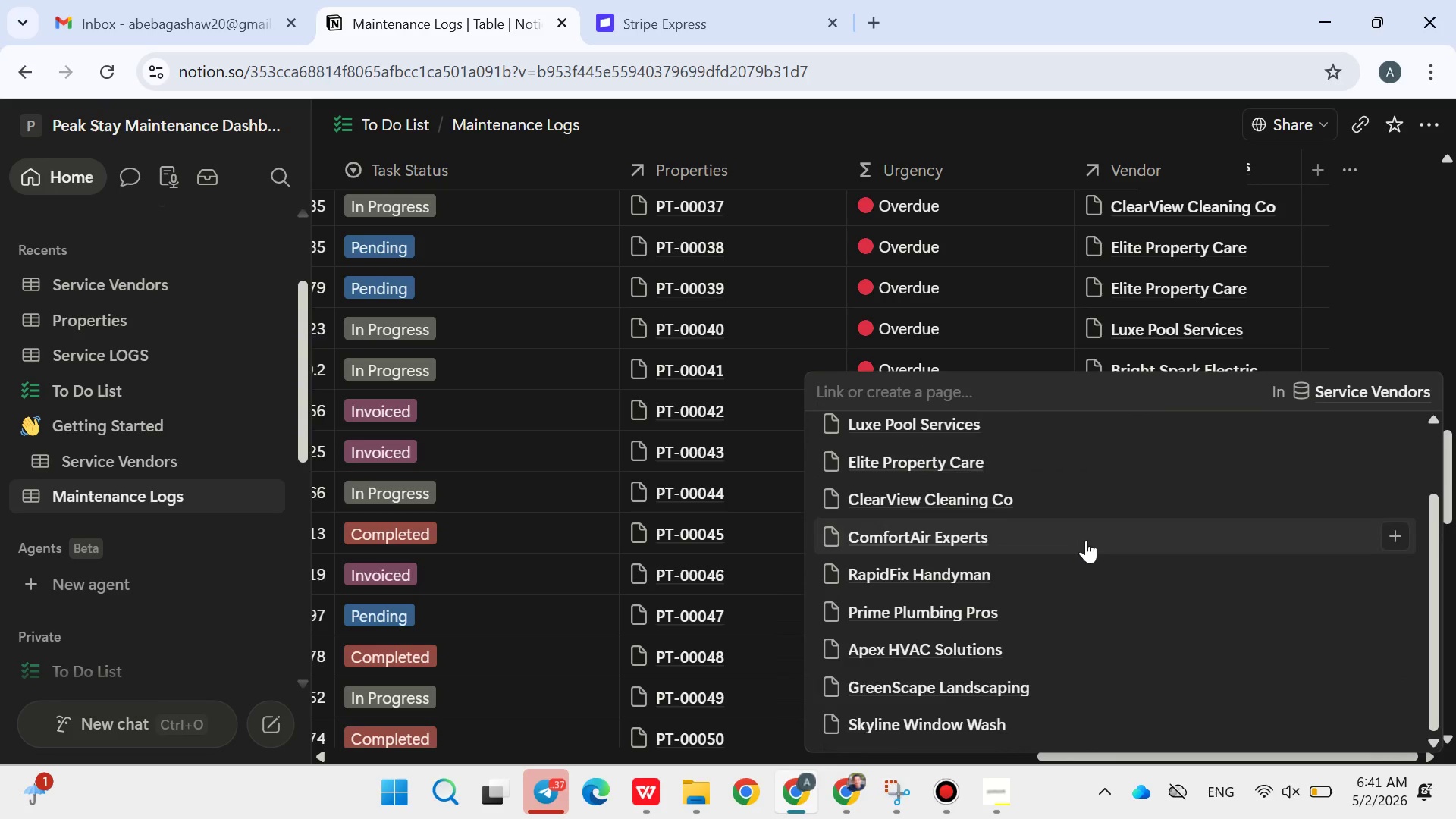 
left_click([994, 611])
 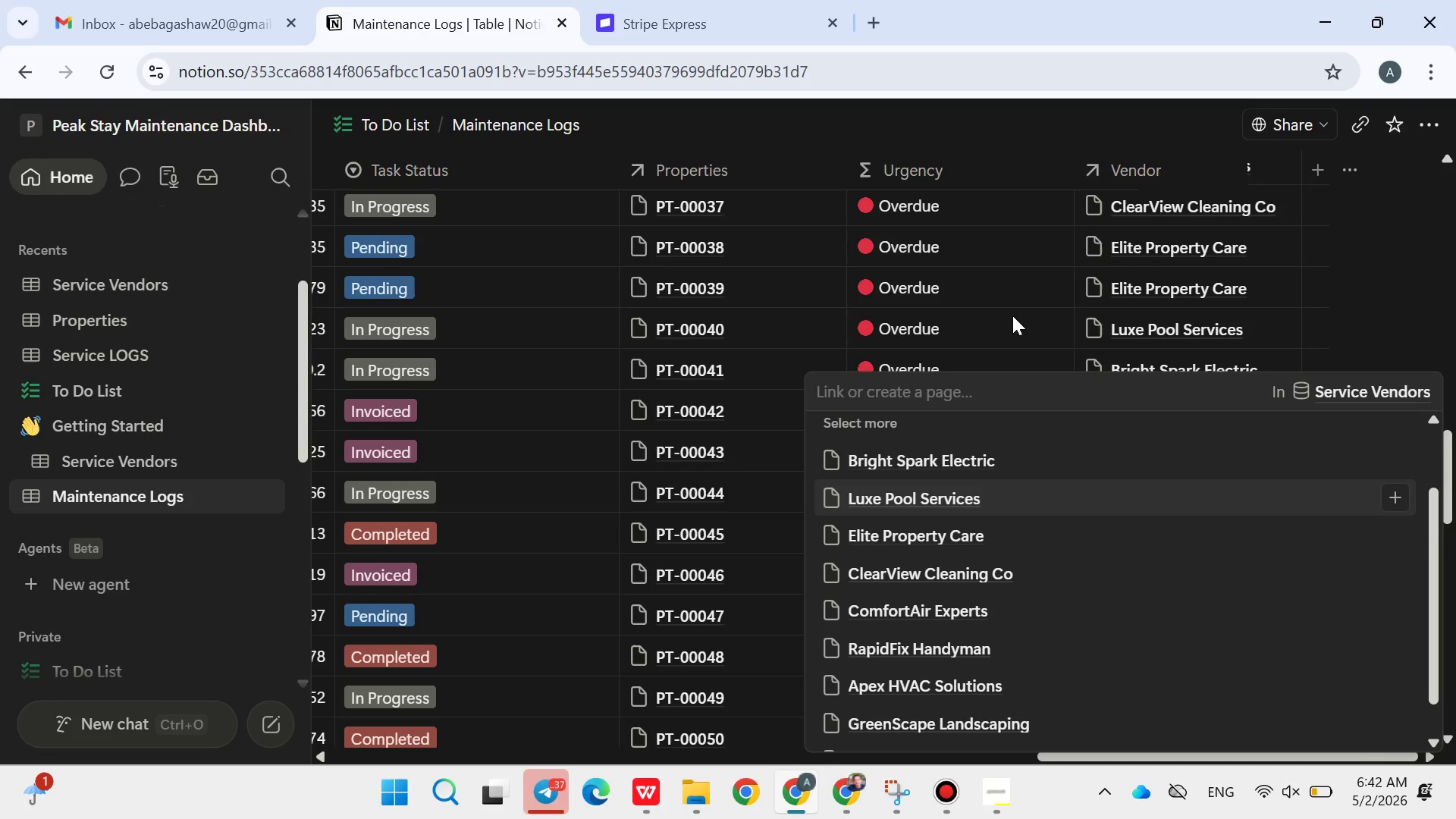 
left_click([1012, 315])
 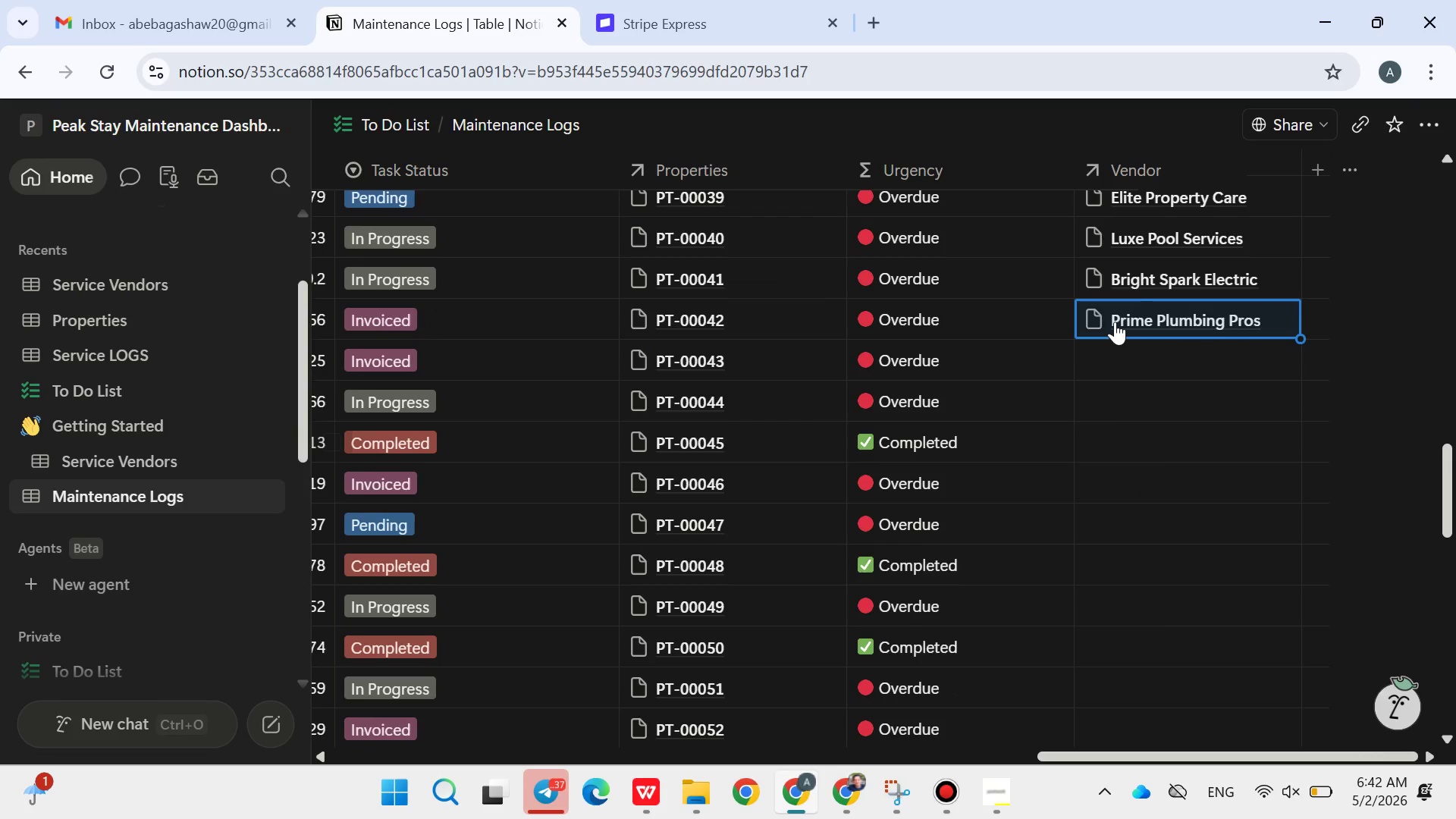 
left_click([1117, 352])
 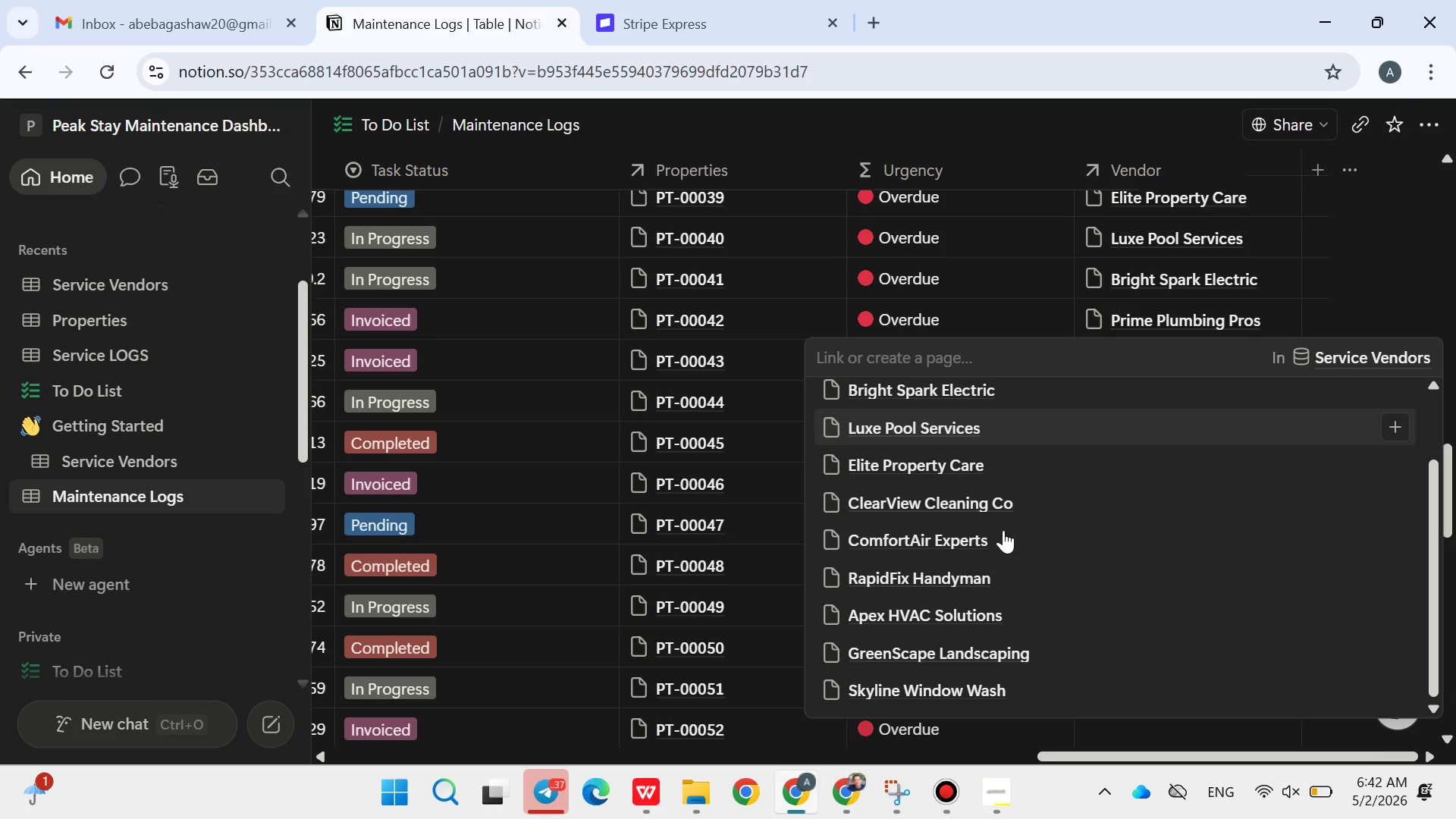 
left_click([917, 654])
 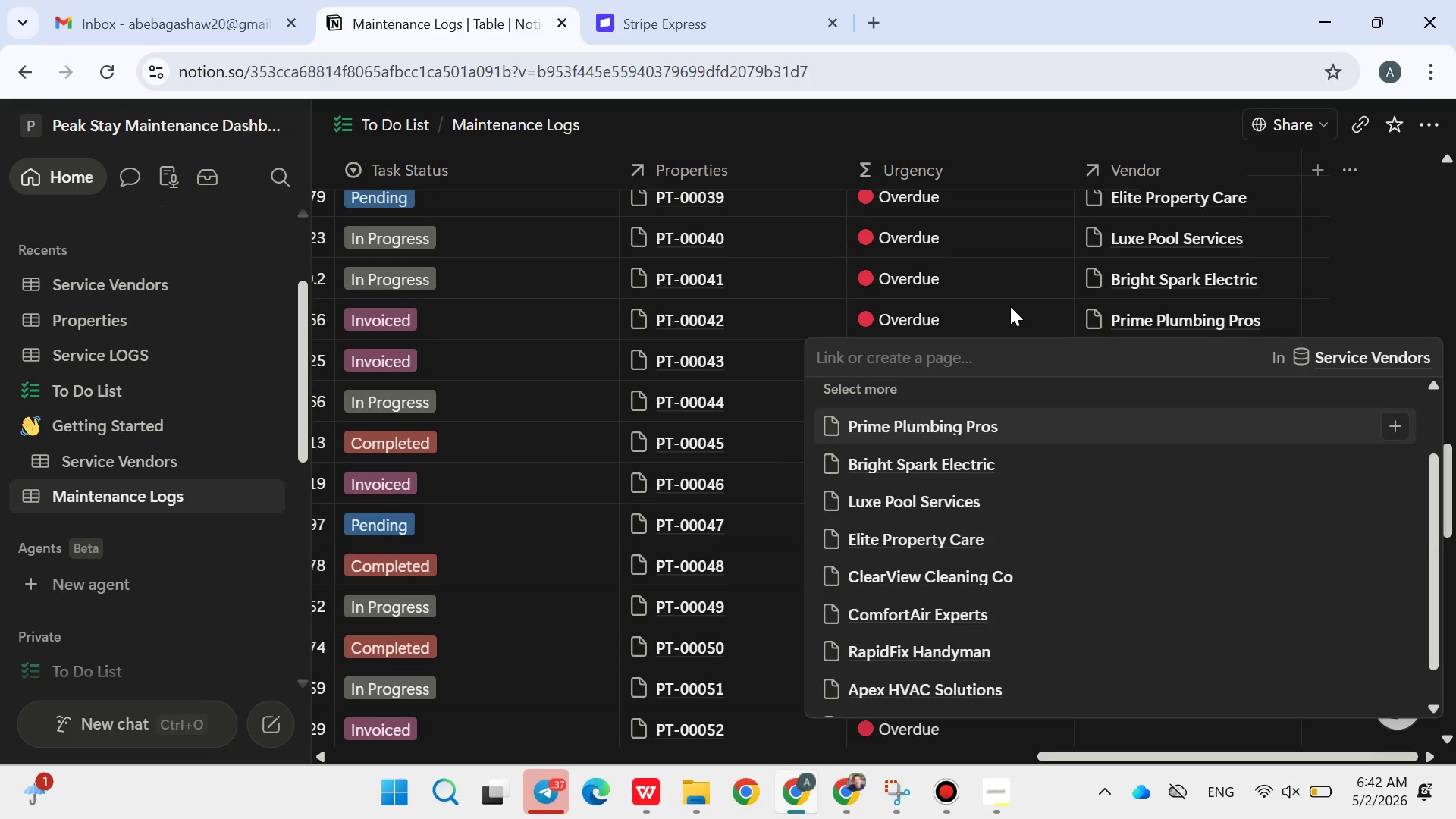 
left_click([1010, 306])
 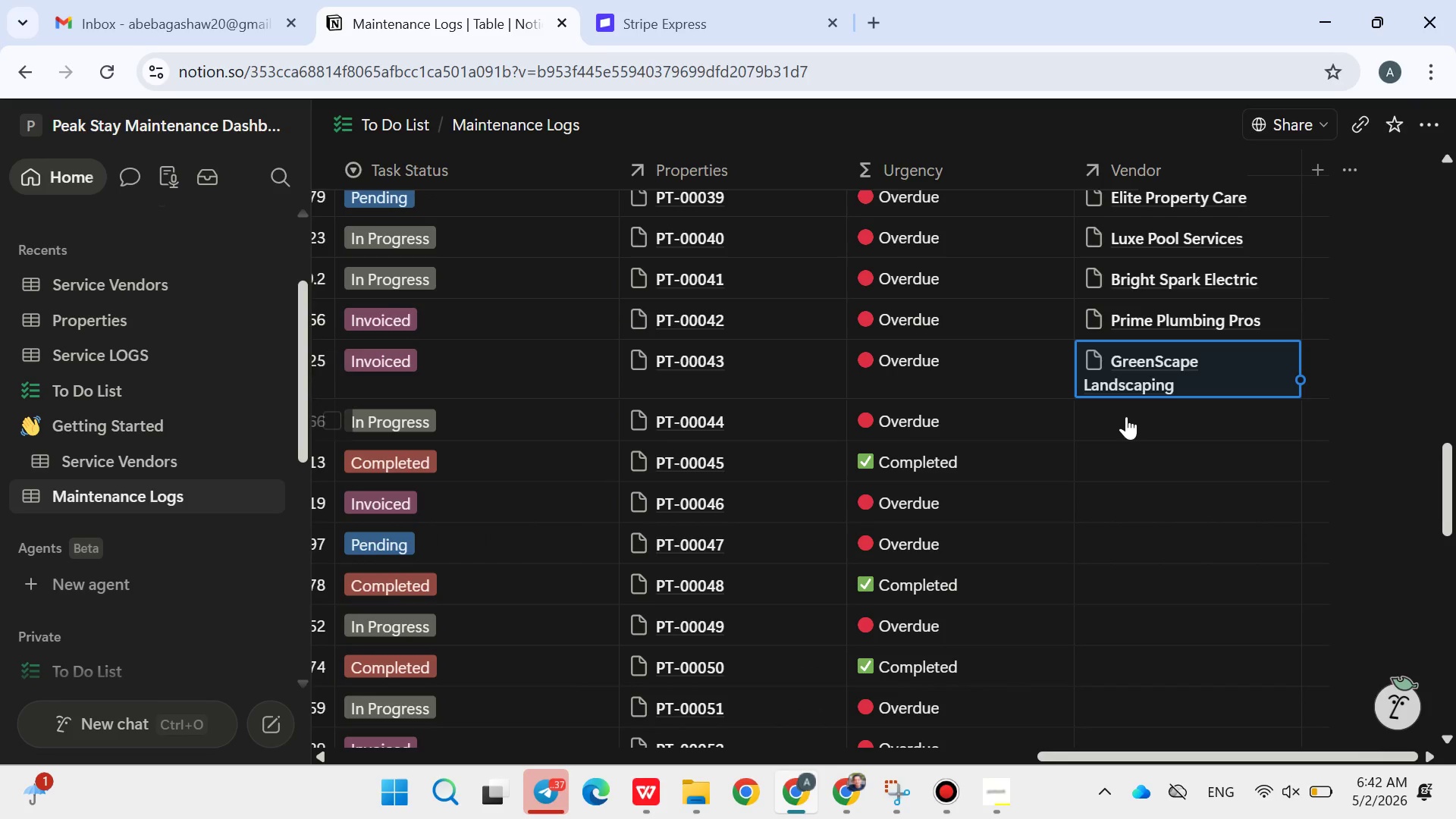 
left_click([1126, 416])
 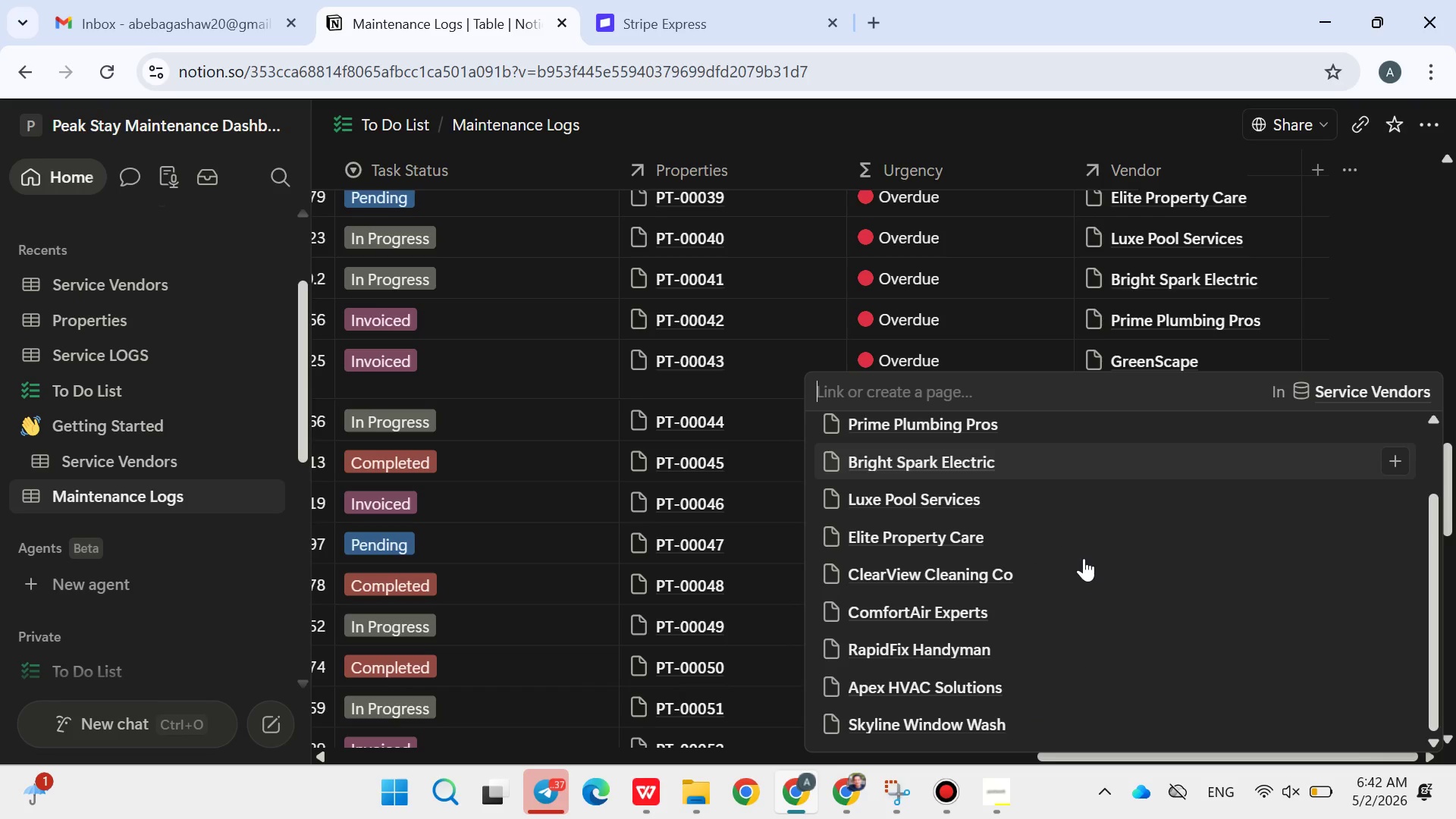 
left_click([975, 688])
 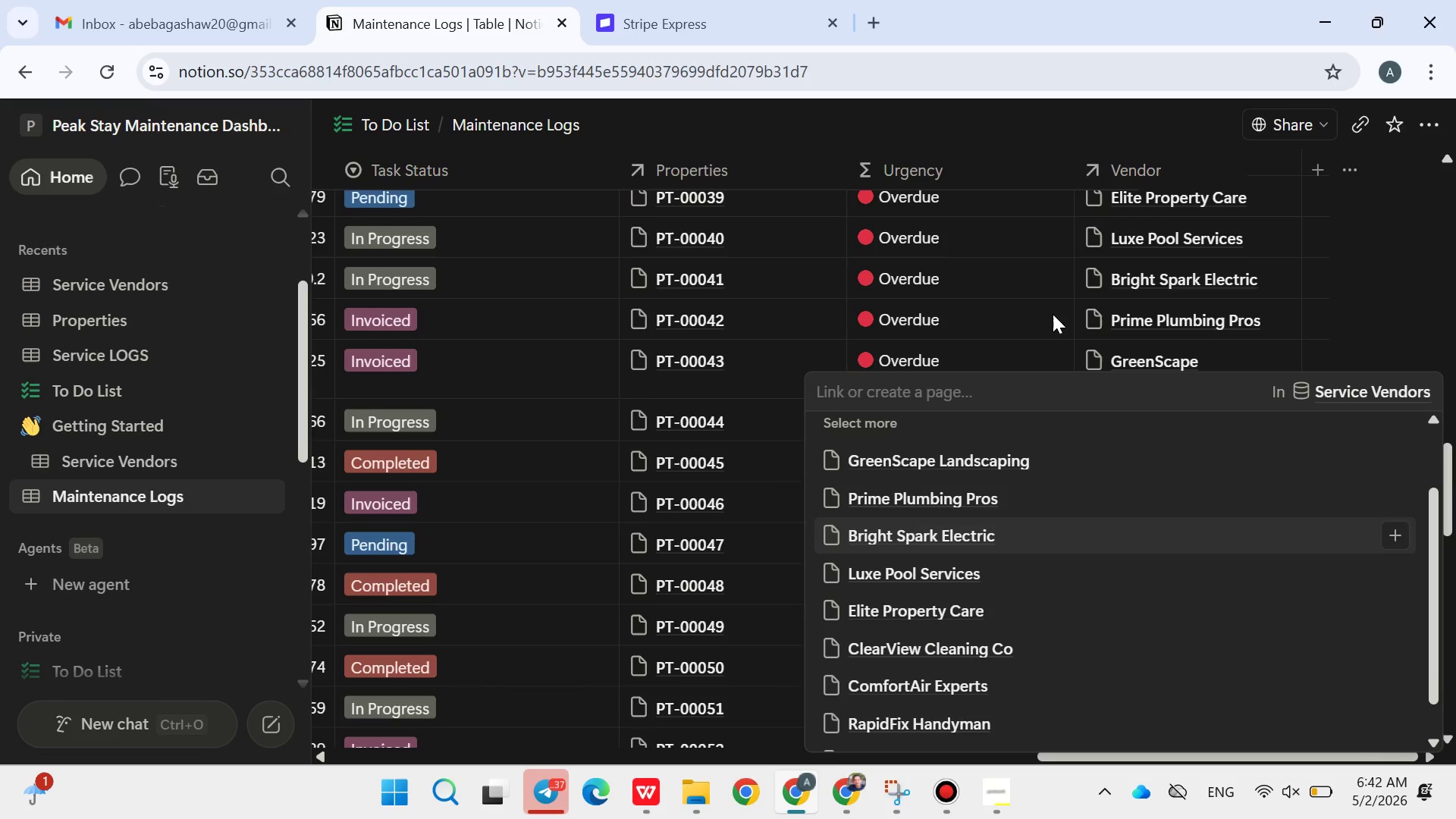 
left_click([1053, 314])
 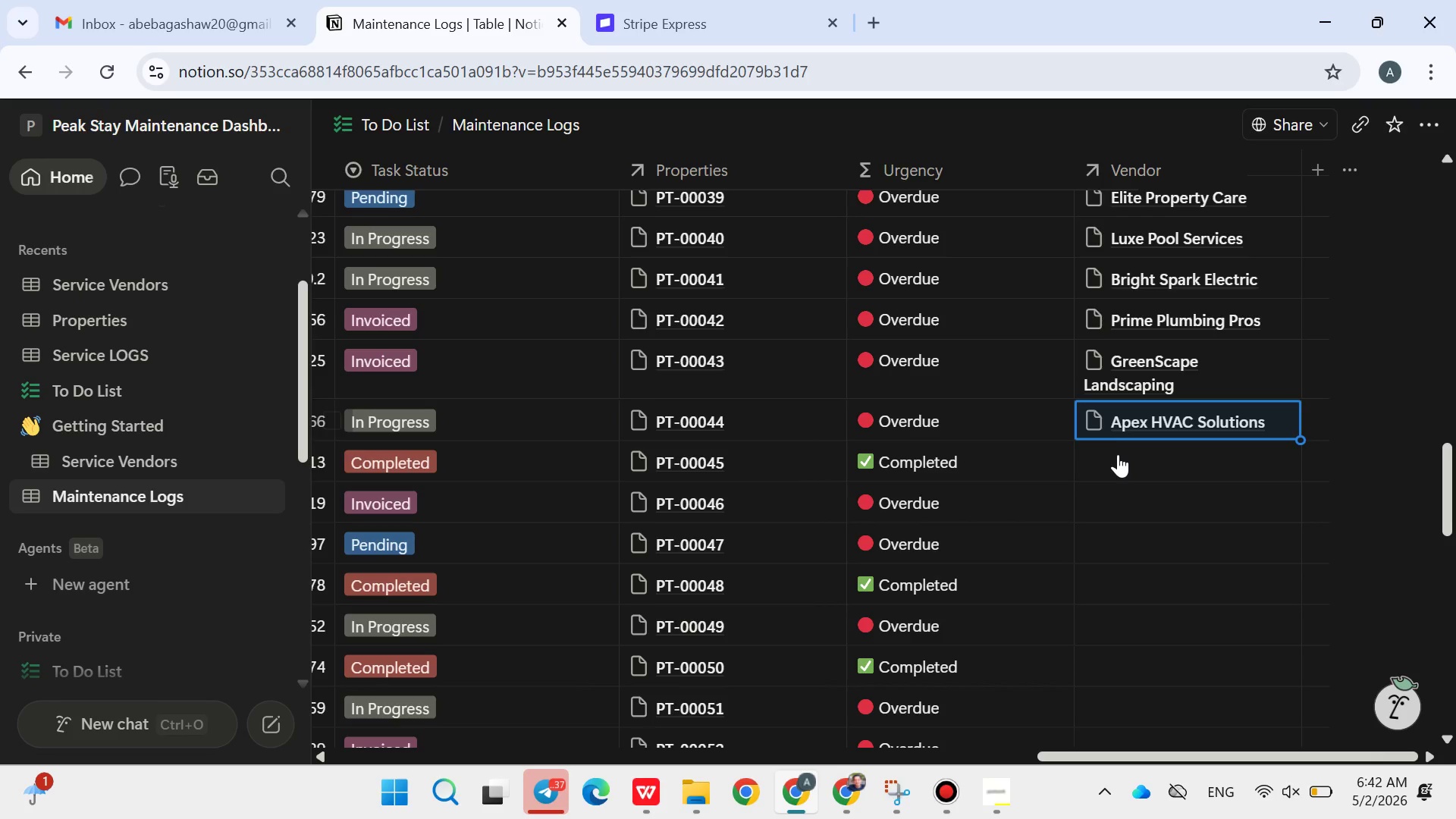 
left_click([1118, 456])
 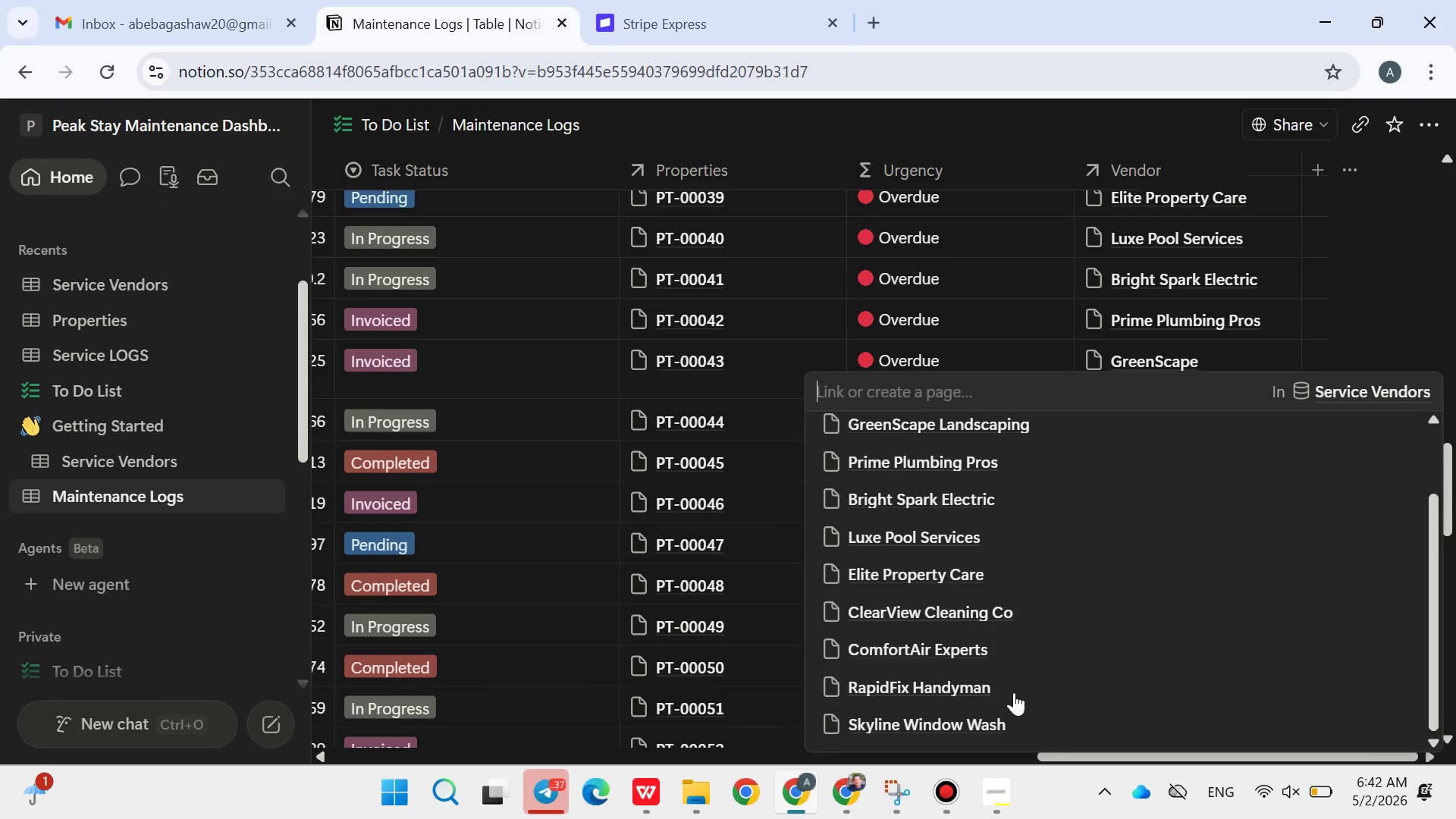 
left_click([987, 726])
 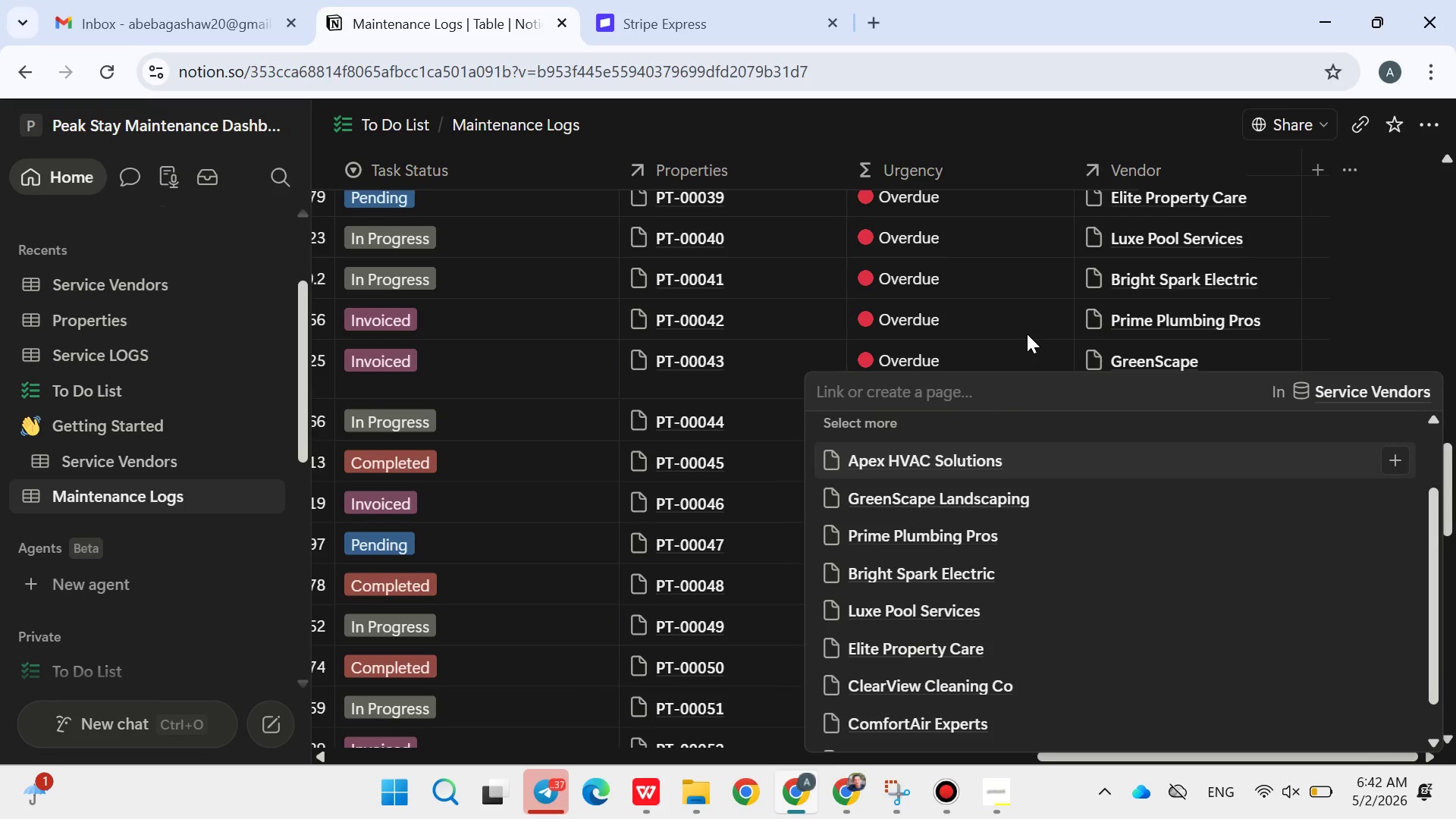 
left_click([1027, 334])
 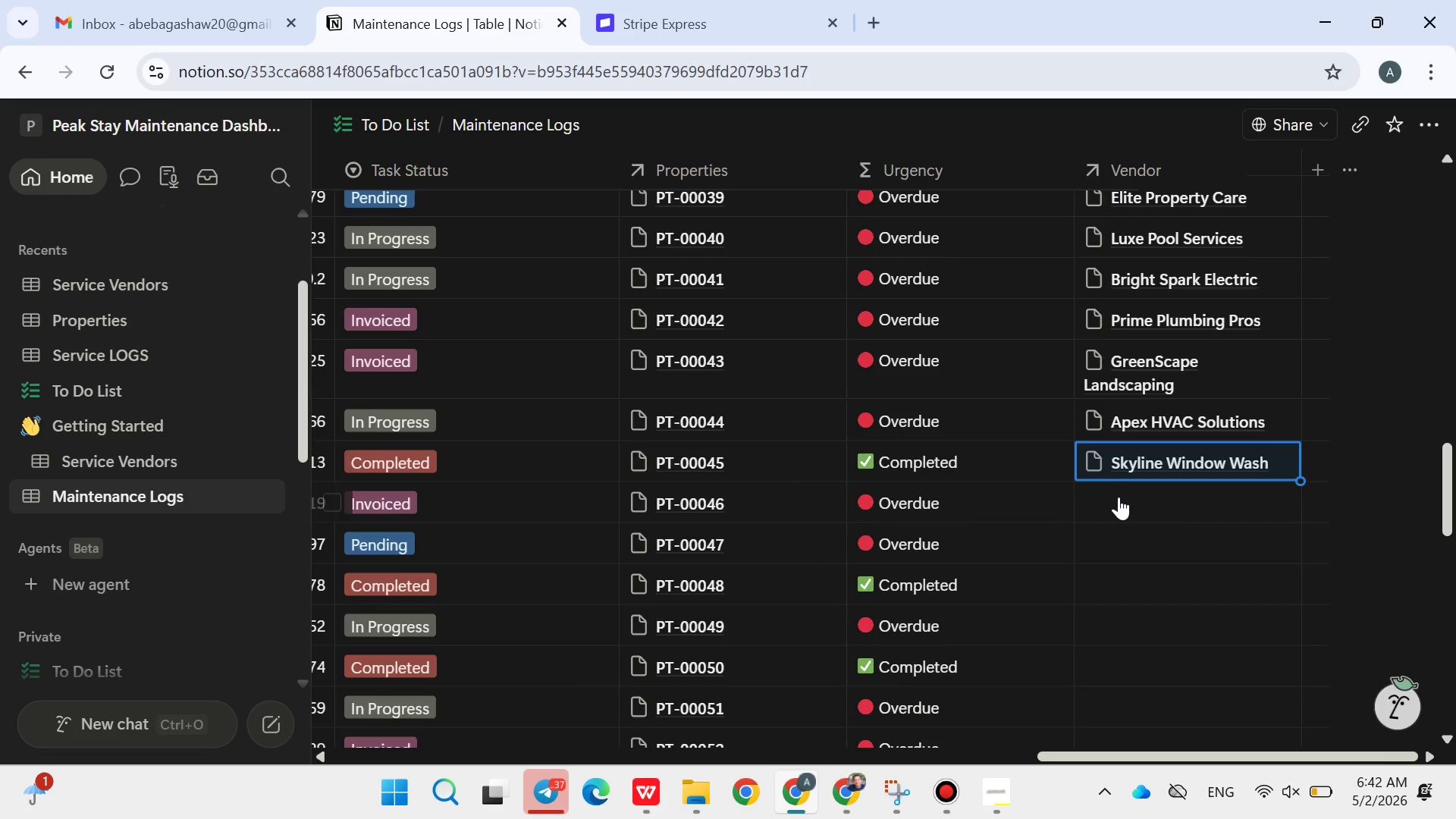 
left_click([1119, 497])
 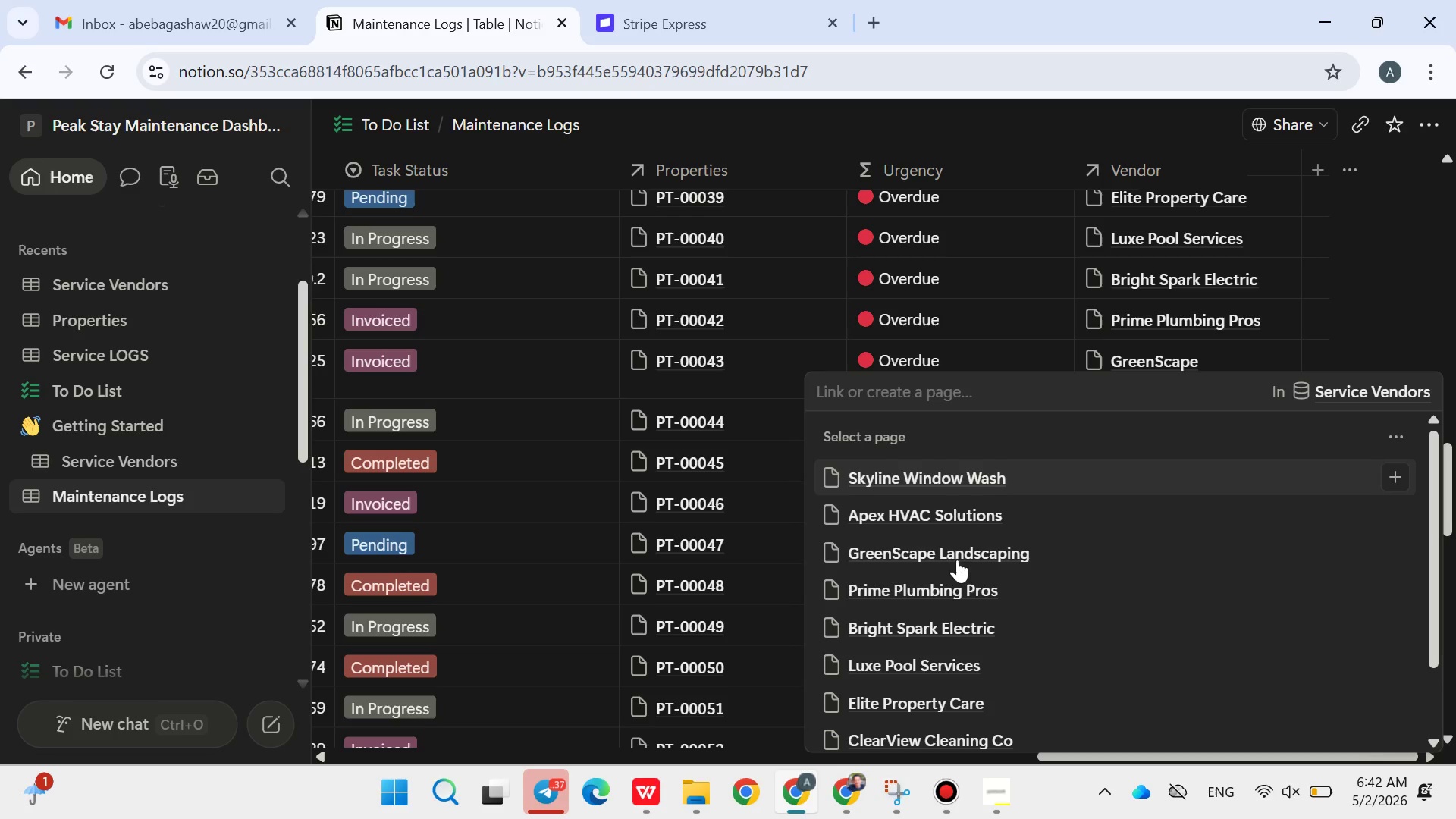 
left_click([949, 564])
 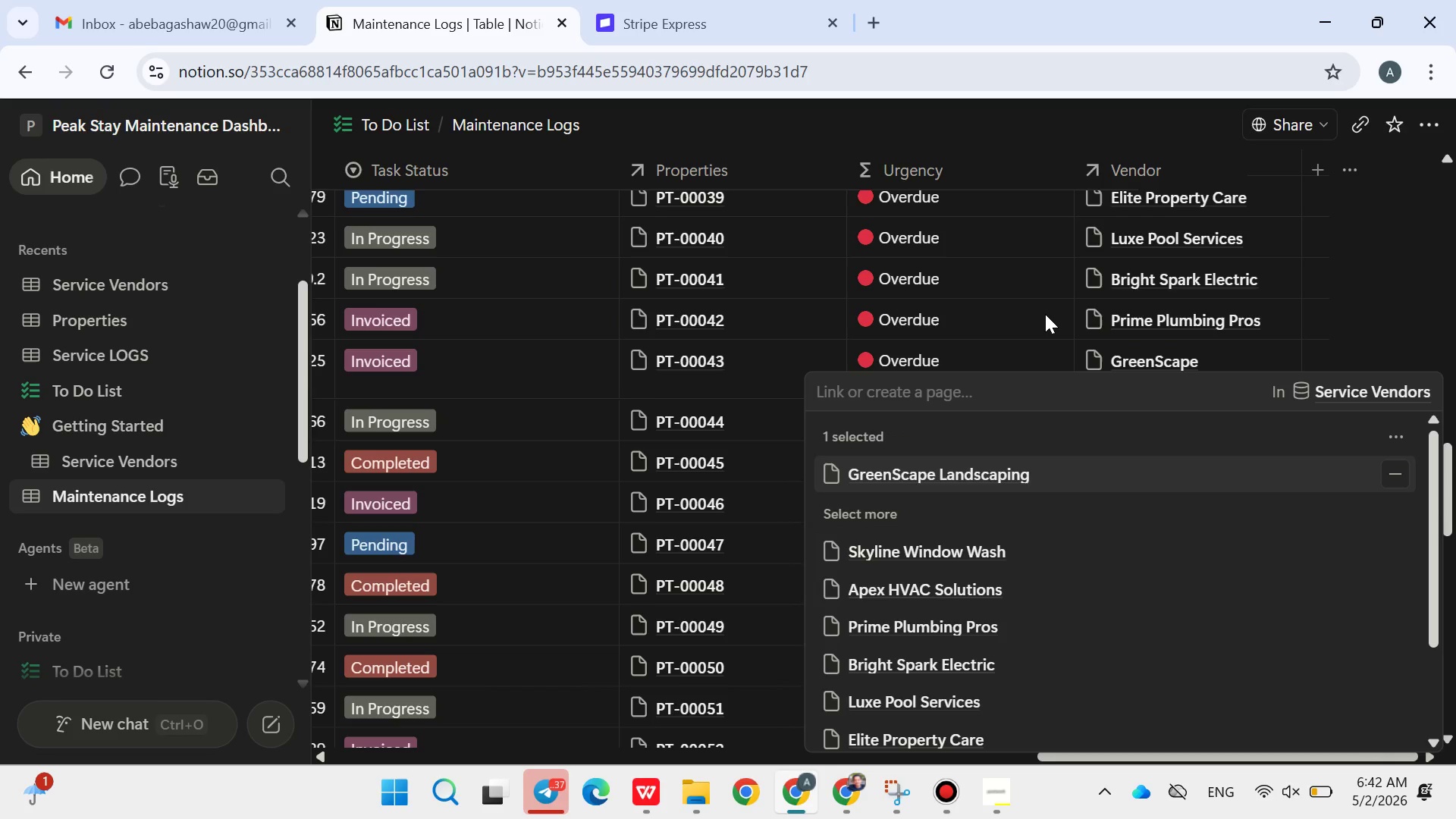 
left_click([1045, 314])
 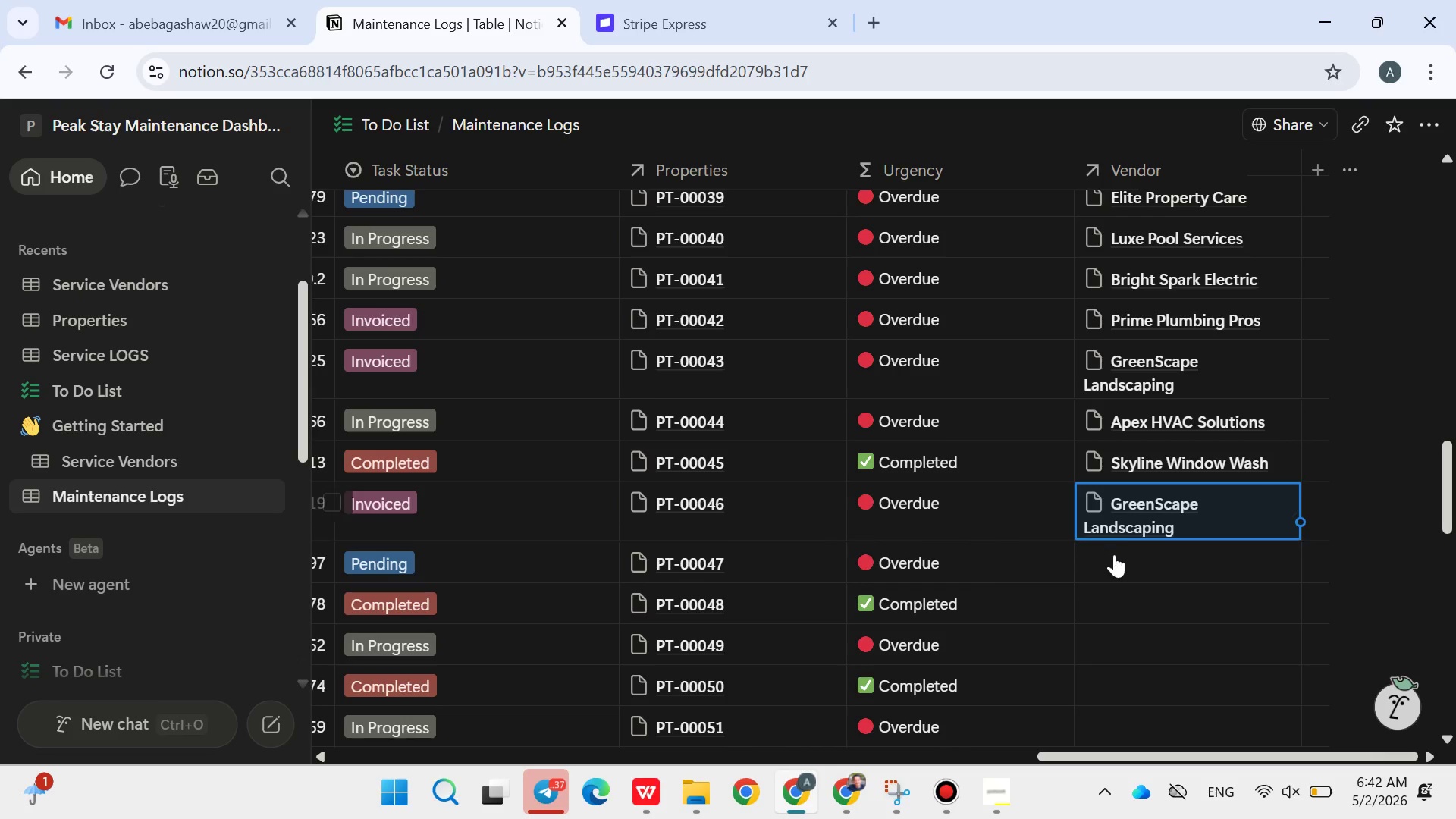 
left_click([1114, 561])
 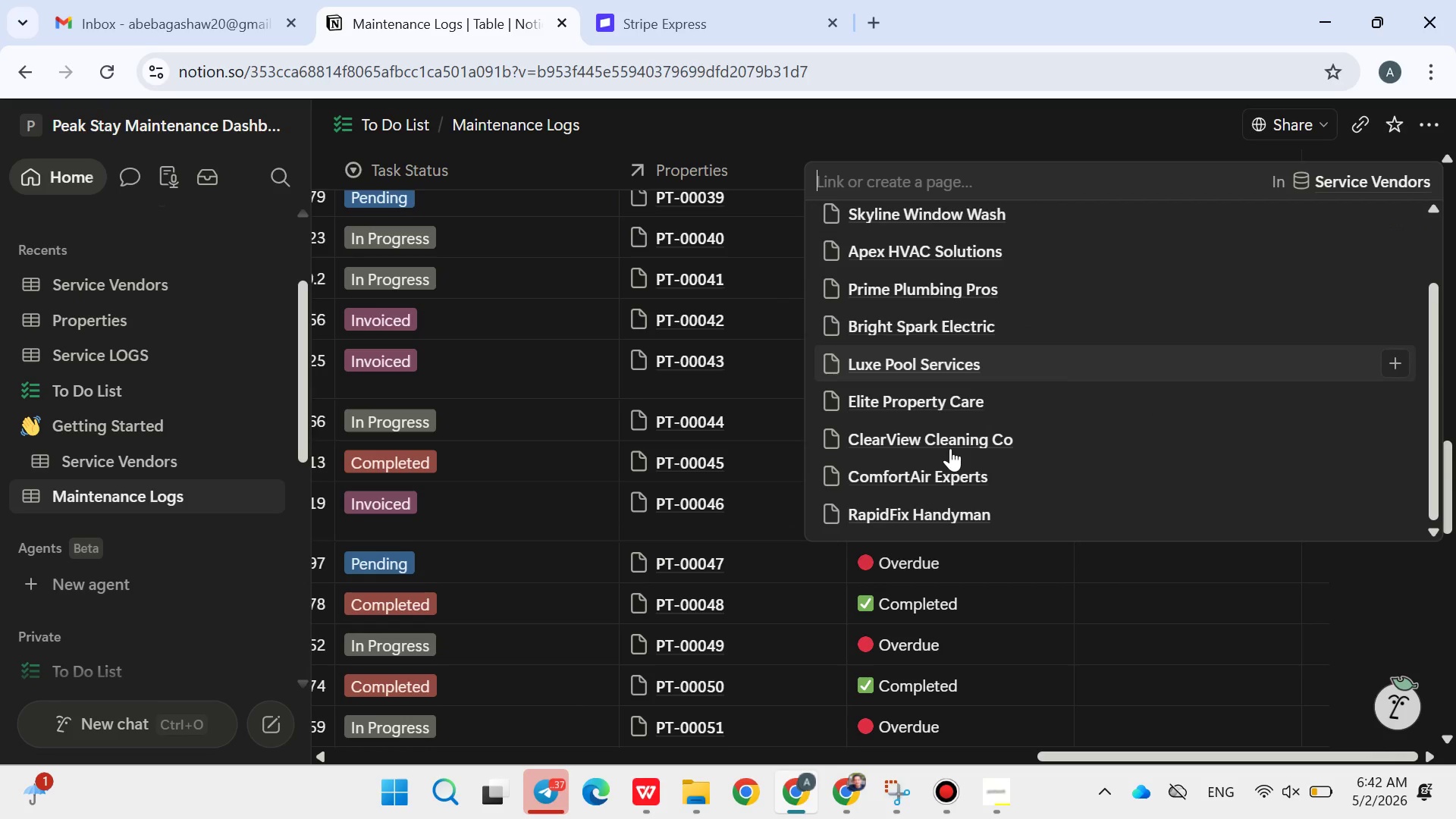 
left_click([929, 434])
 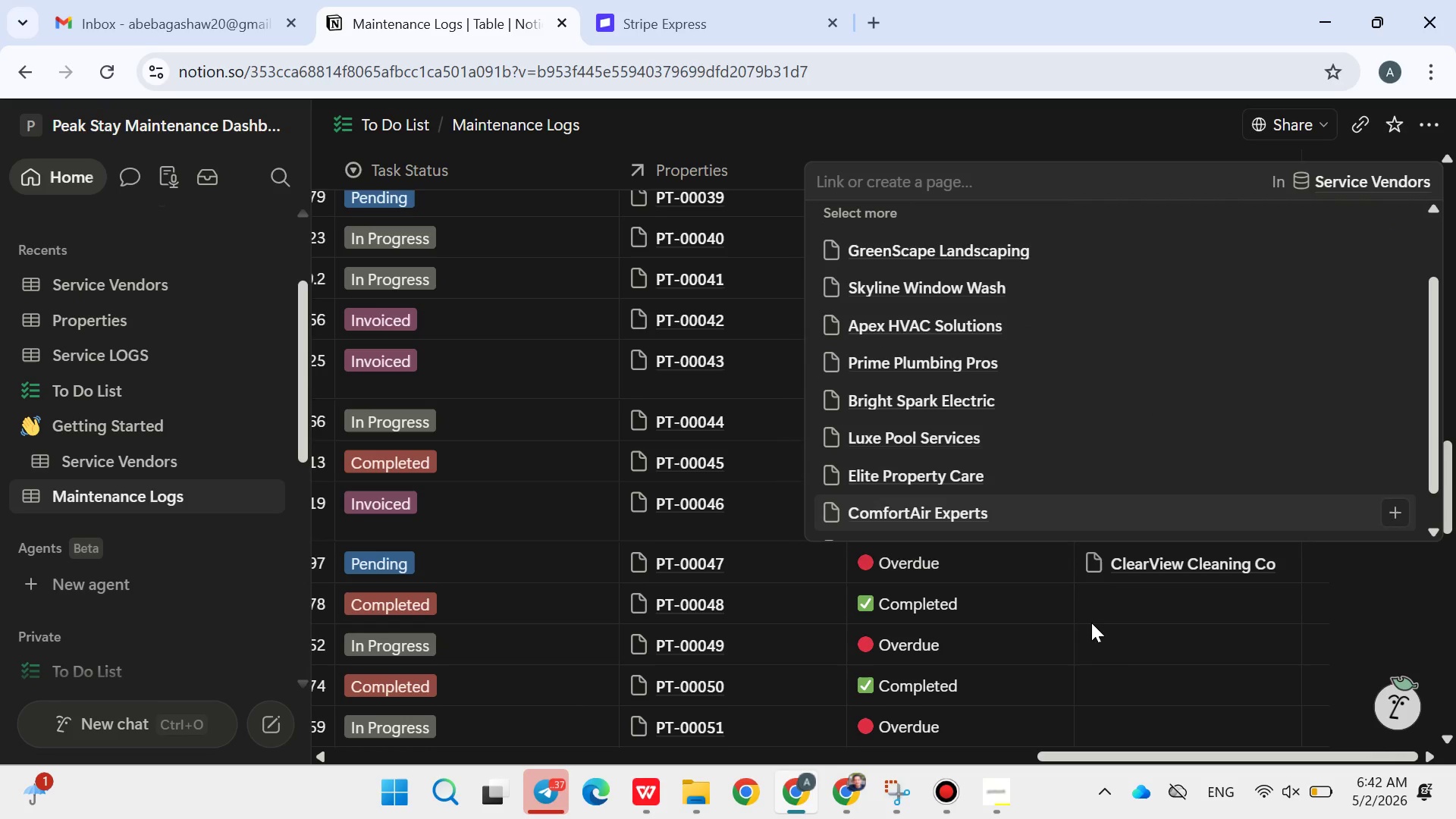 
left_click([1091, 623])
 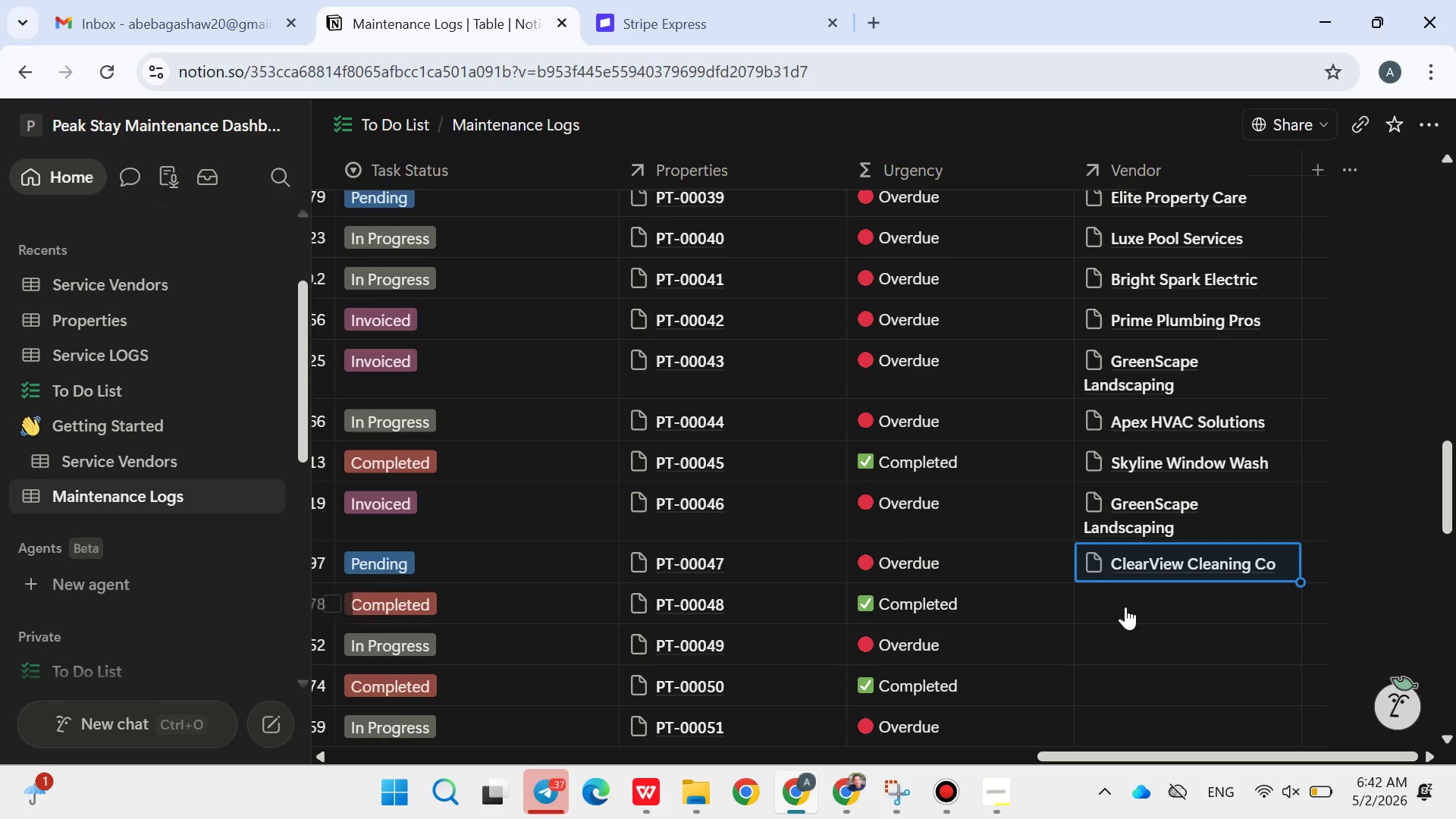 
left_click([1125, 607])
 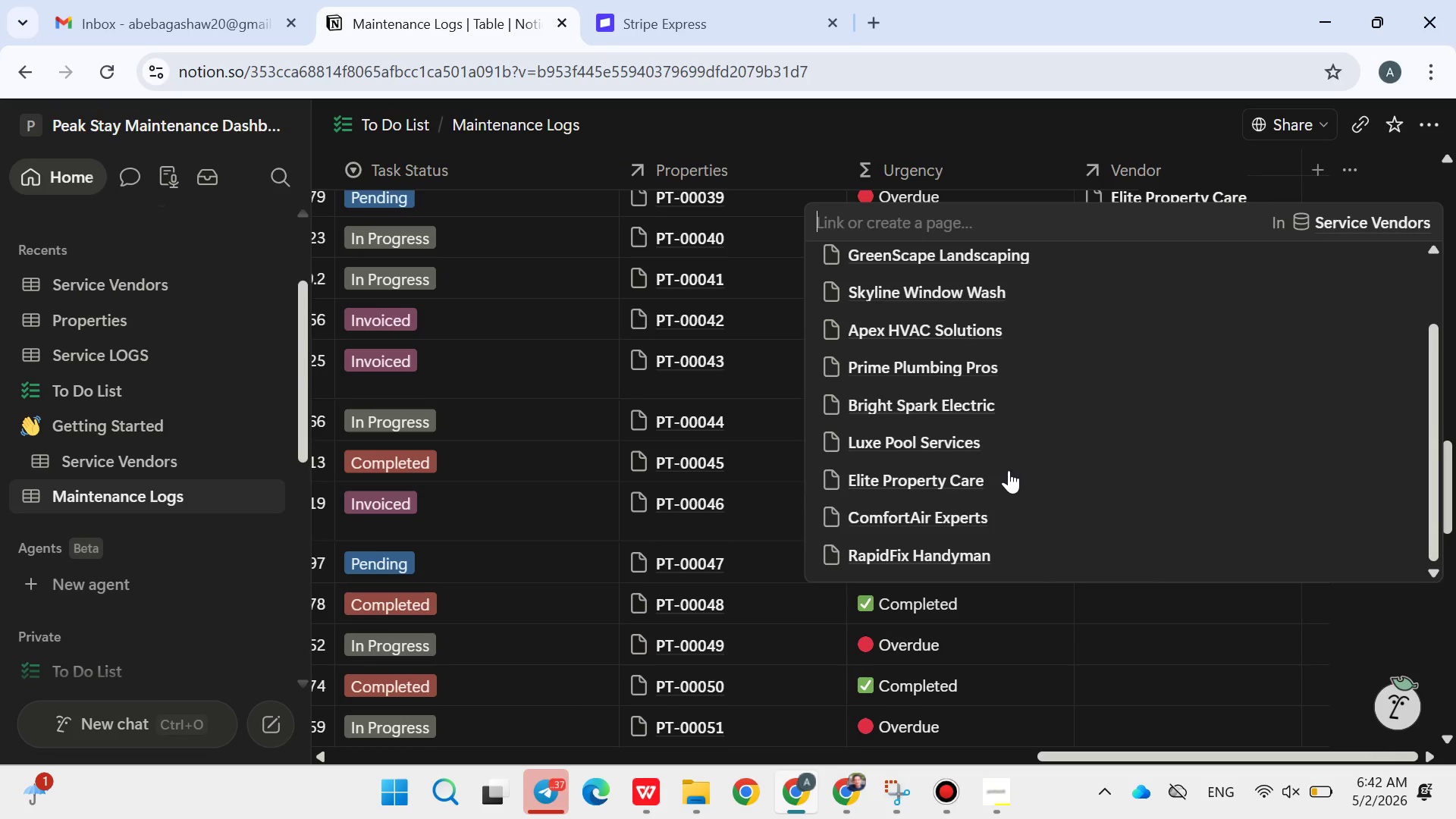 
left_click([951, 441])
 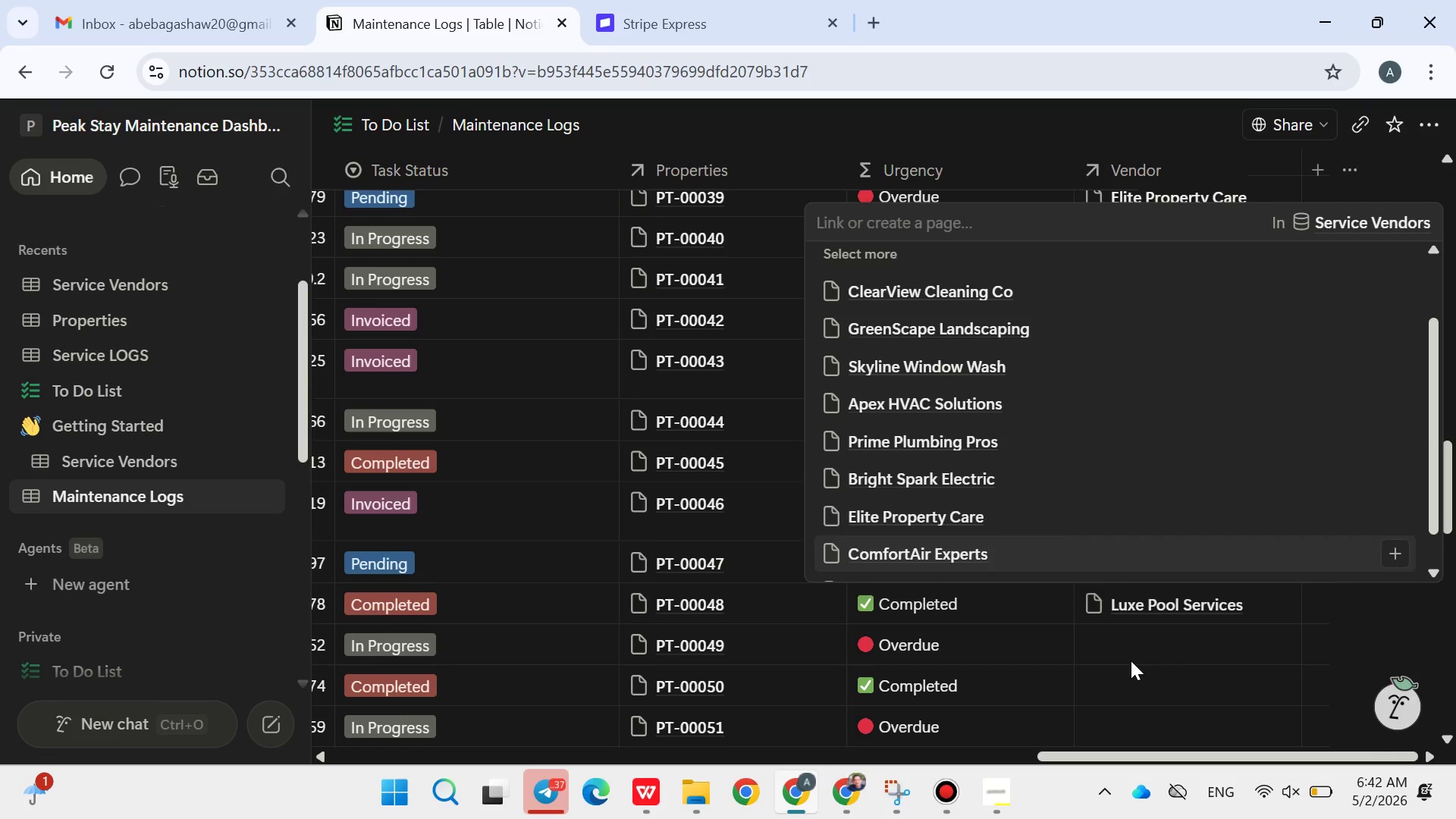 
left_click([1131, 661])
 